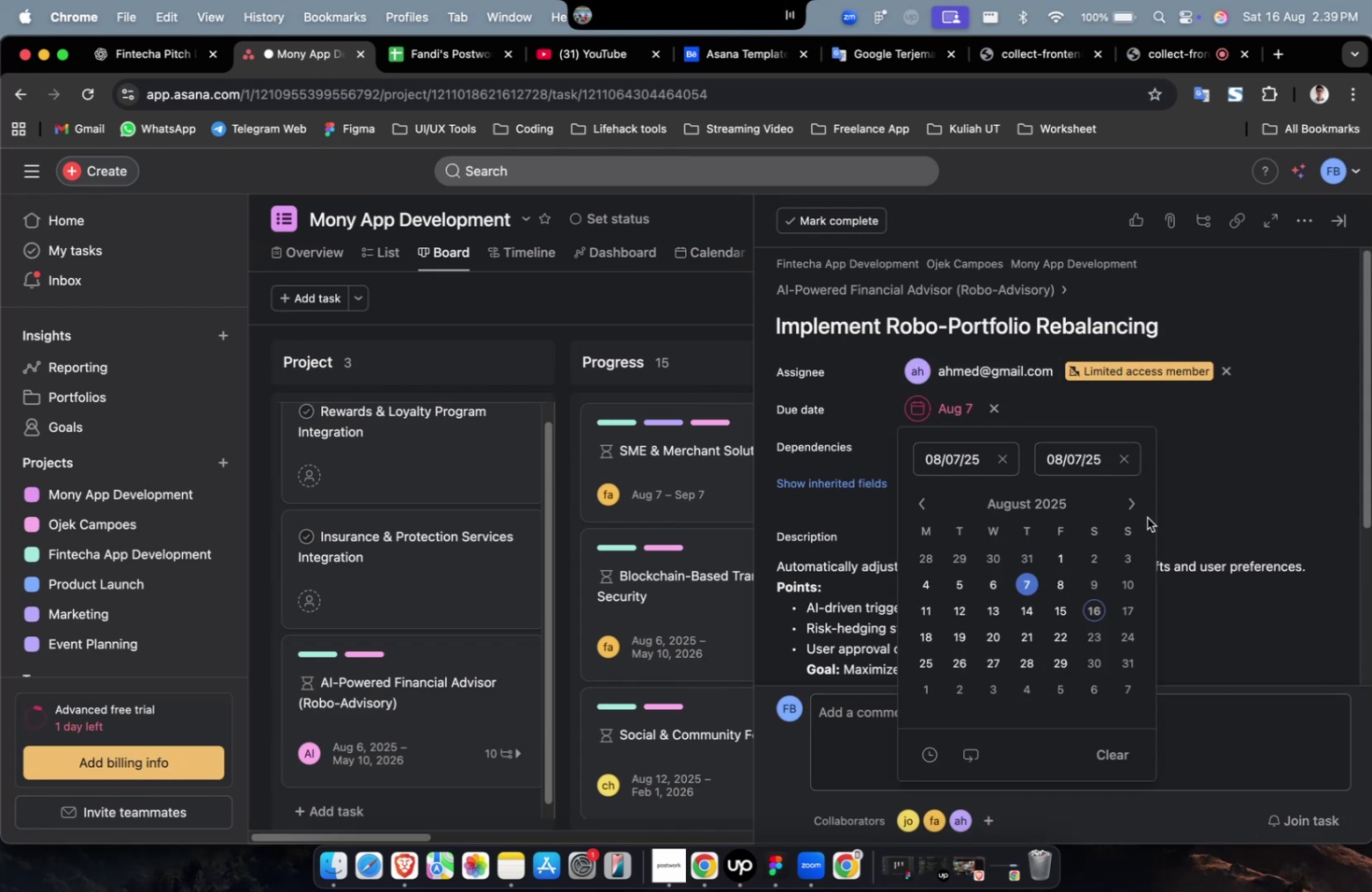 
triple_click([1142, 511])
 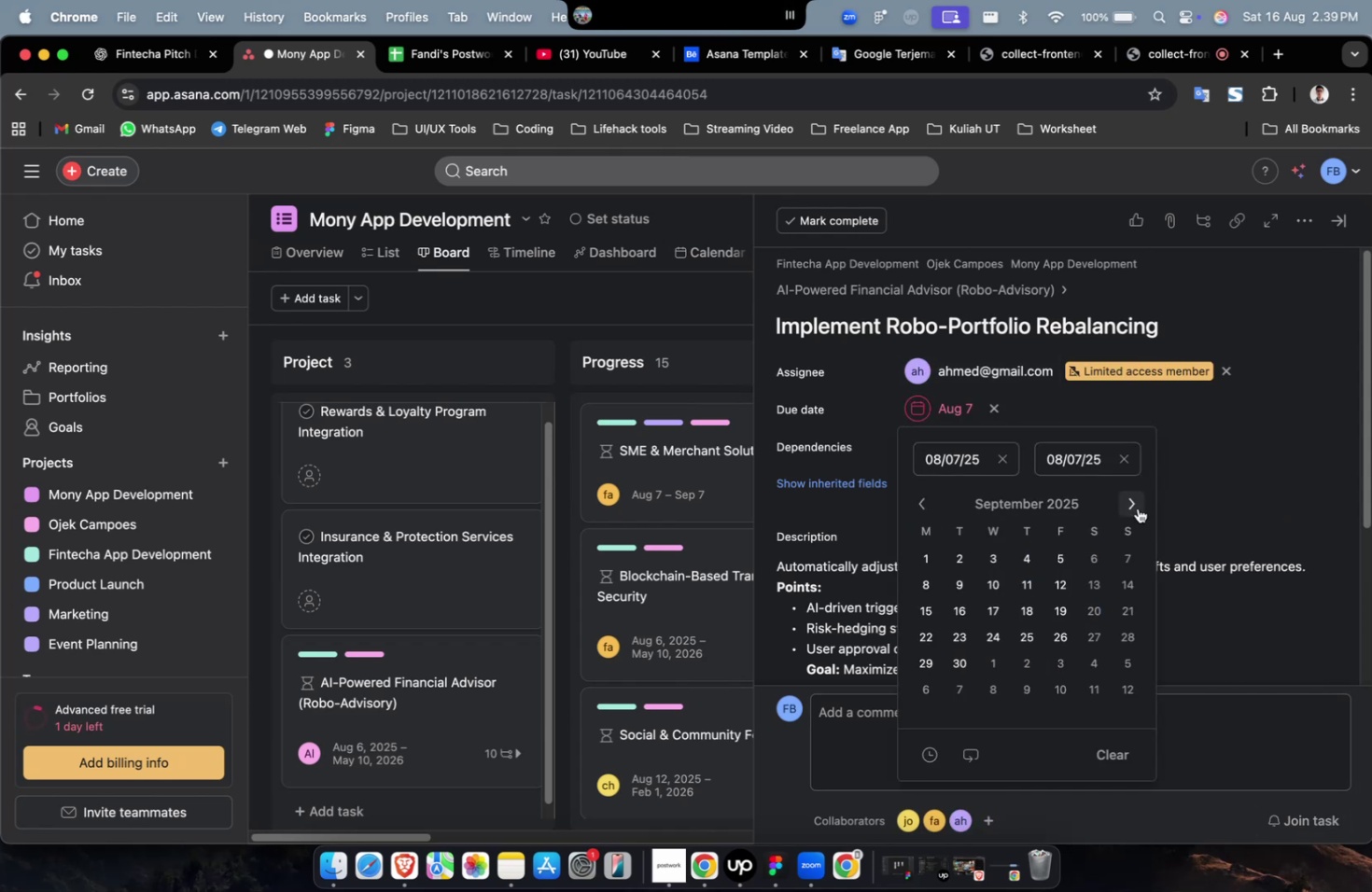 
triple_click([1137, 508])
 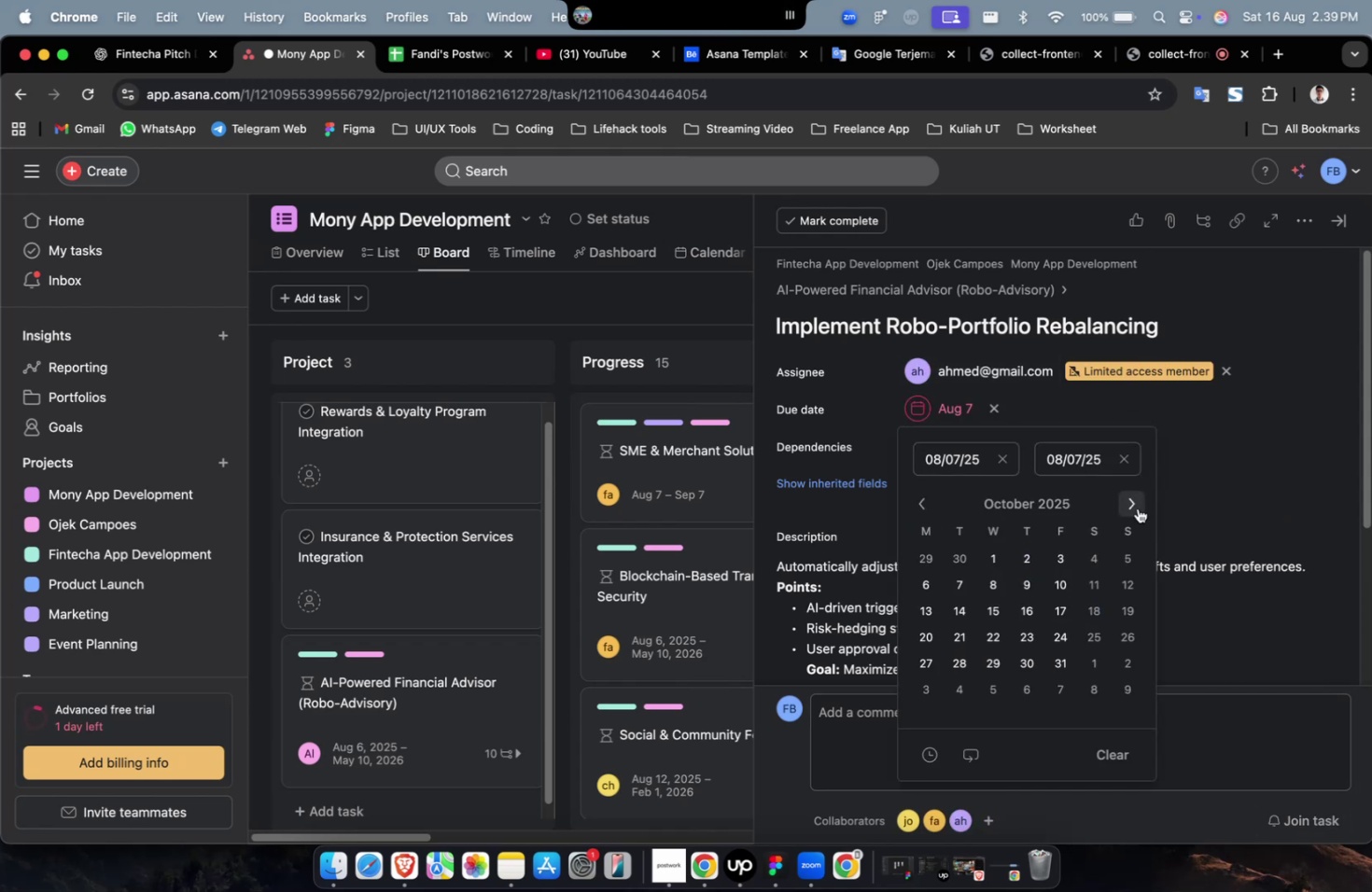 
triple_click([1137, 508])
 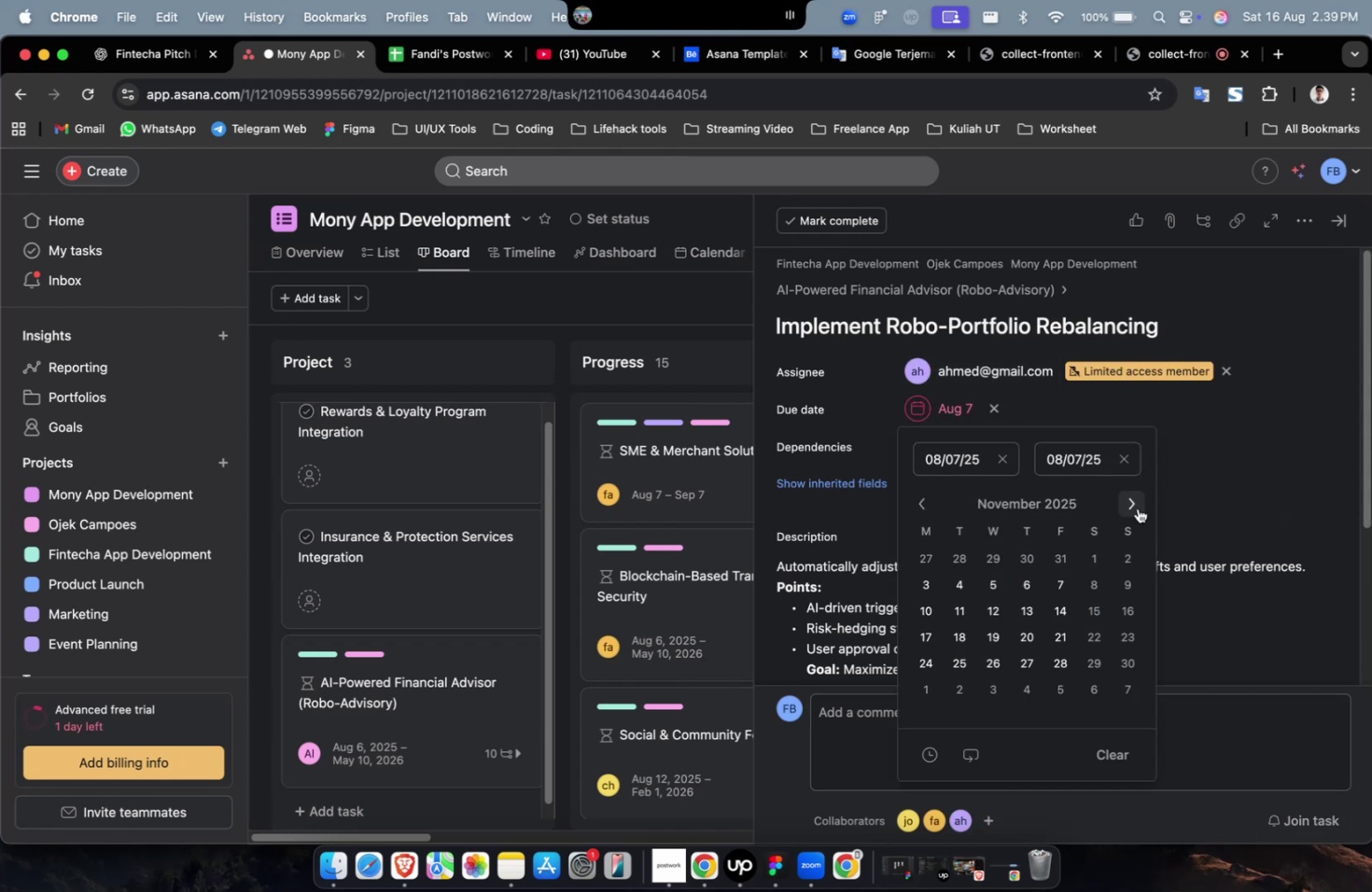 
triple_click([1137, 508])
 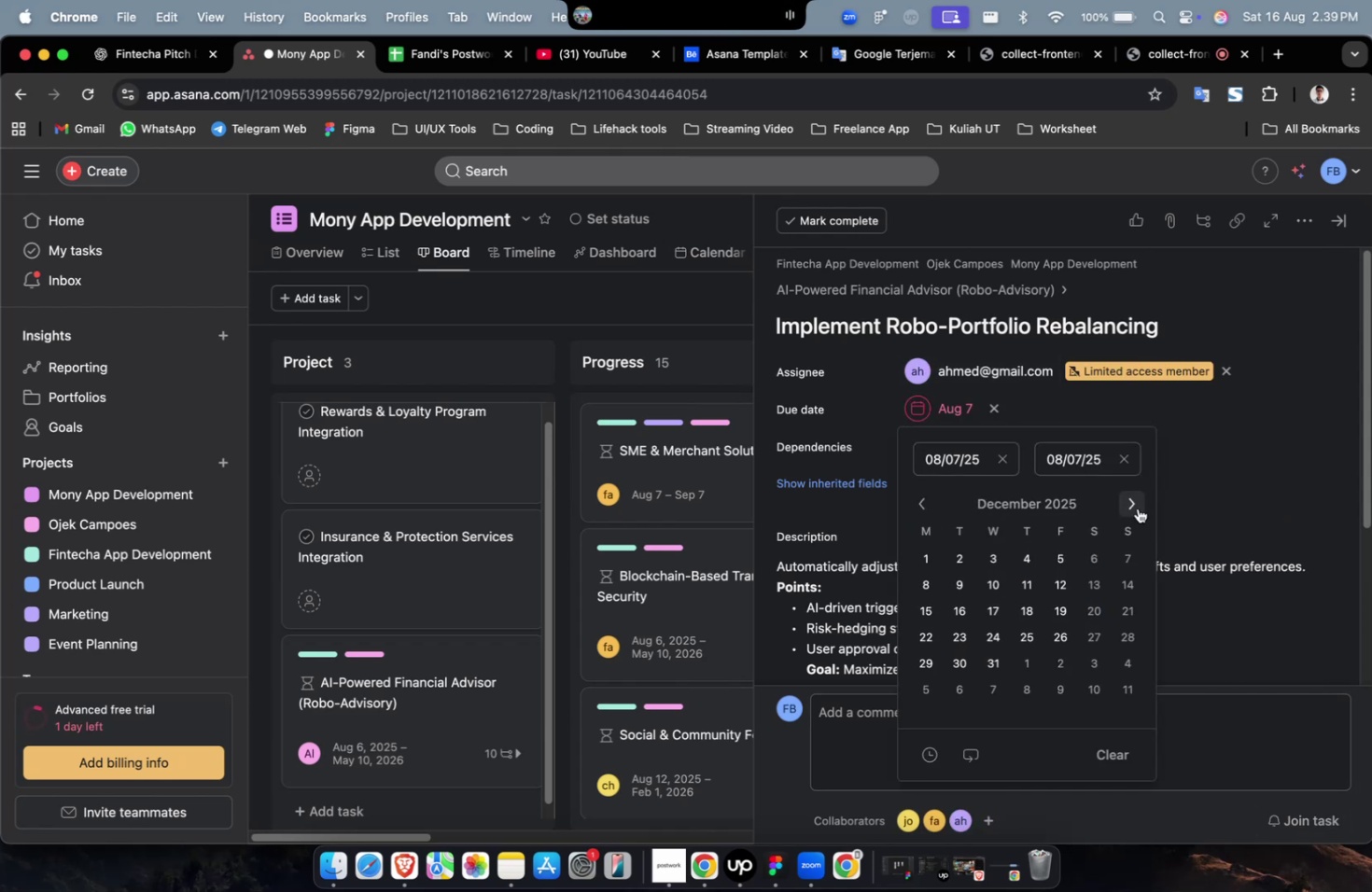 
triple_click([1137, 508])
 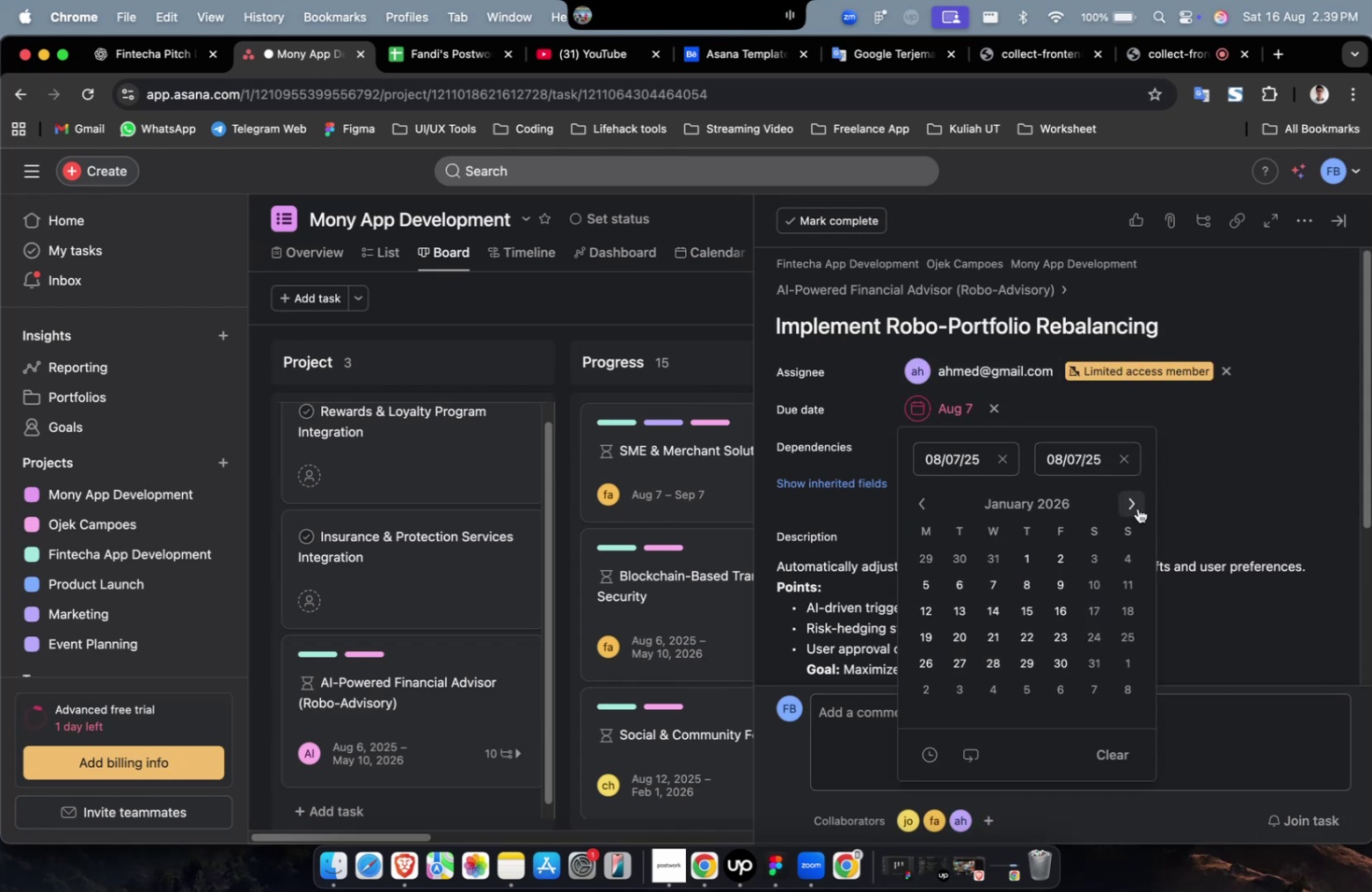 
triple_click([1137, 508])
 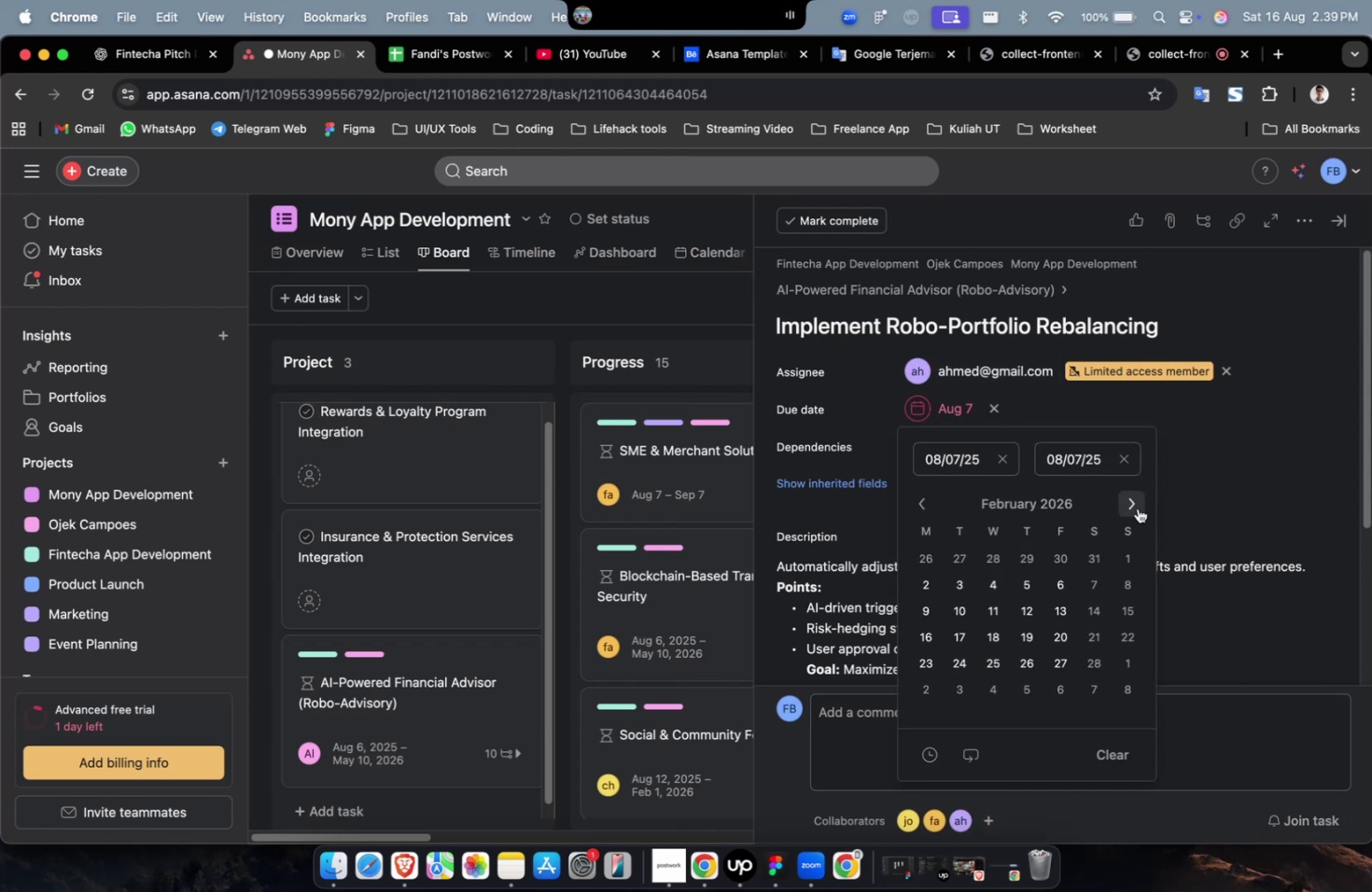 
triple_click([1137, 508])
 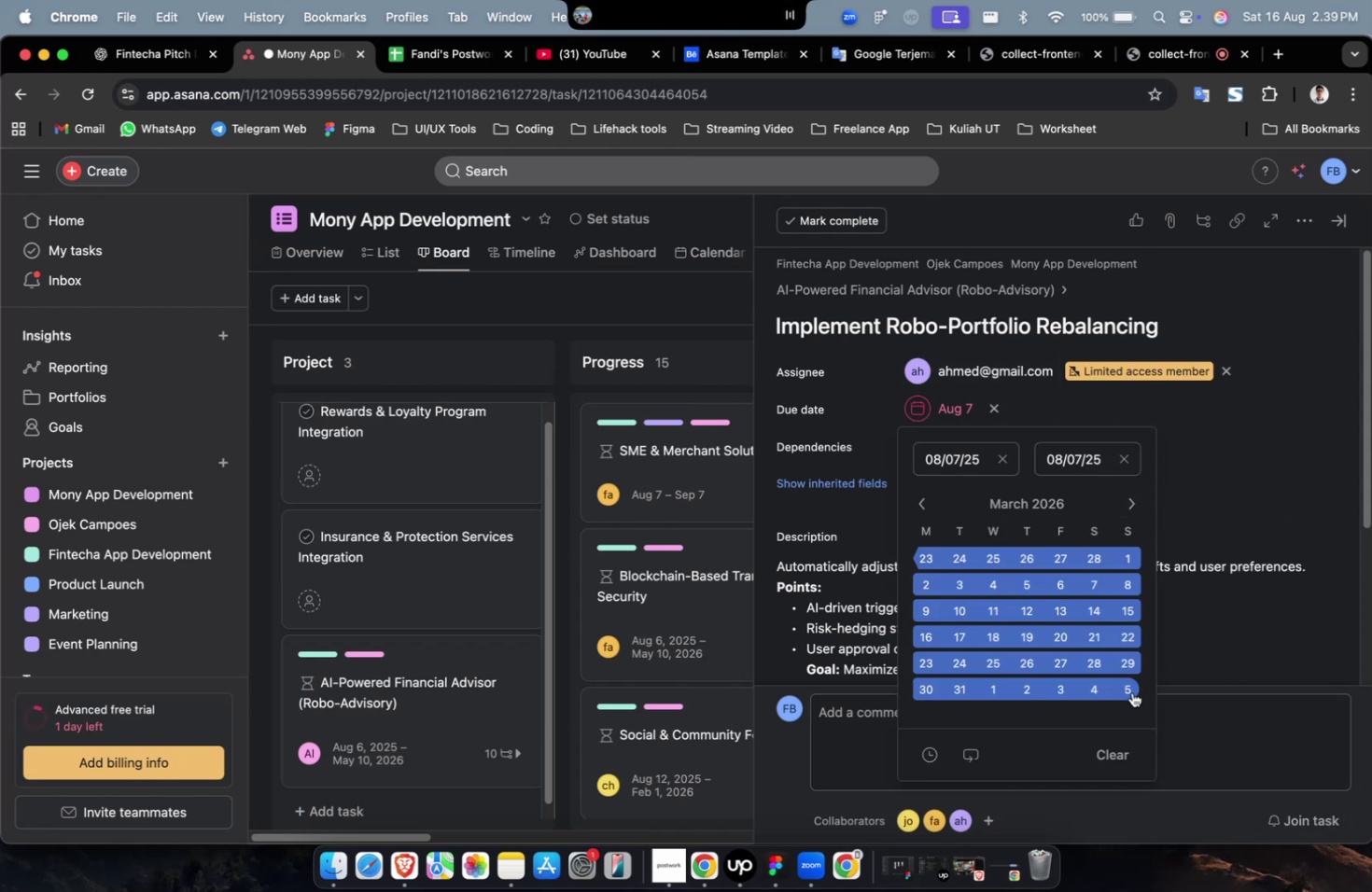 
triple_click([1128, 689])
 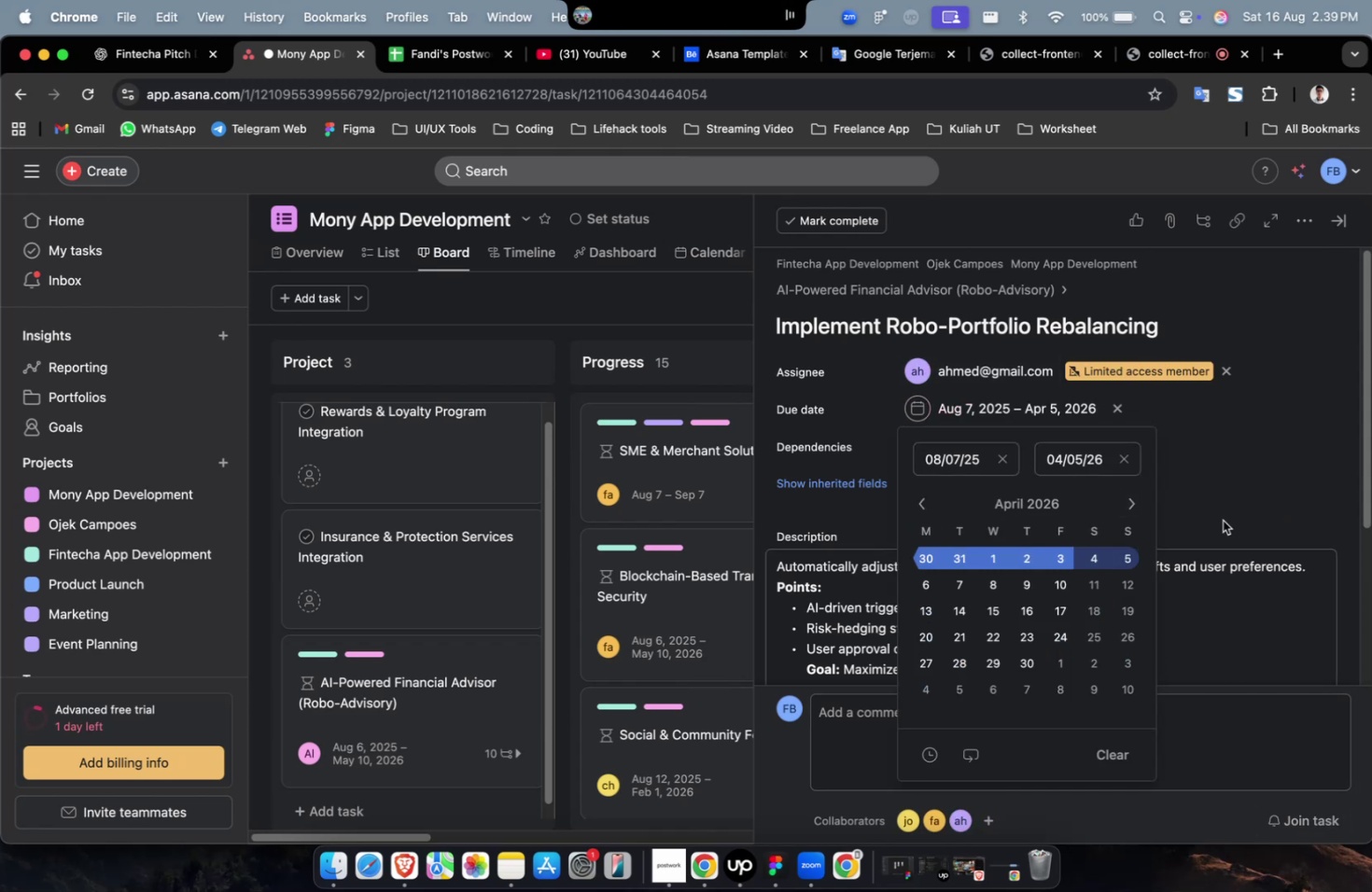 
triple_click([1256, 446])
 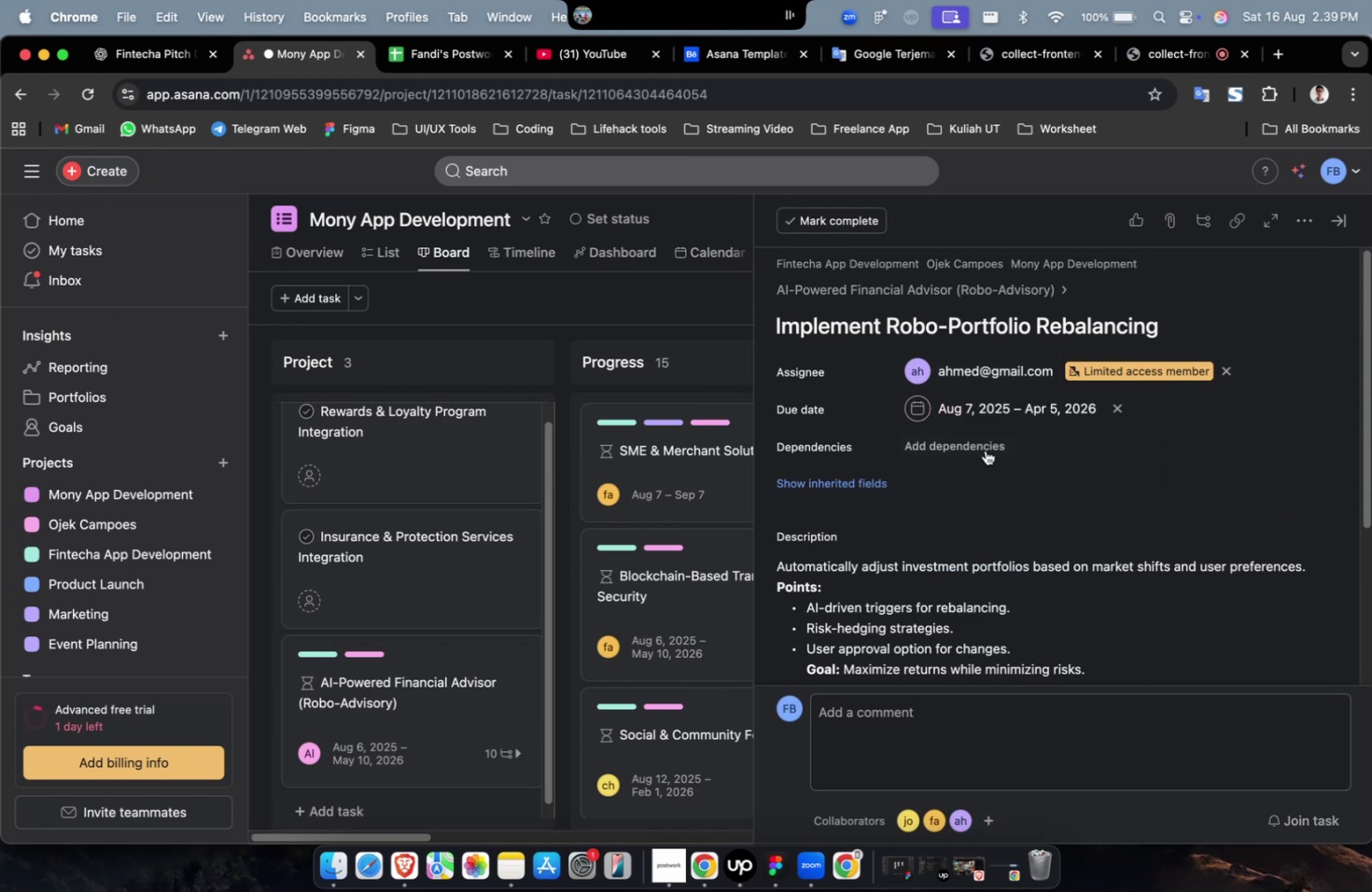 
triple_click([976, 452])
 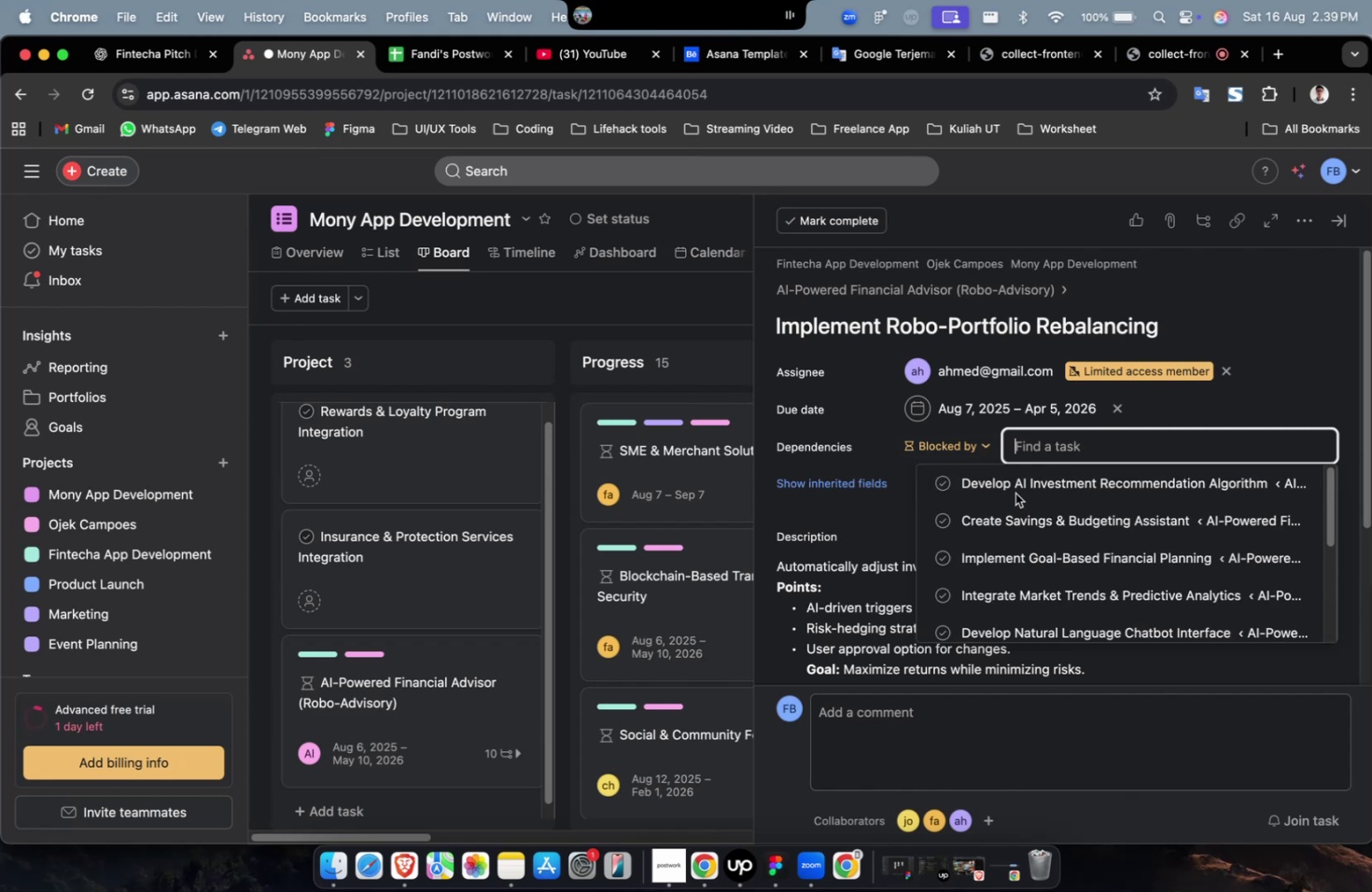 
triple_click([1015, 495])
 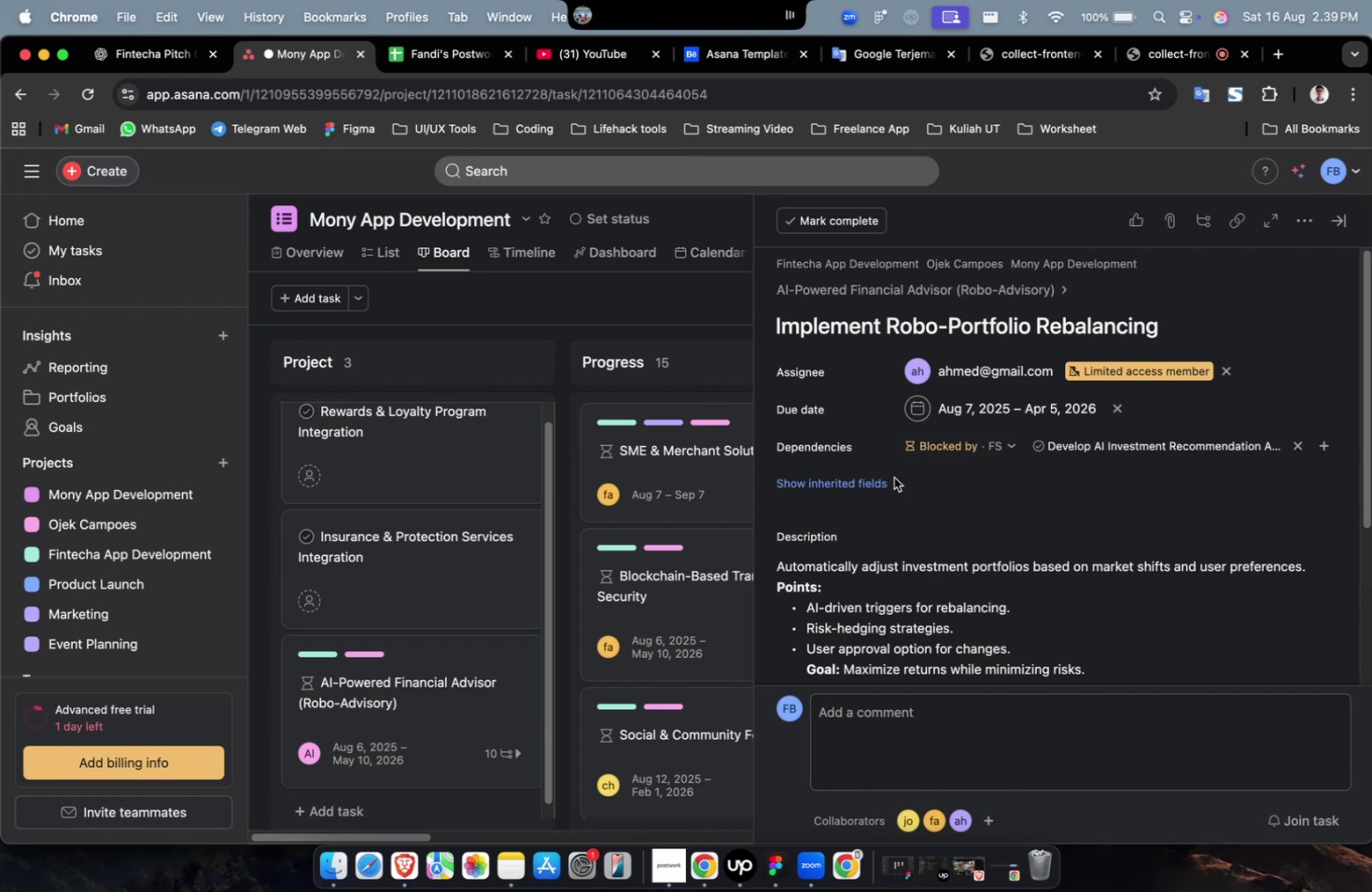 
triple_click([873, 477])
 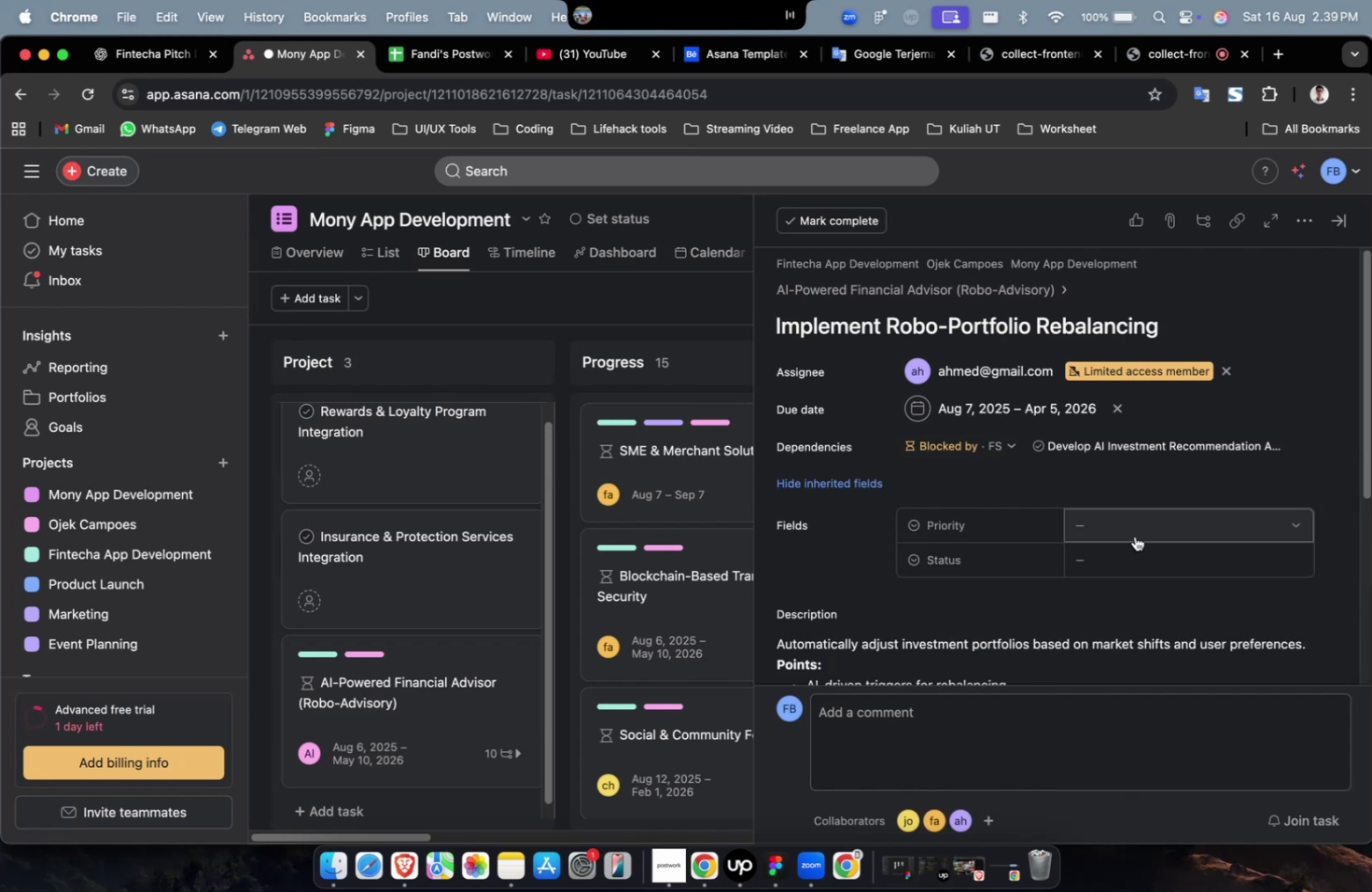 
triple_click([1140, 536])
 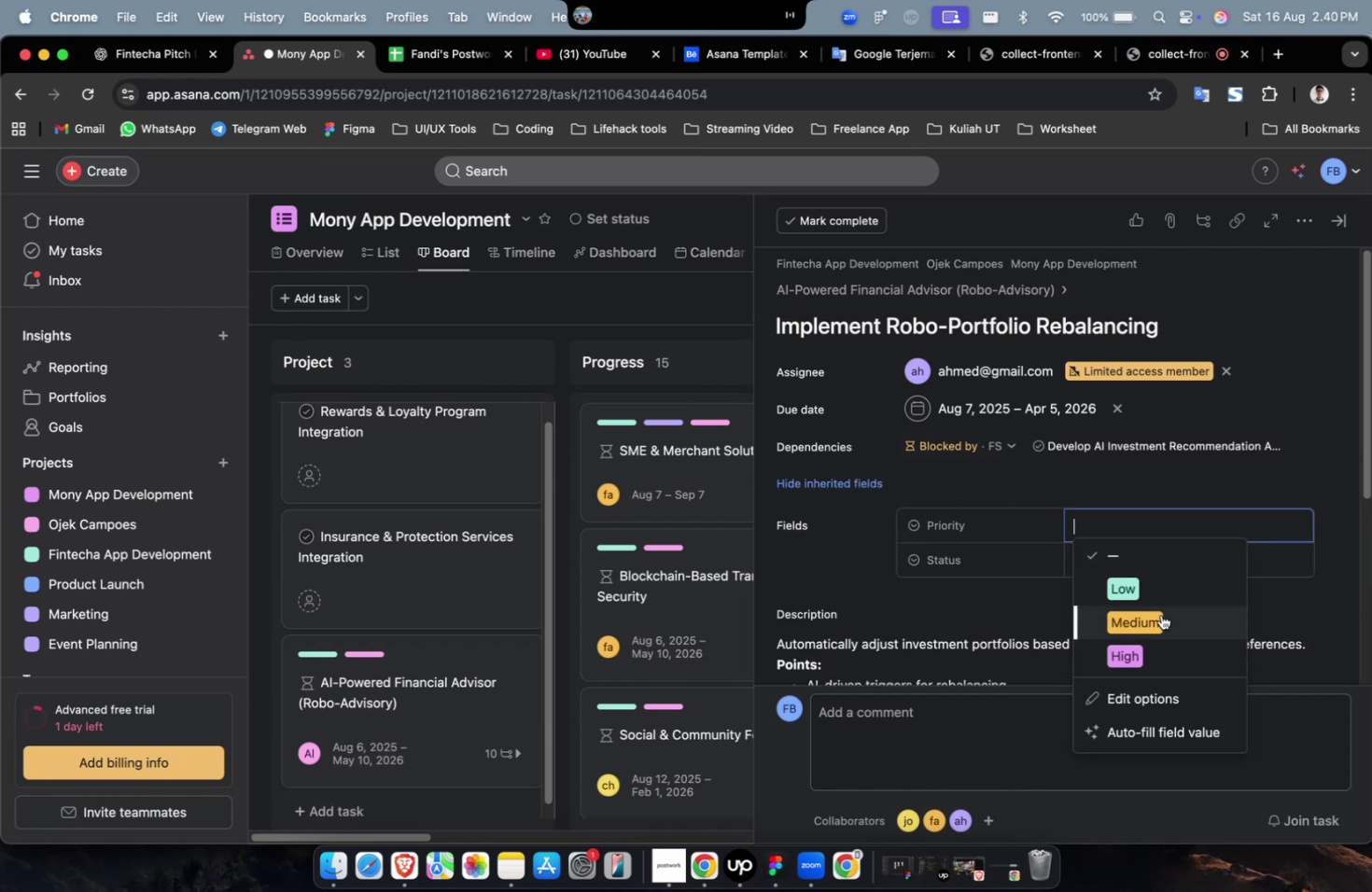 
triple_click([1159, 617])
 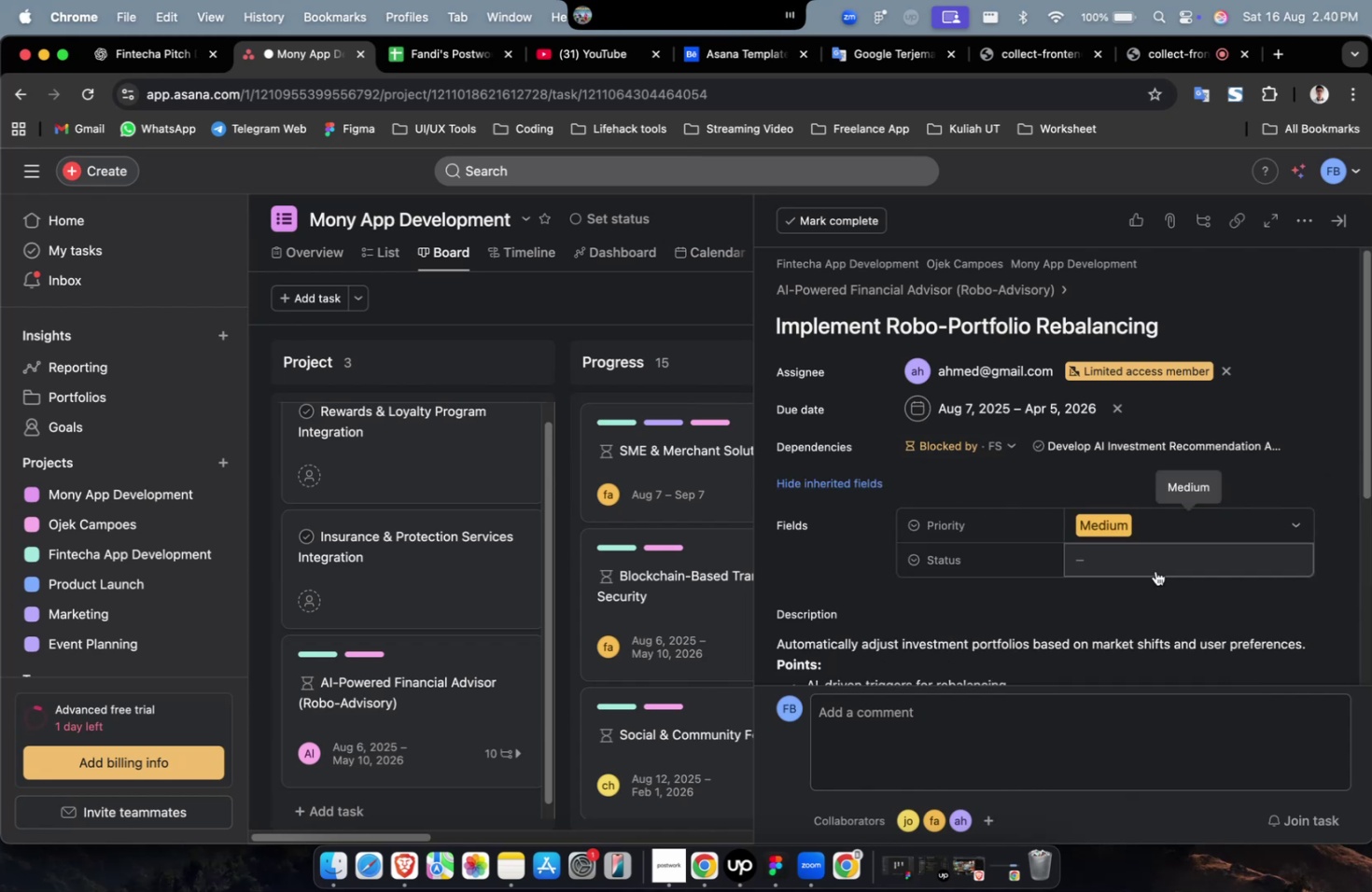 
triple_click([1155, 570])
 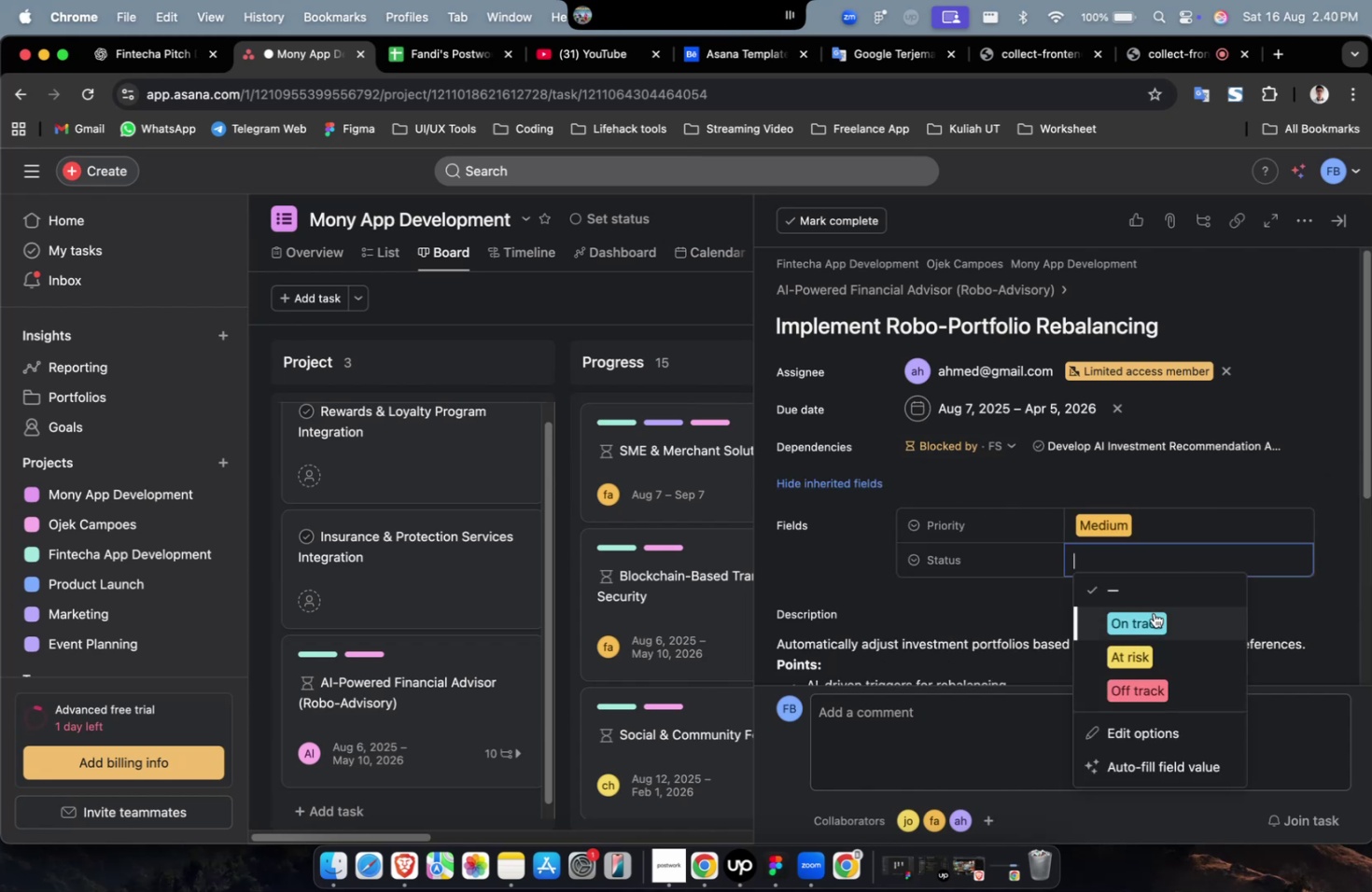 
triple_click([1153, 612])
 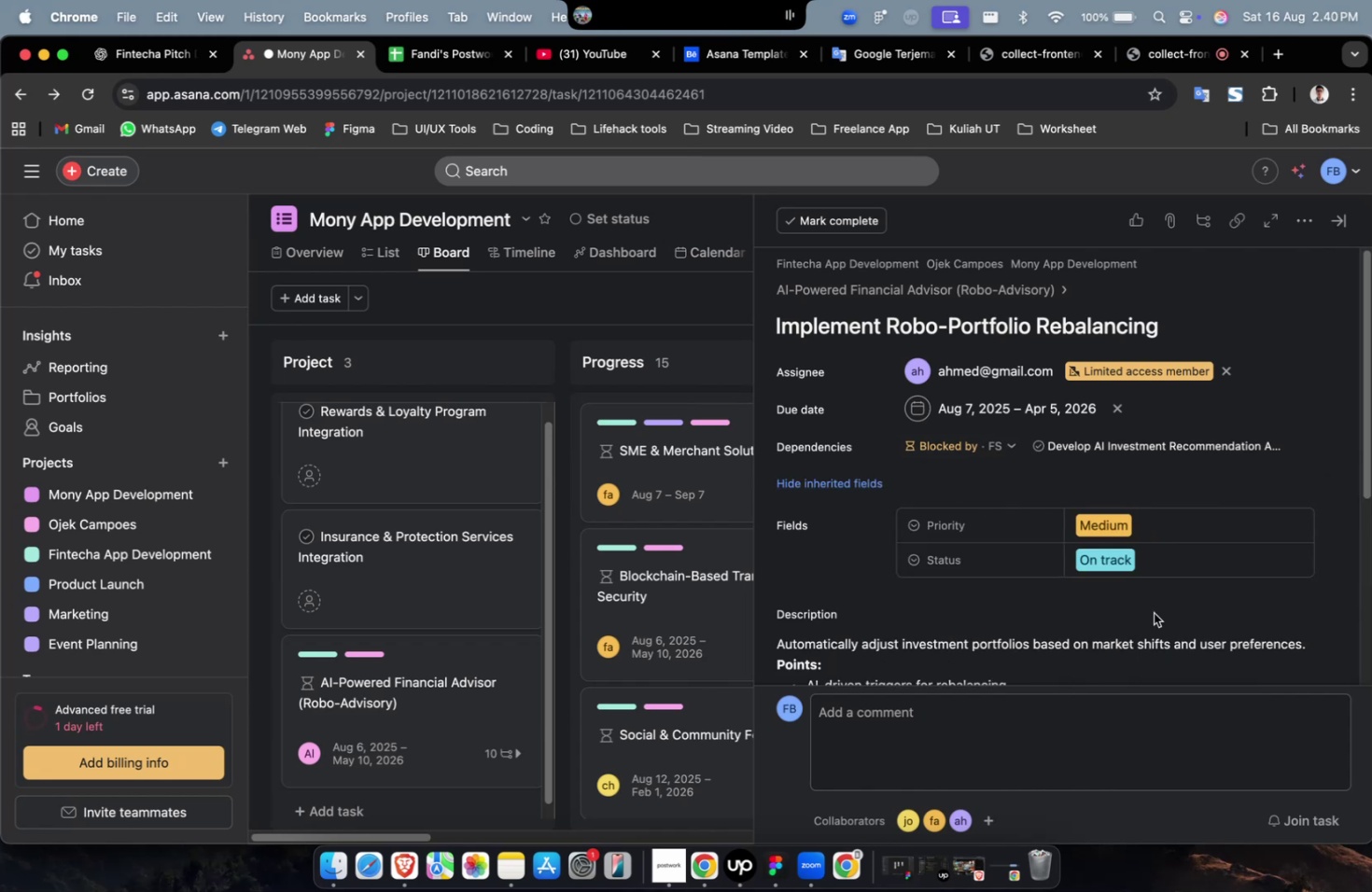 
scroll: coordinate [1153, 612], scroll_direction: down, amount: 31.0
 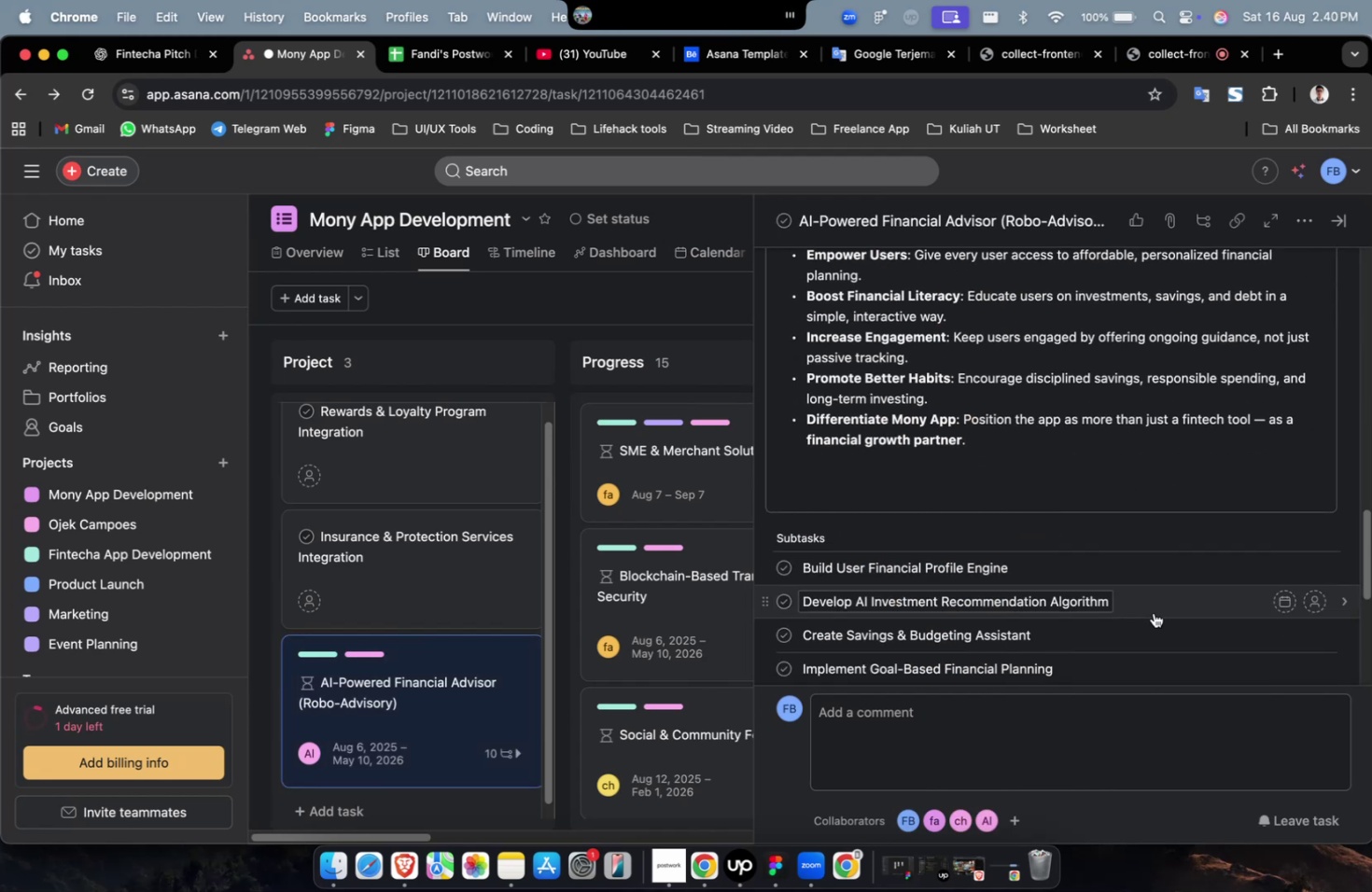 
key(VolumeDown)
 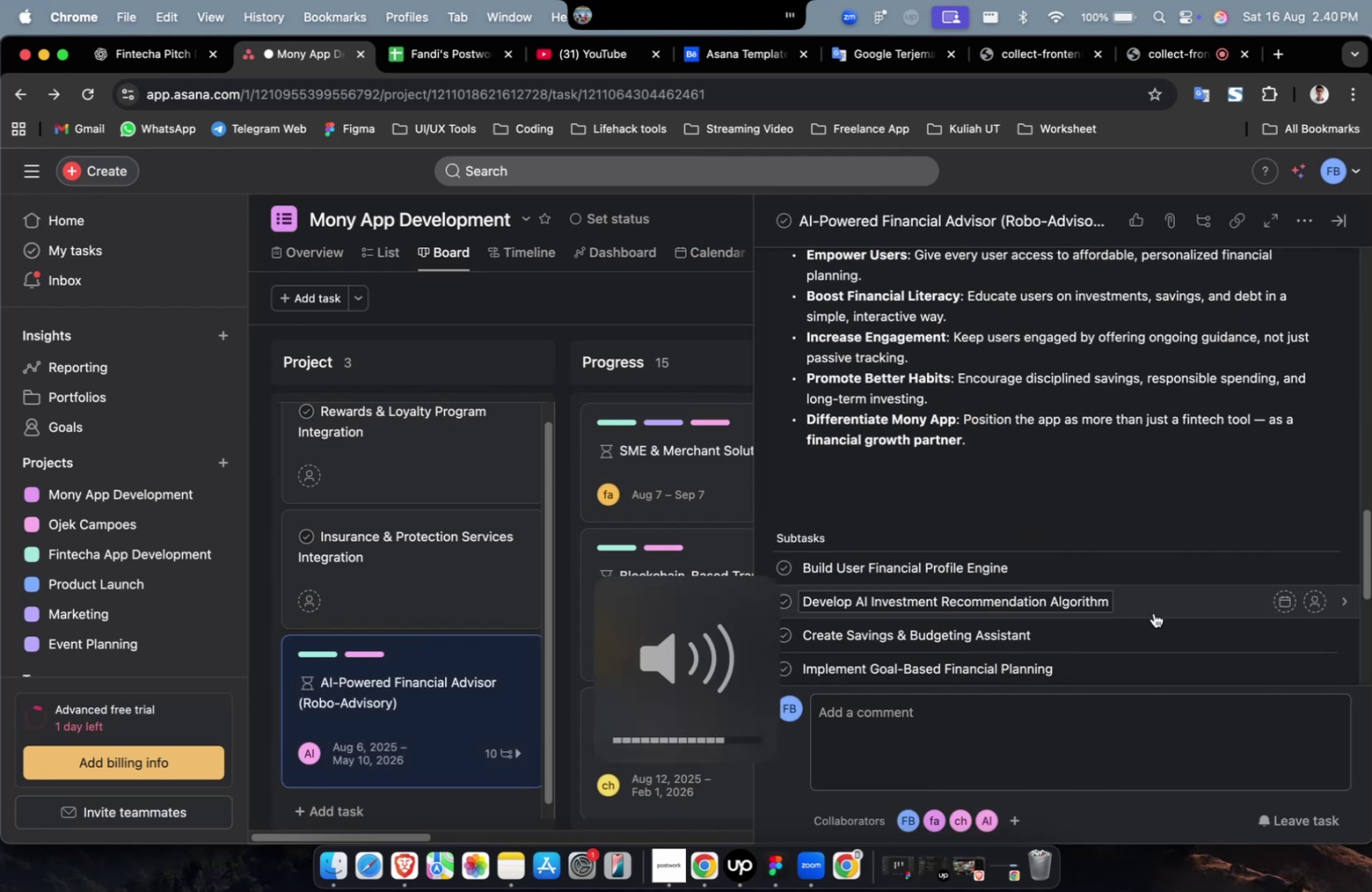 
hold_key(key=VolumeDown, duration=0.6)
 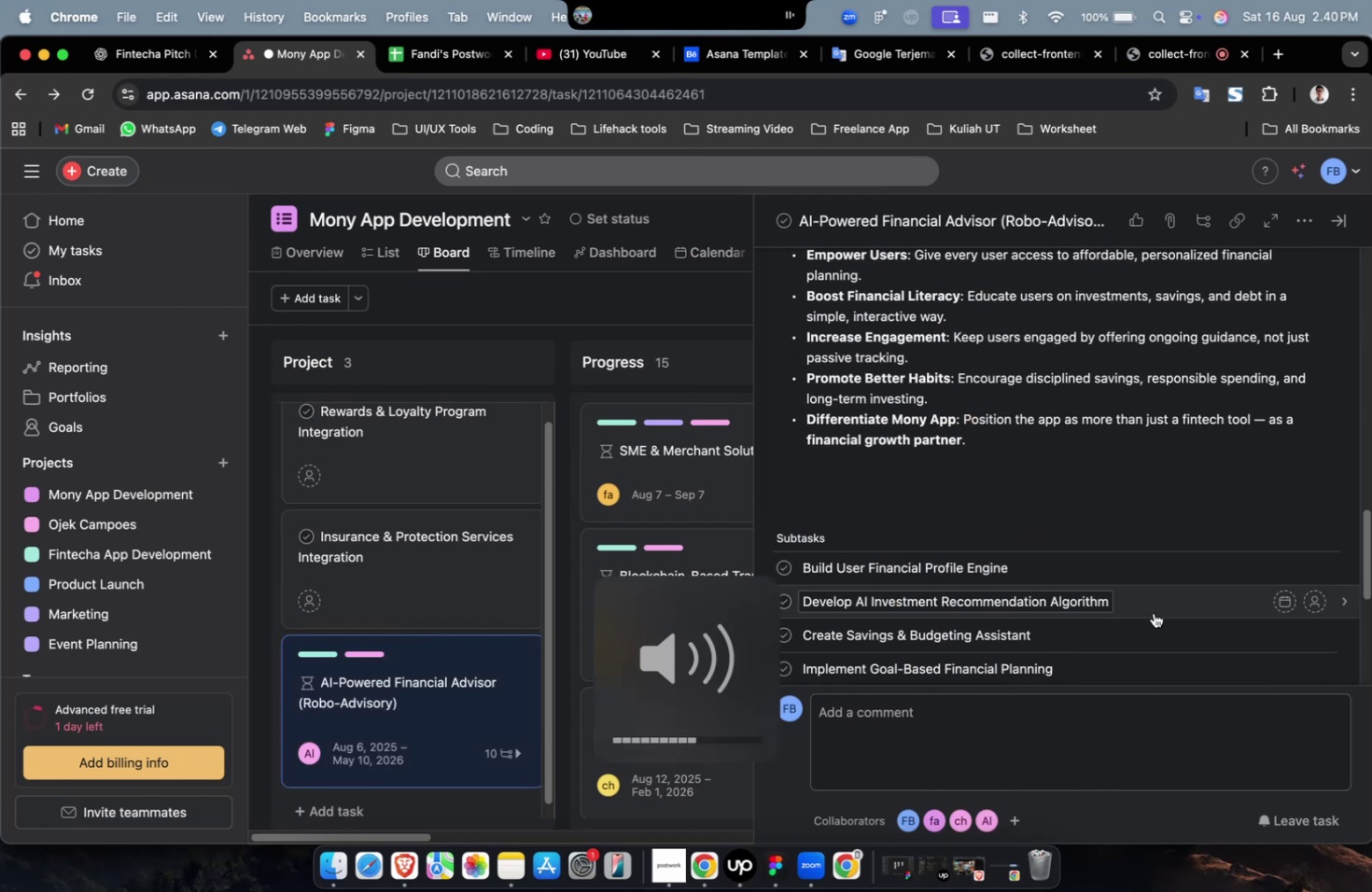 
key(VolumeDown)
 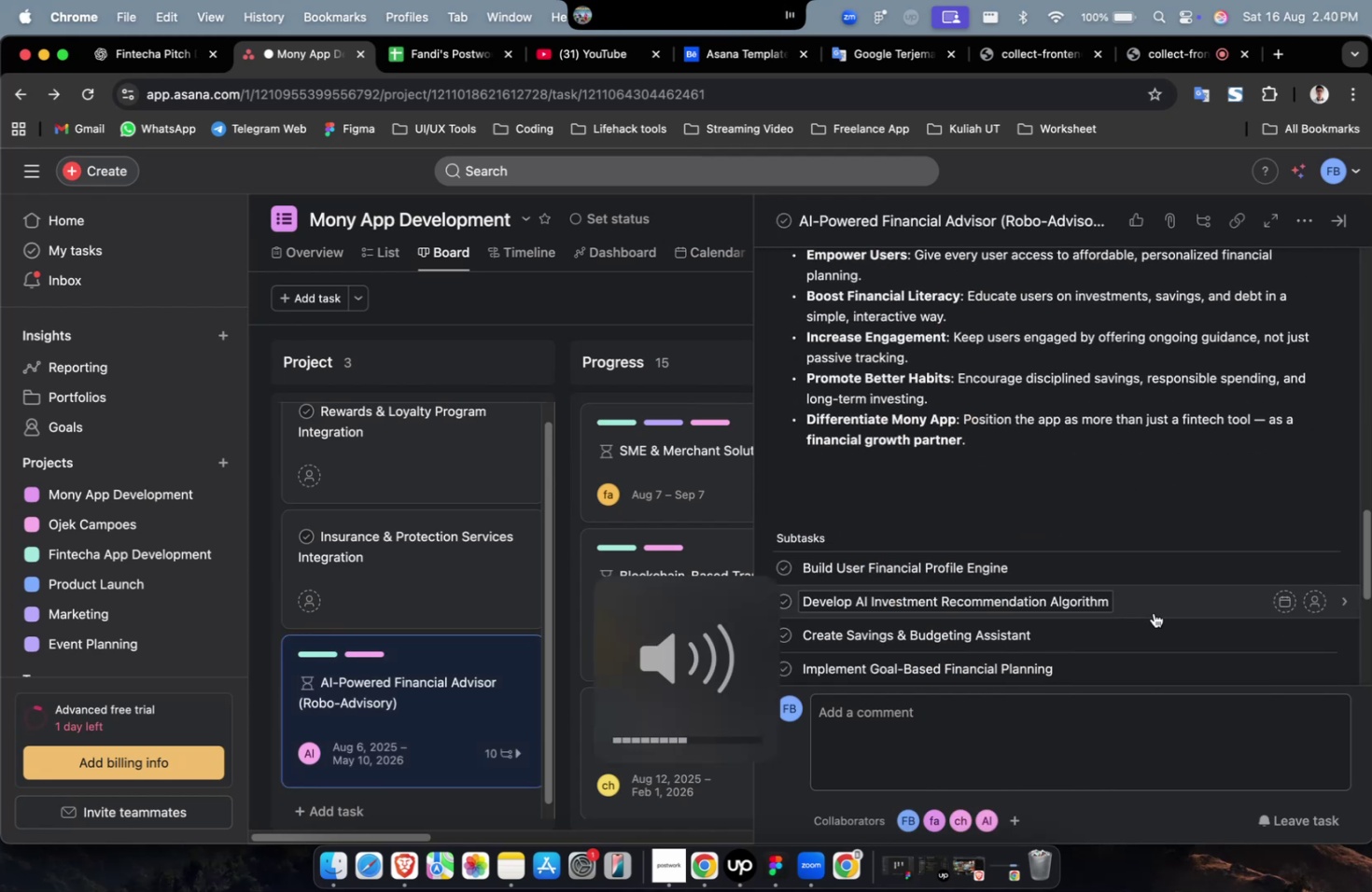 
scroll: coordinate [1156, 600], scroll_direction: down, amount: 12.0
 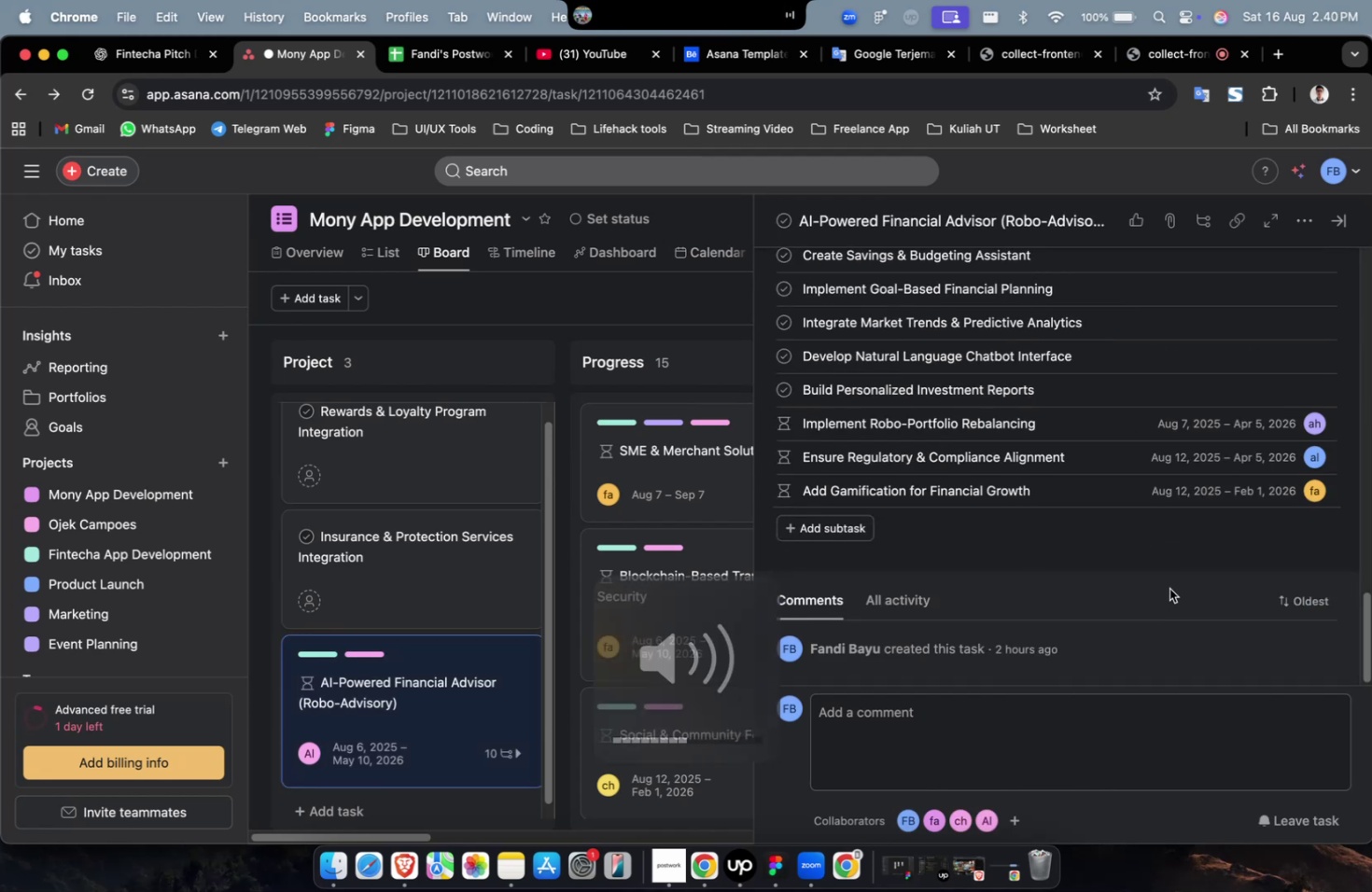 
scroll: coordinate [1118, 562], scroll_direction: up, amount: 6.0
 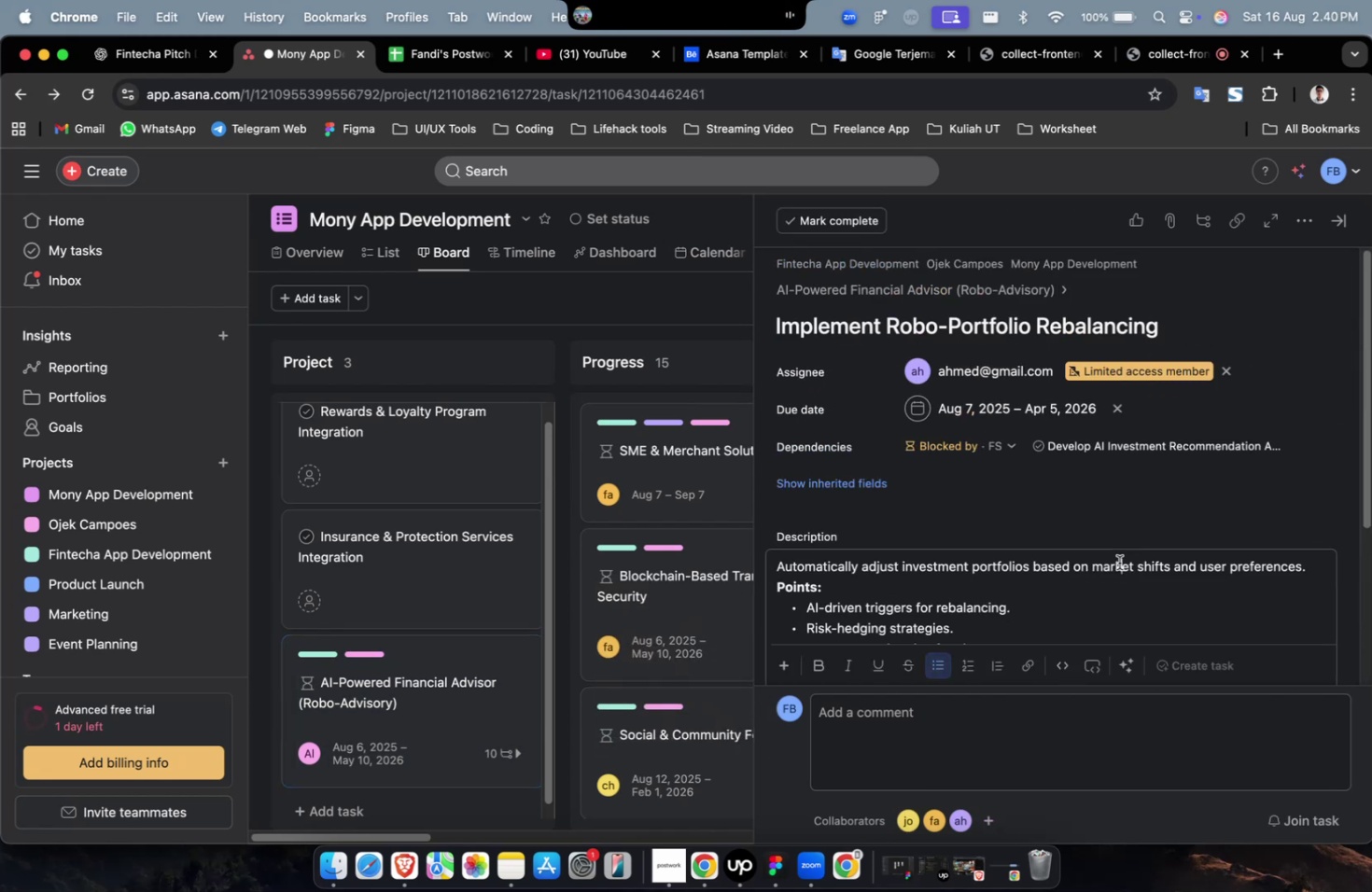 
scroll: coordinate [1121, 556], scroll_direction: down, amount: 40.0
 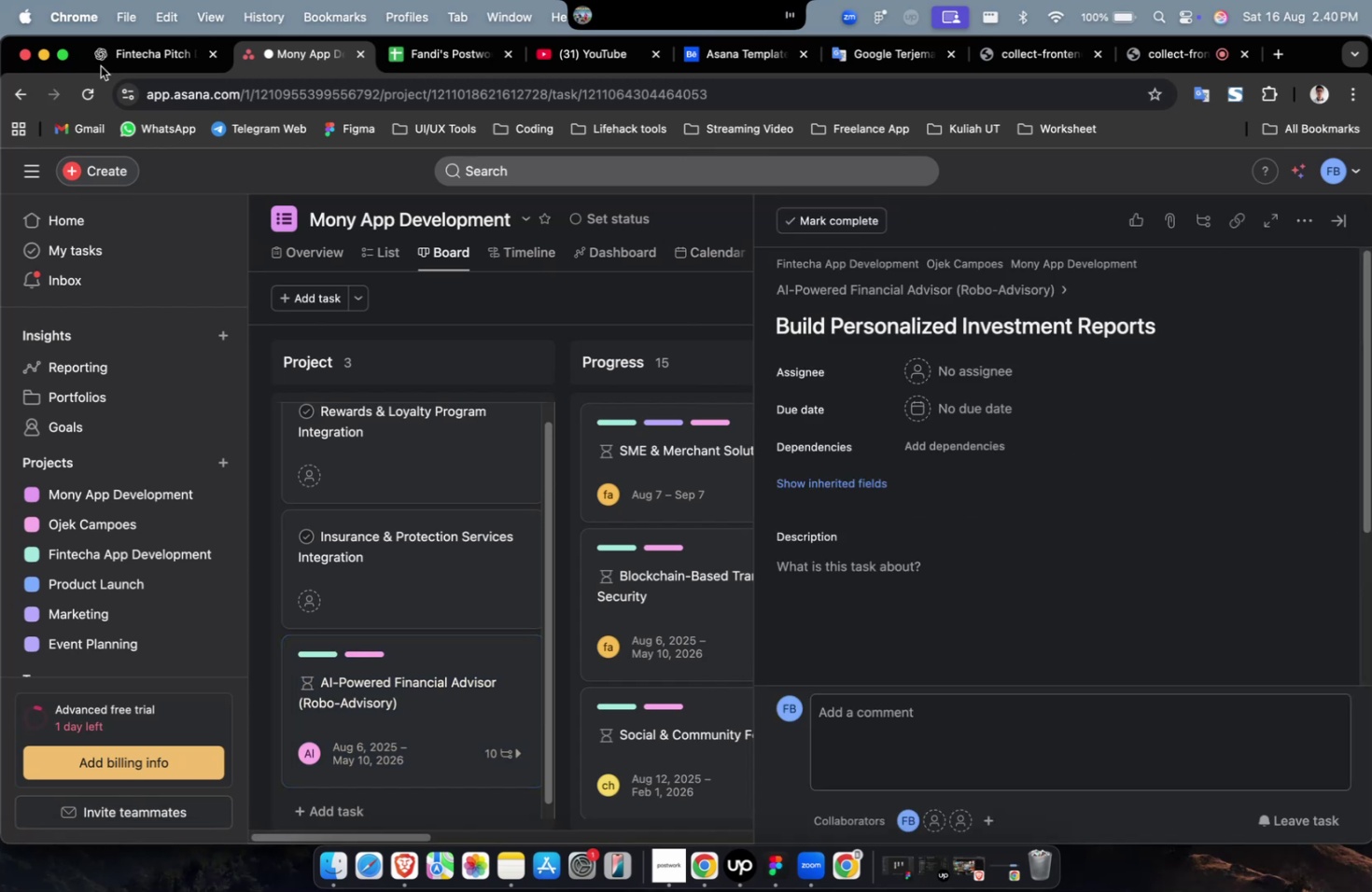 
left_click([140, 50])
 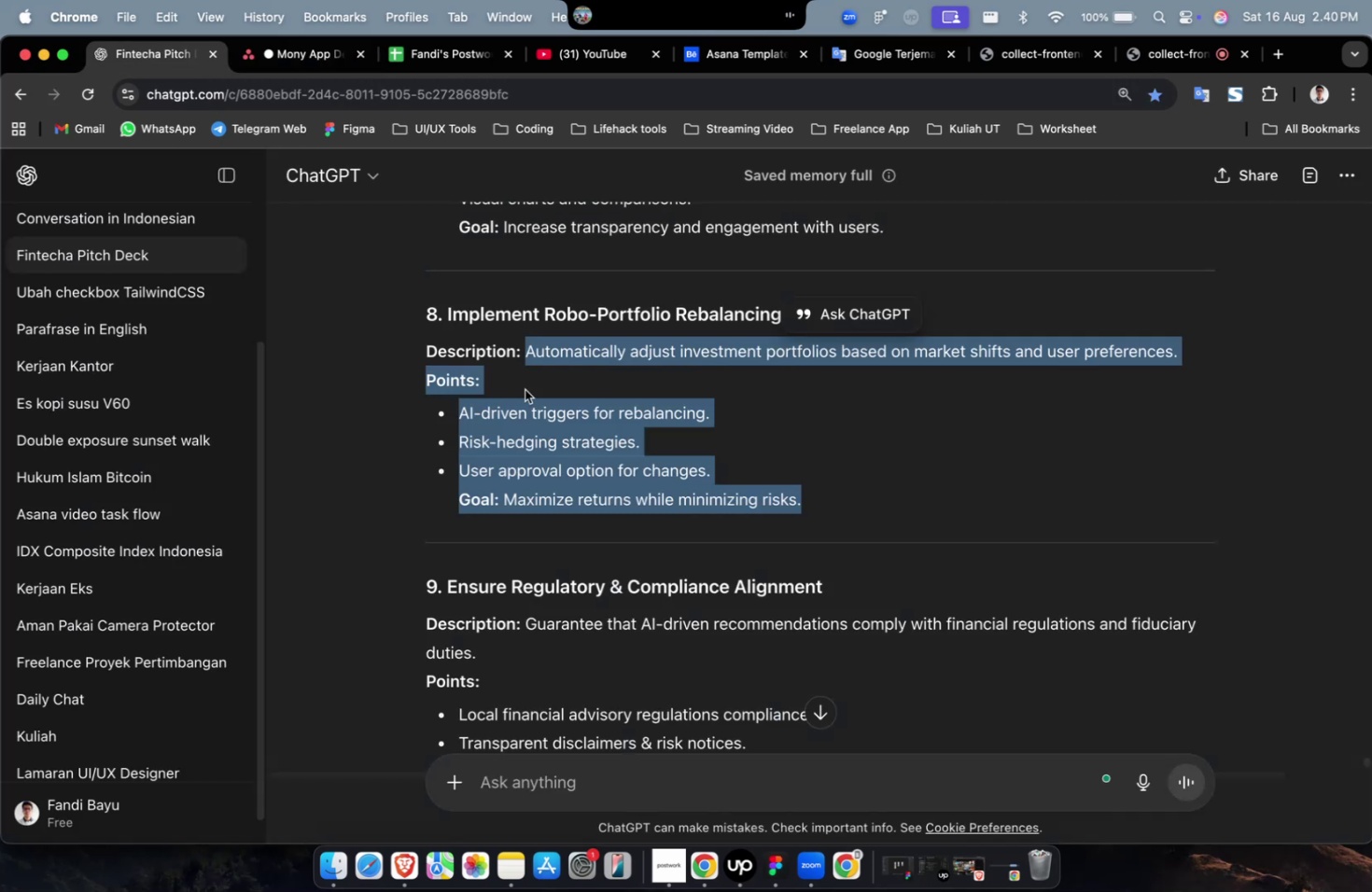 
scroll: coordinate [684, 446], scroll_direction: up, amount: 10.0
 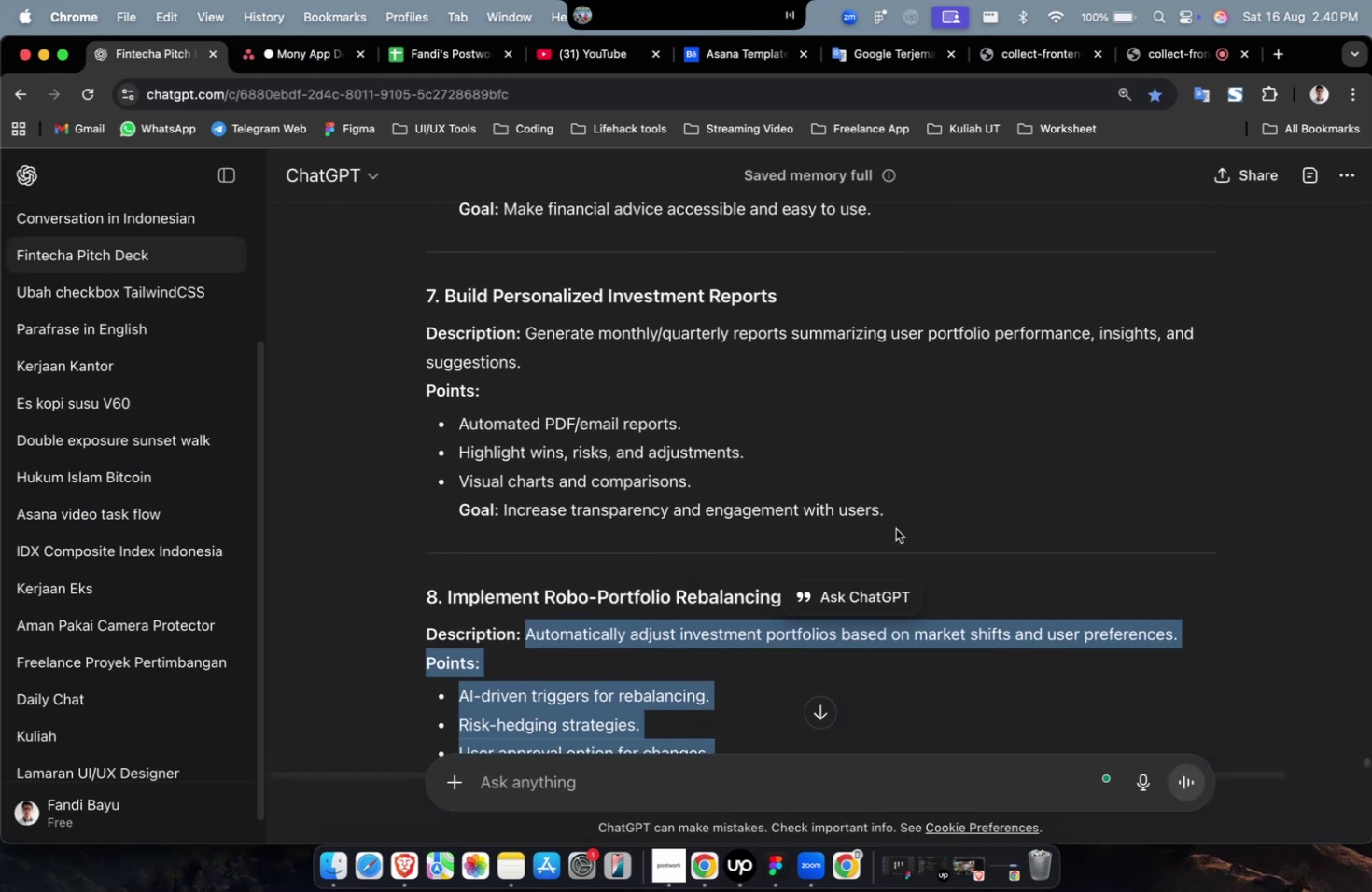 
left_click_drag(start_coordinate=[919, 515], to_coordinate=[524, 341])
 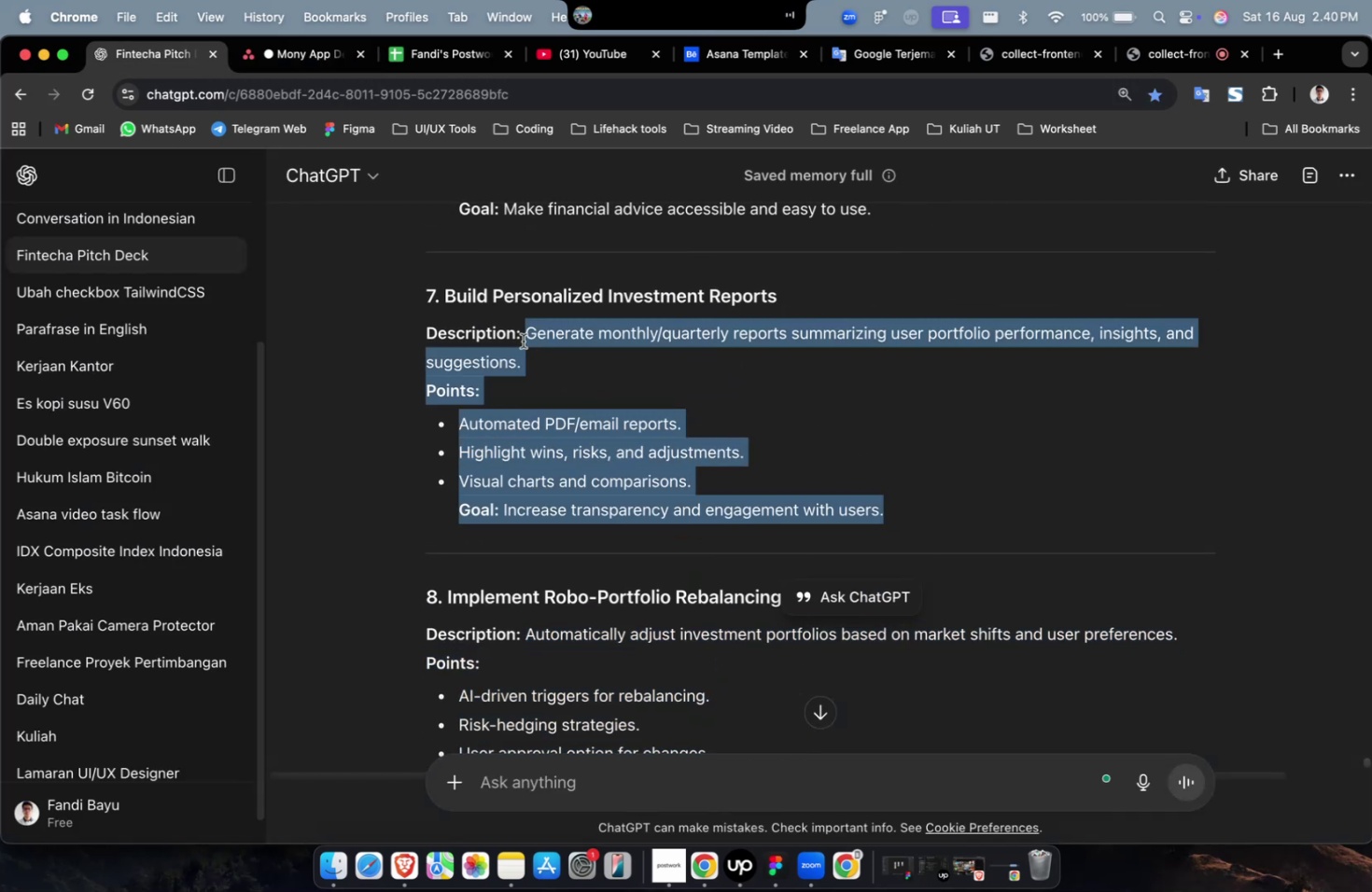 
key(Meta+C)
 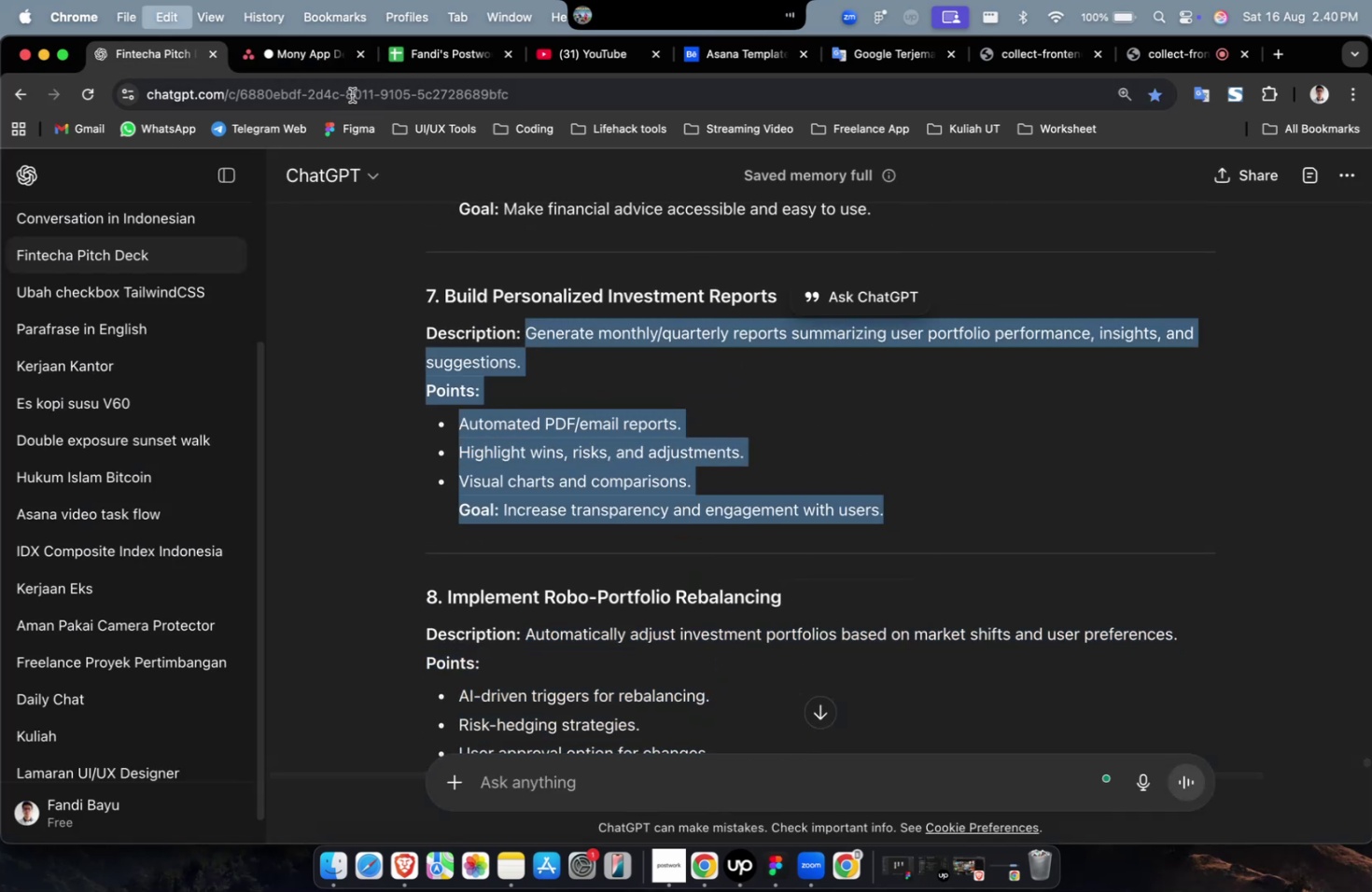 
key(Meta+C)
 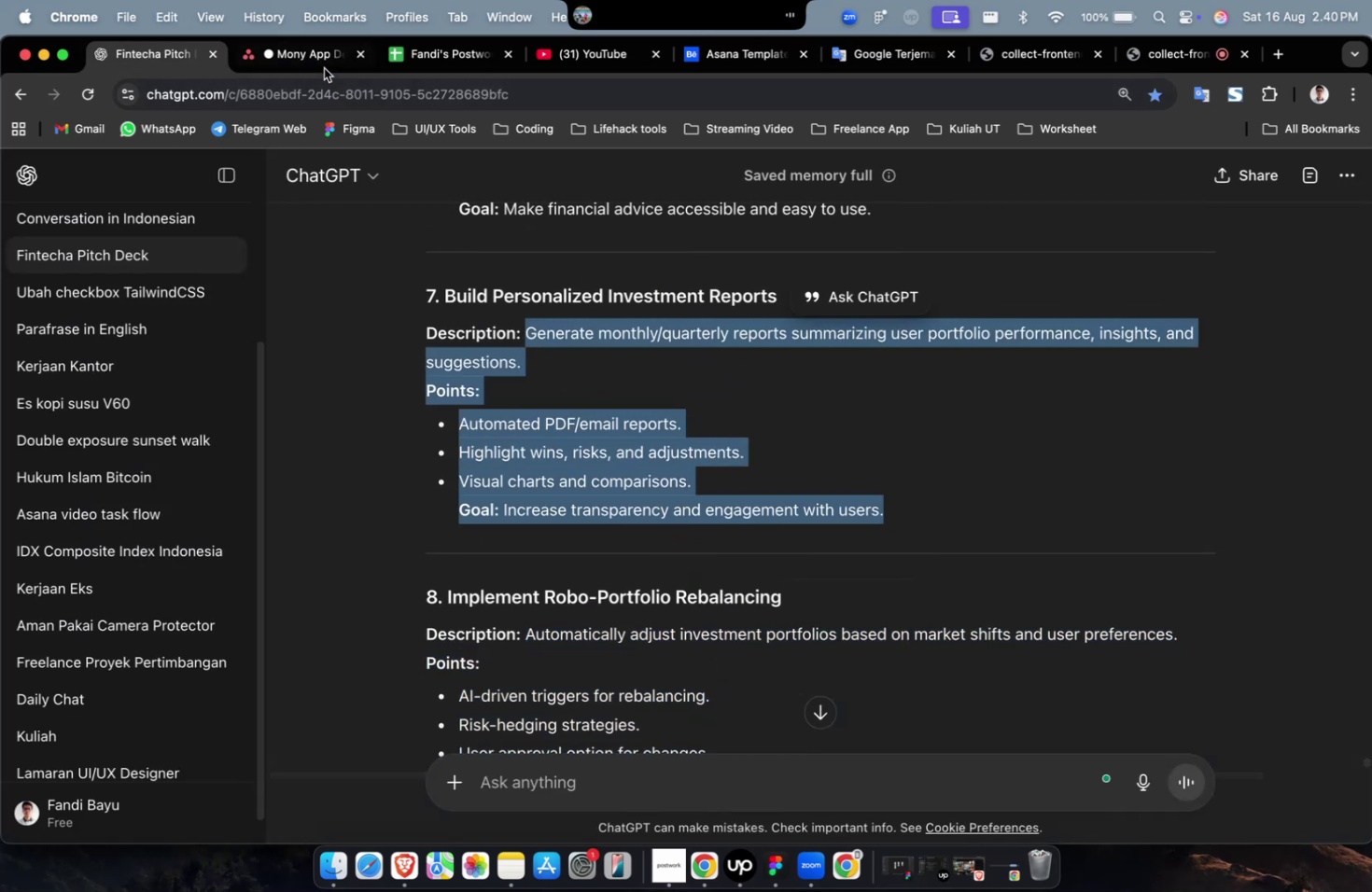 
left_click([324, 67])
 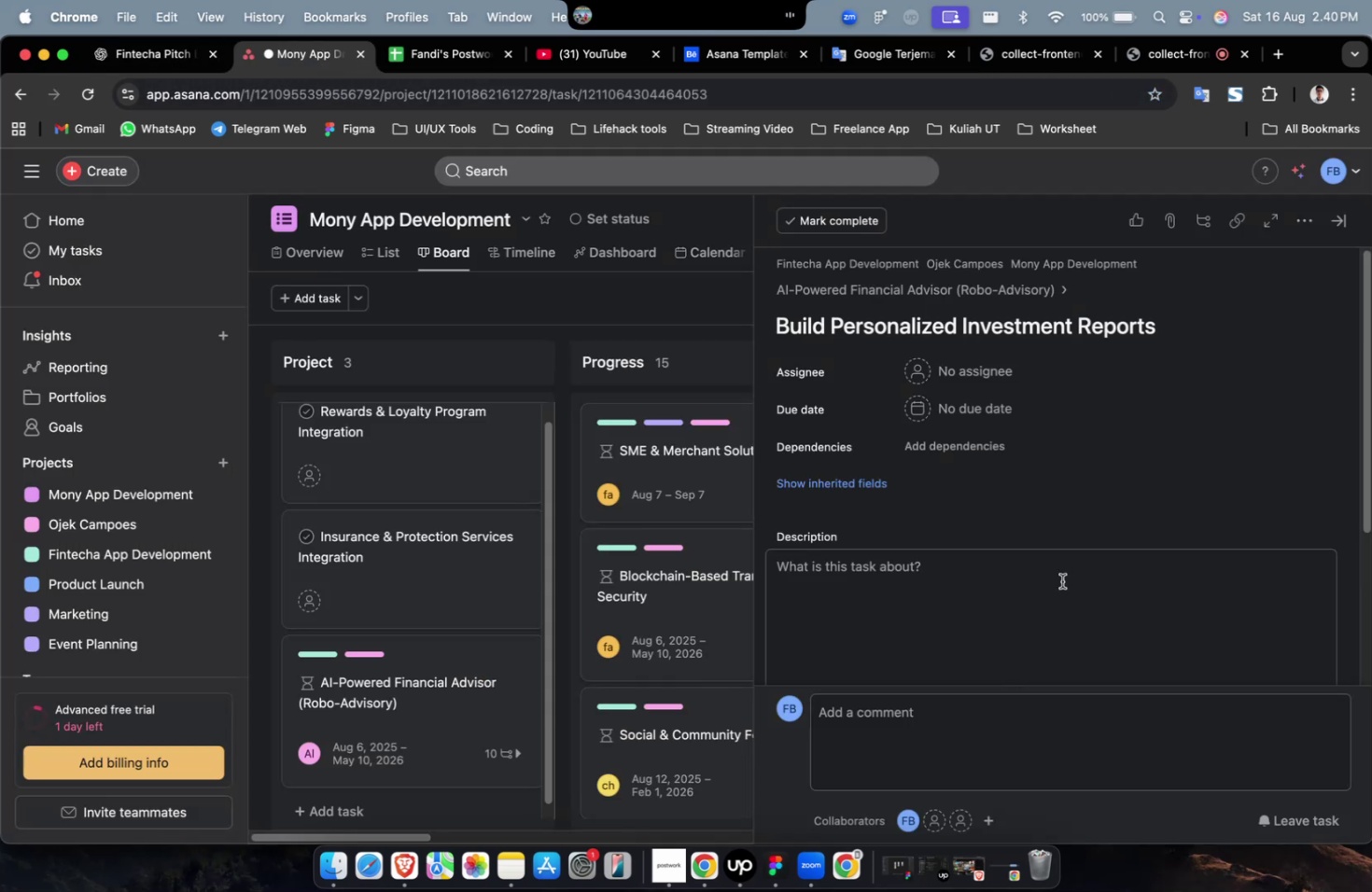 
double_click([1050, 605])
 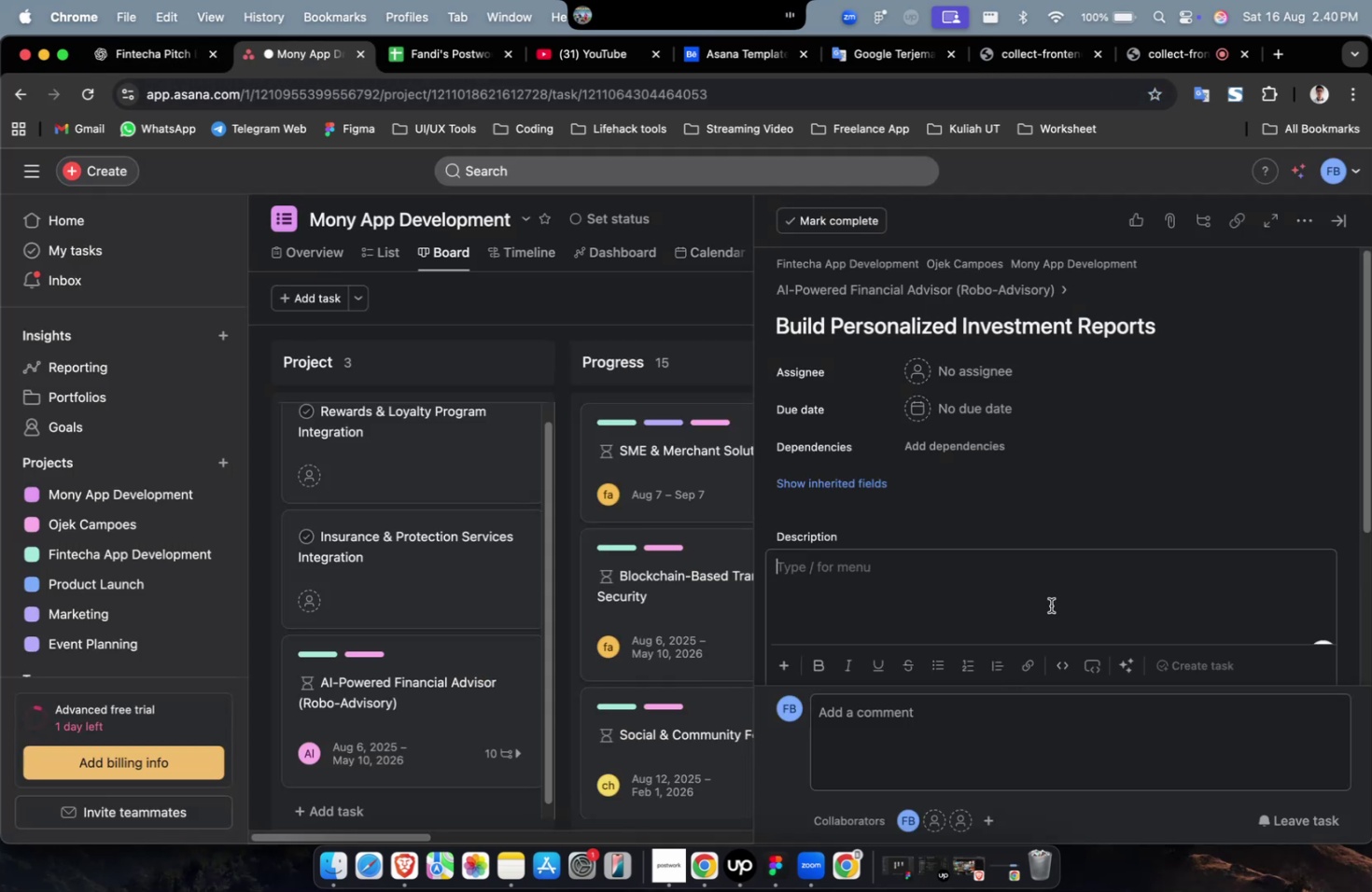 
key(Meta+CommandLeft)
 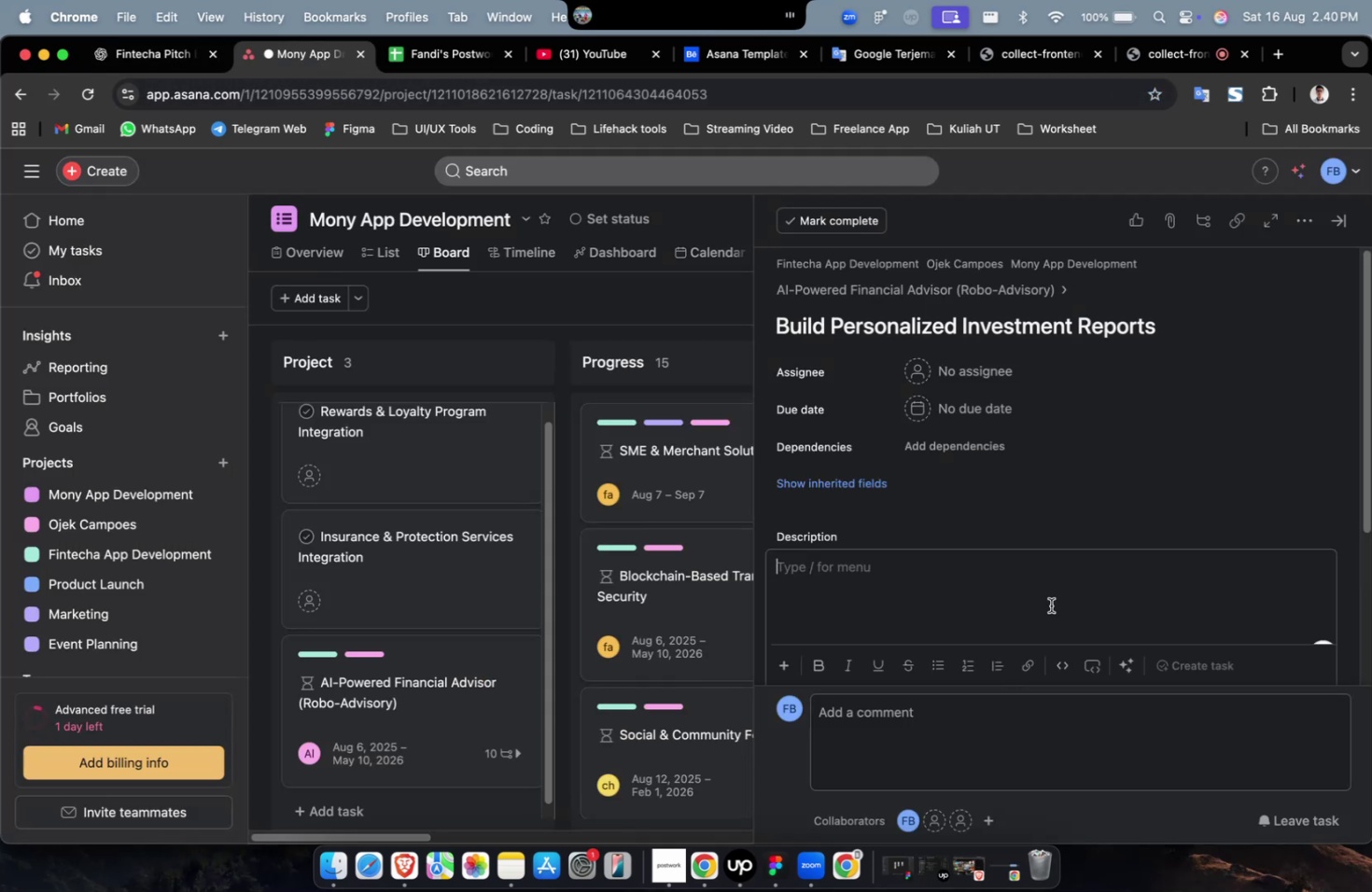 
key(Meta+V)
 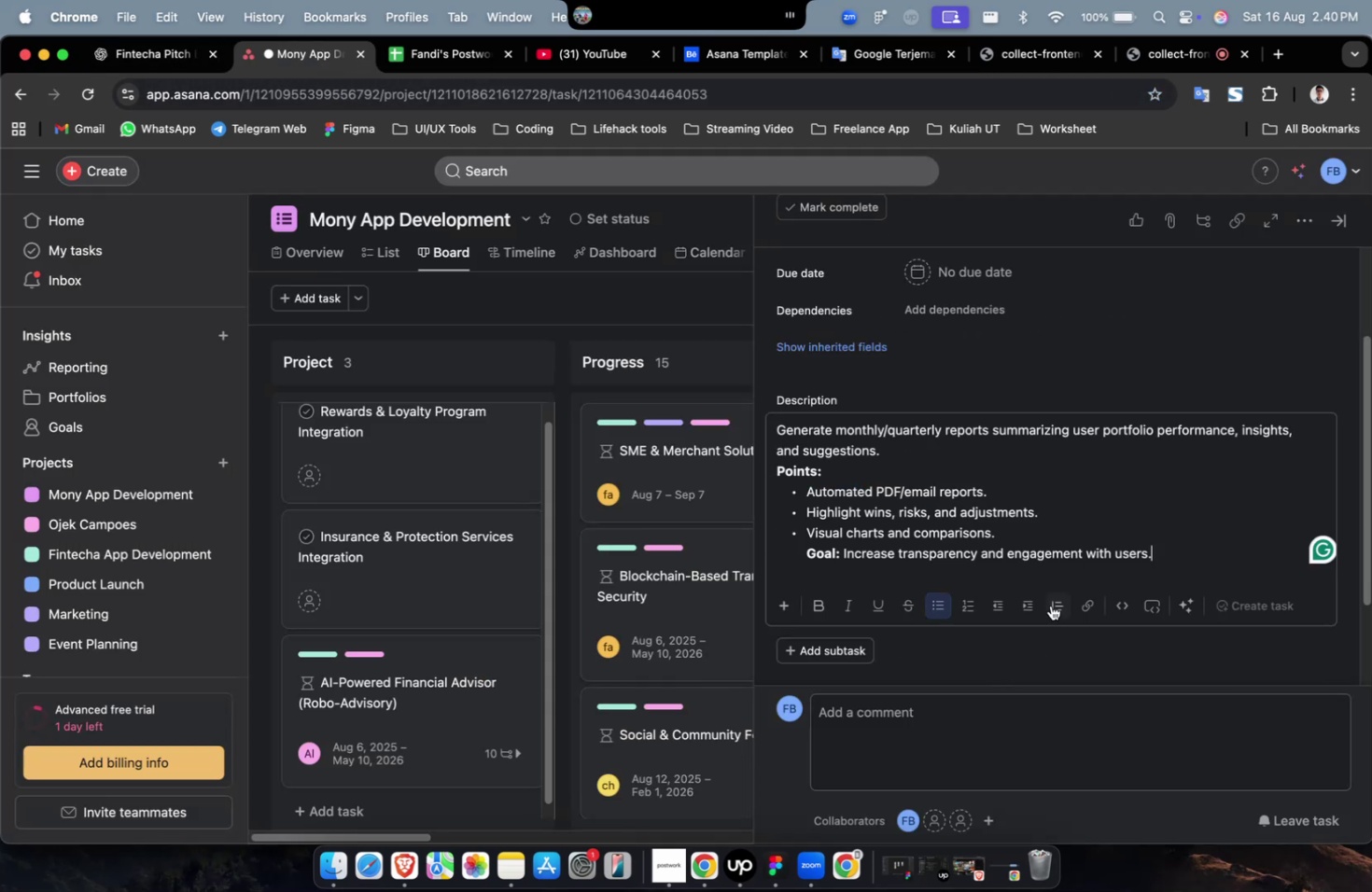 
scroll: coordinate [1050, 605], scroll_direction: up, amount: 19.0
 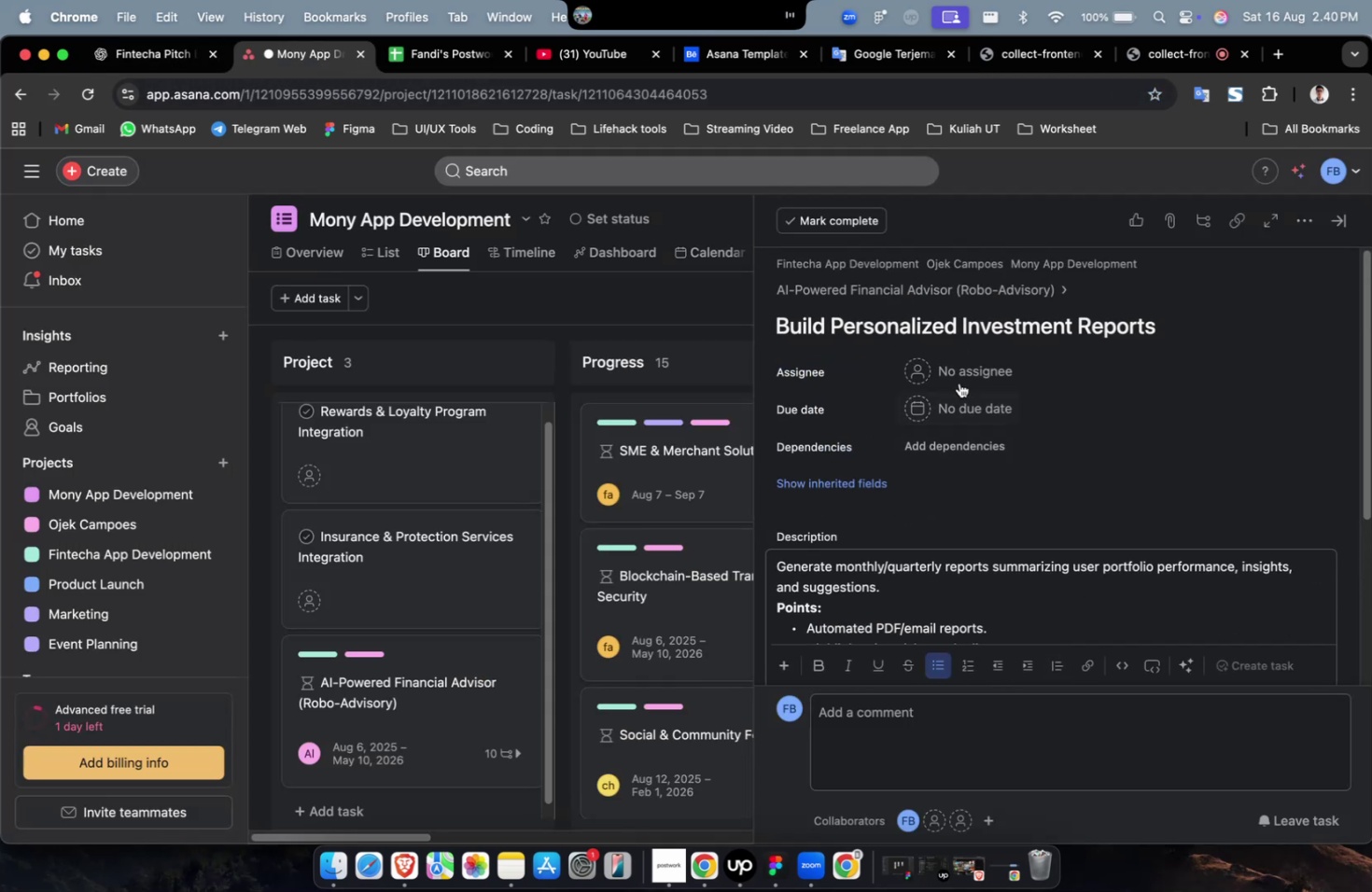 
left_click([961, 372])
 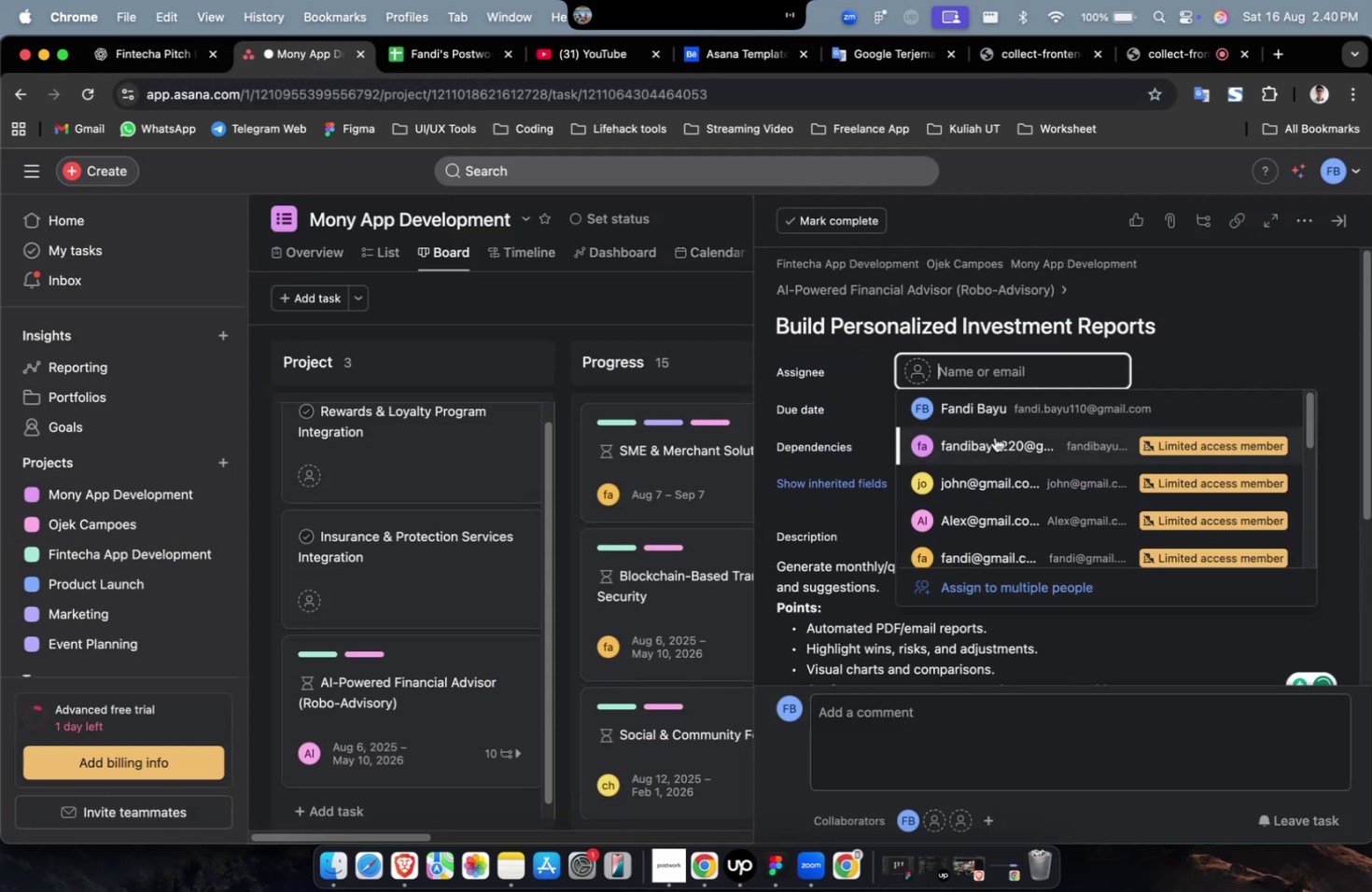 
double_click([999, 456])
 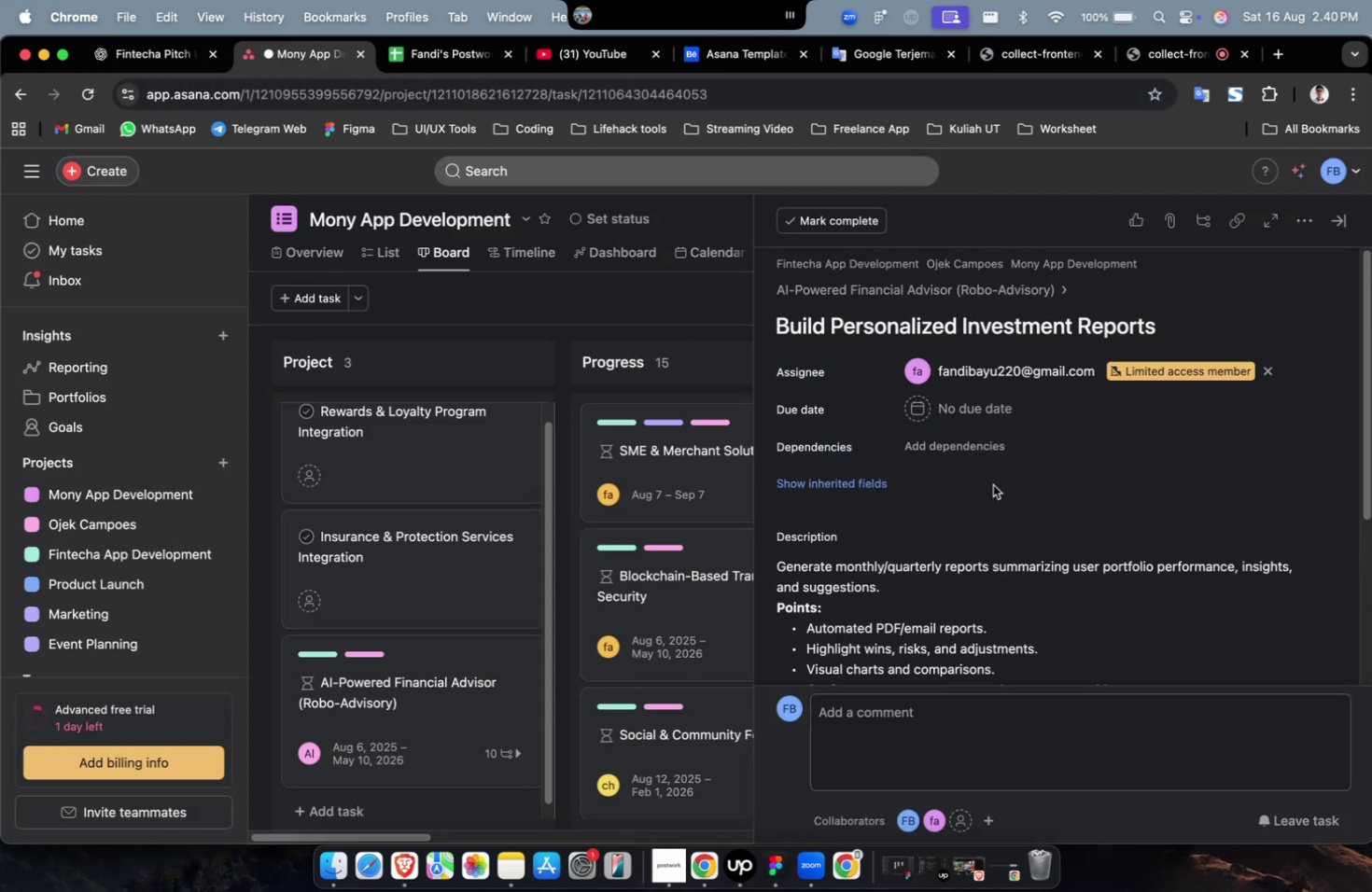 
left_click([982, 374])
 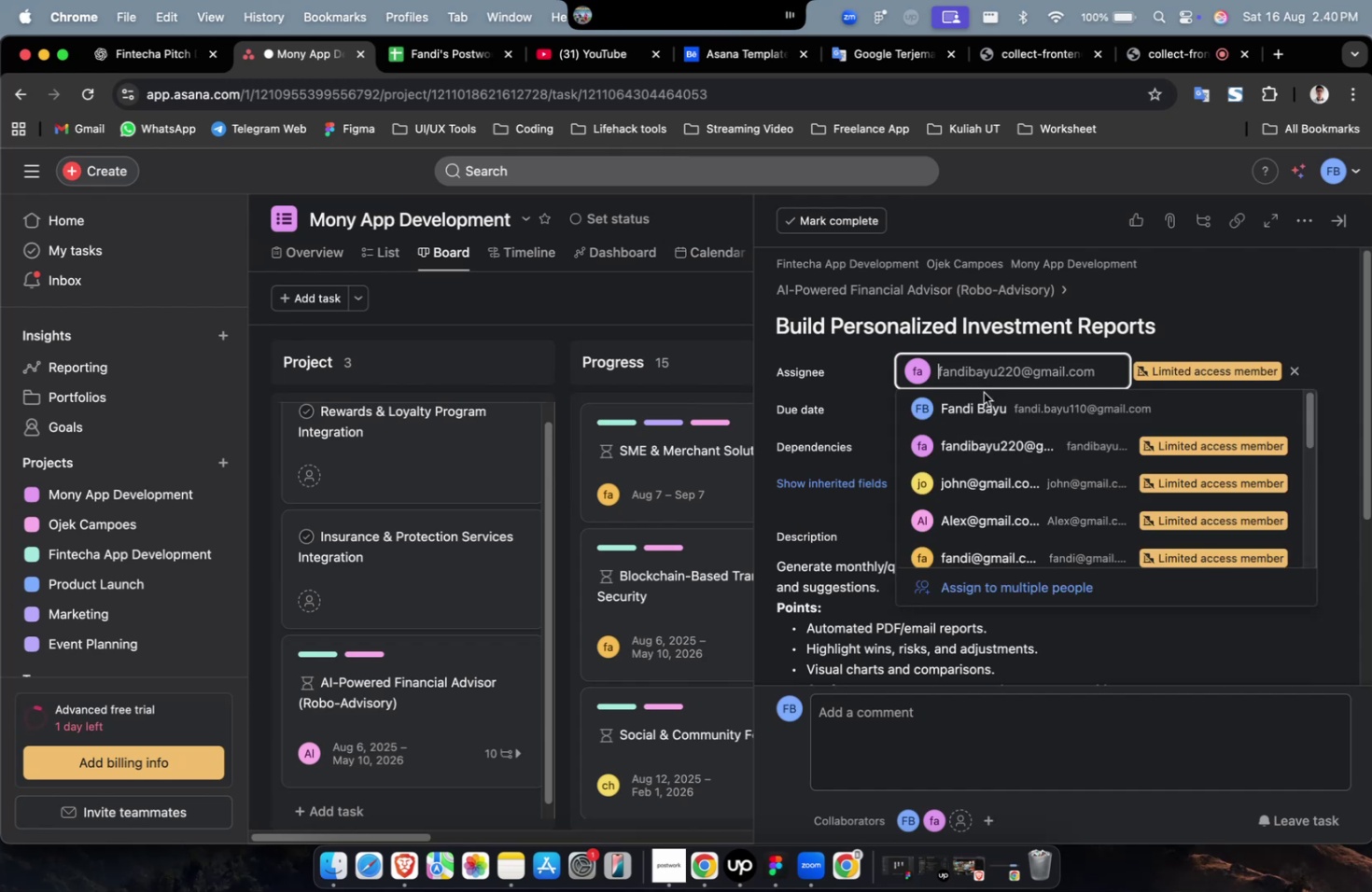 
scroll: coordinate [989, 432], scroll_direction: down, amount: 9.0
 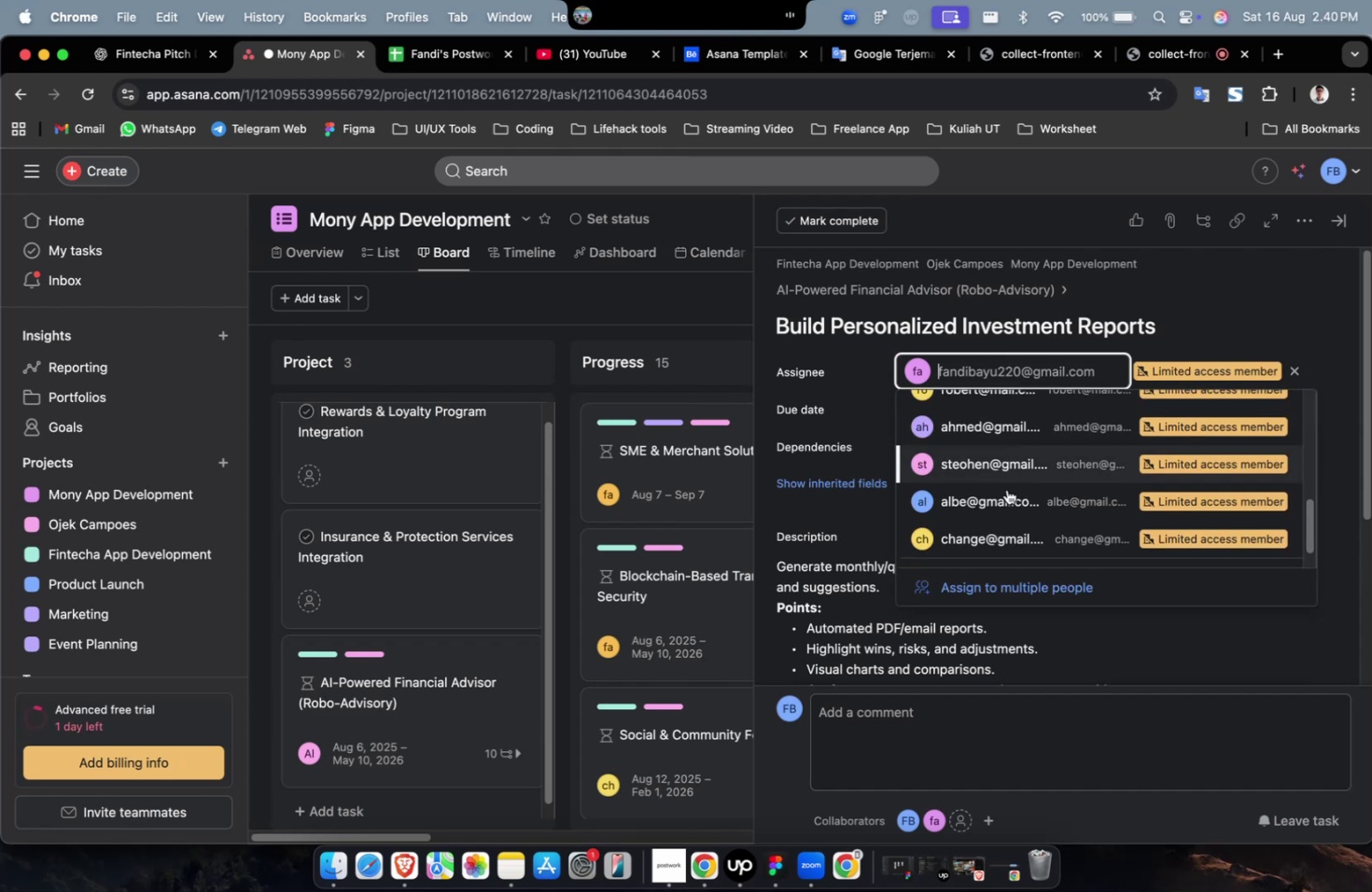 
left_click([1006, 489])
 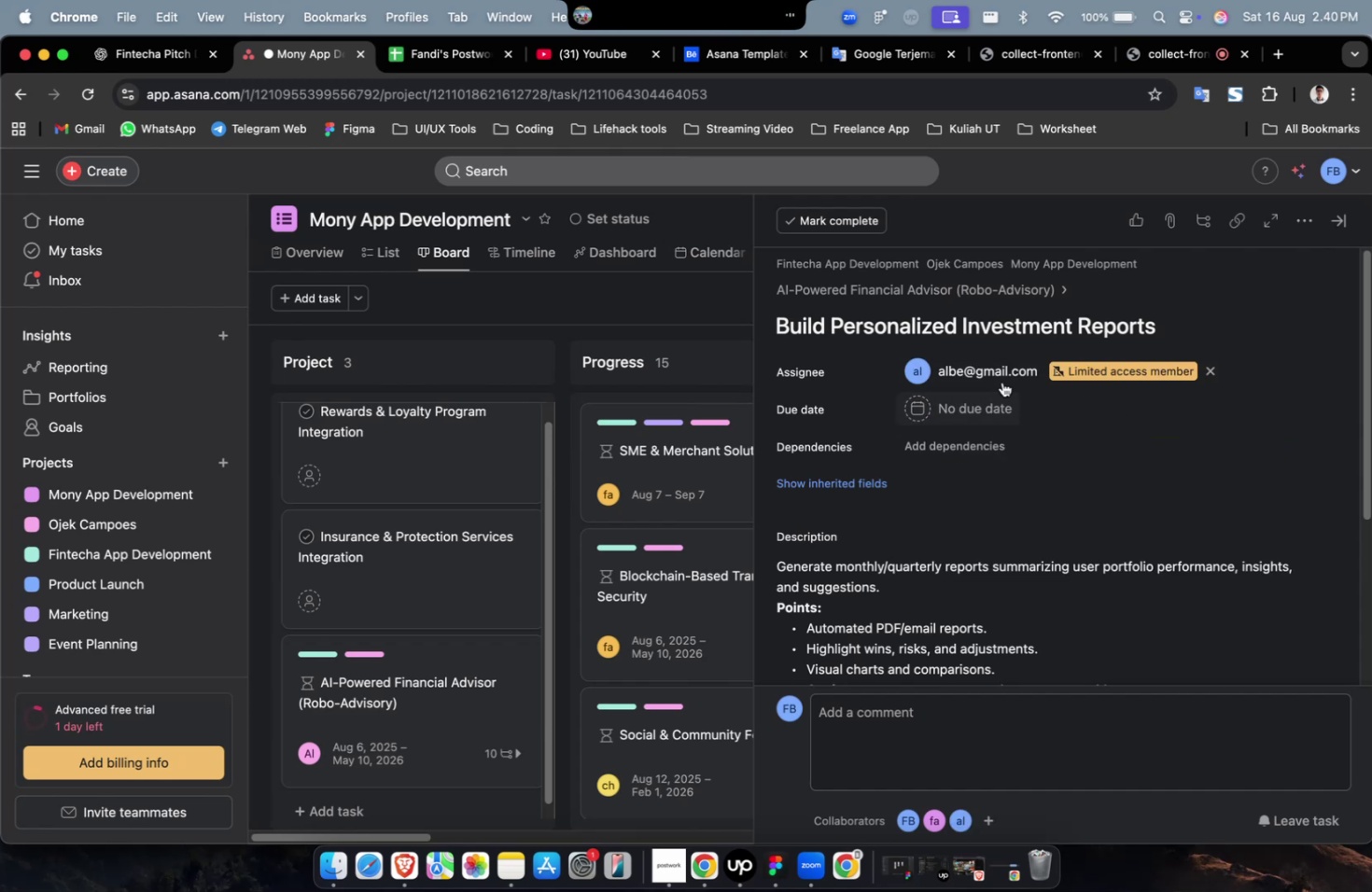 
double_click([1001, 374])
 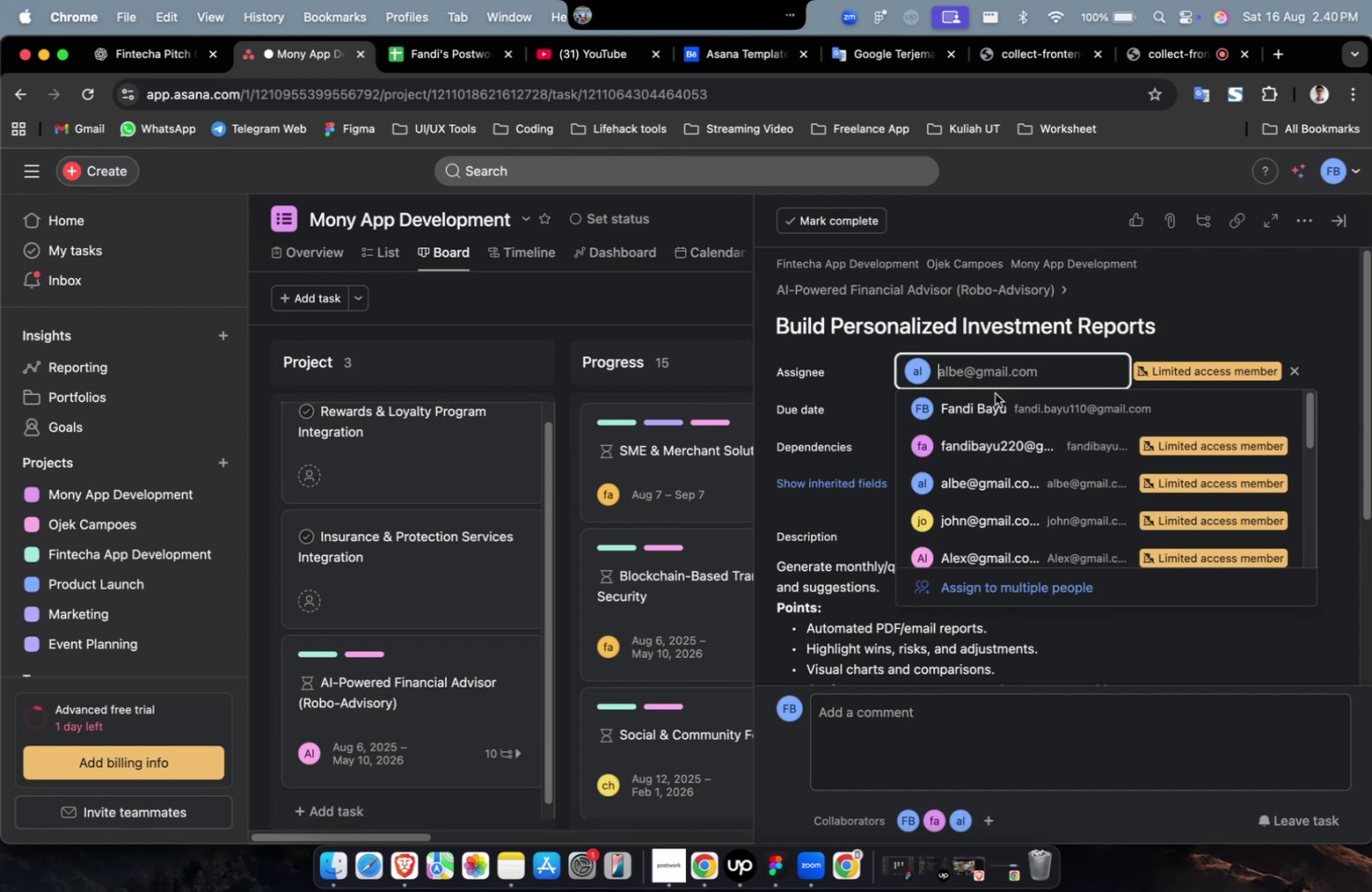 
scroll: coordinate [1000, 430], scroll_direction: down, amount: 9.0
 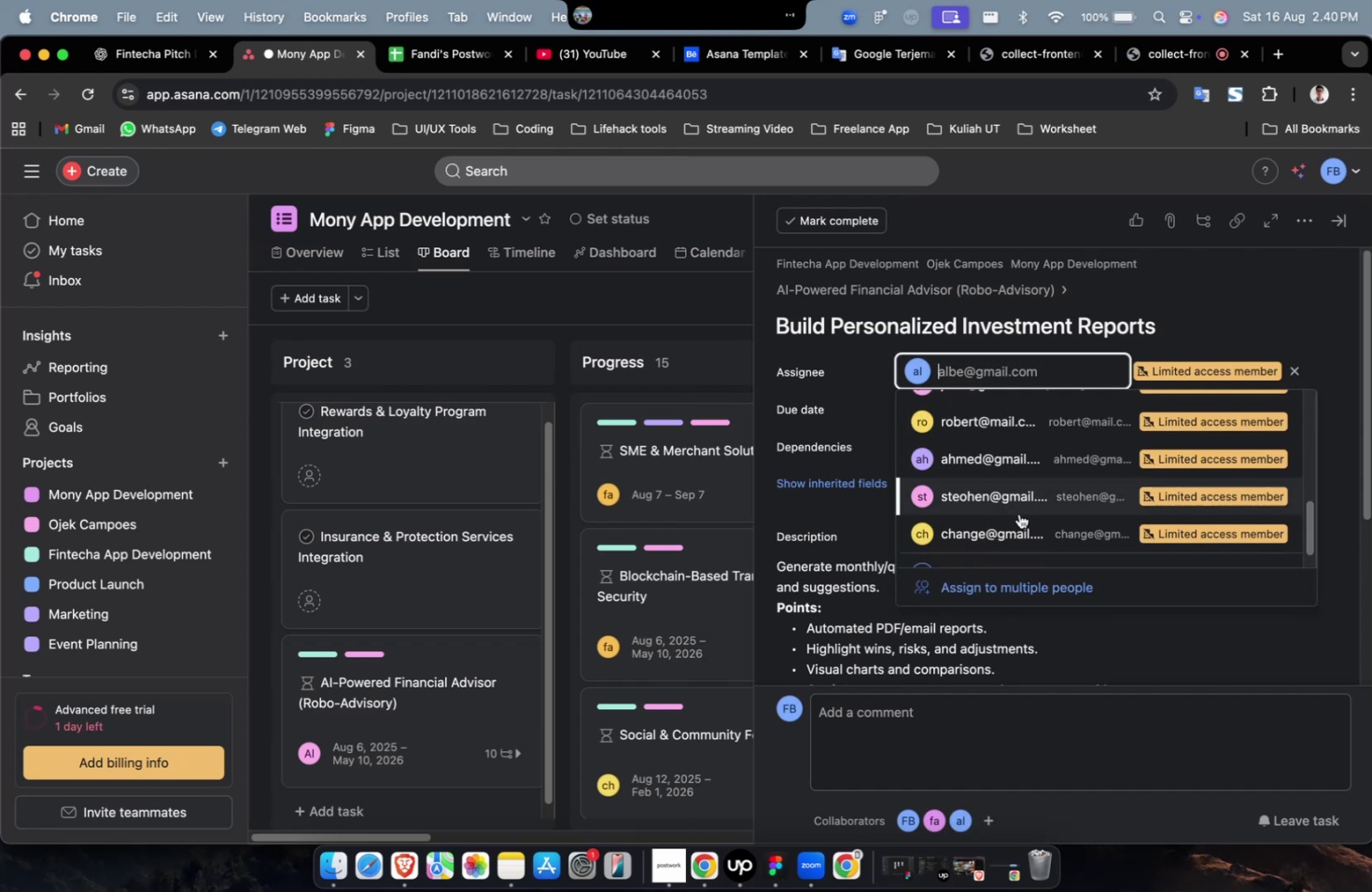 
left_click([1018, 513])
 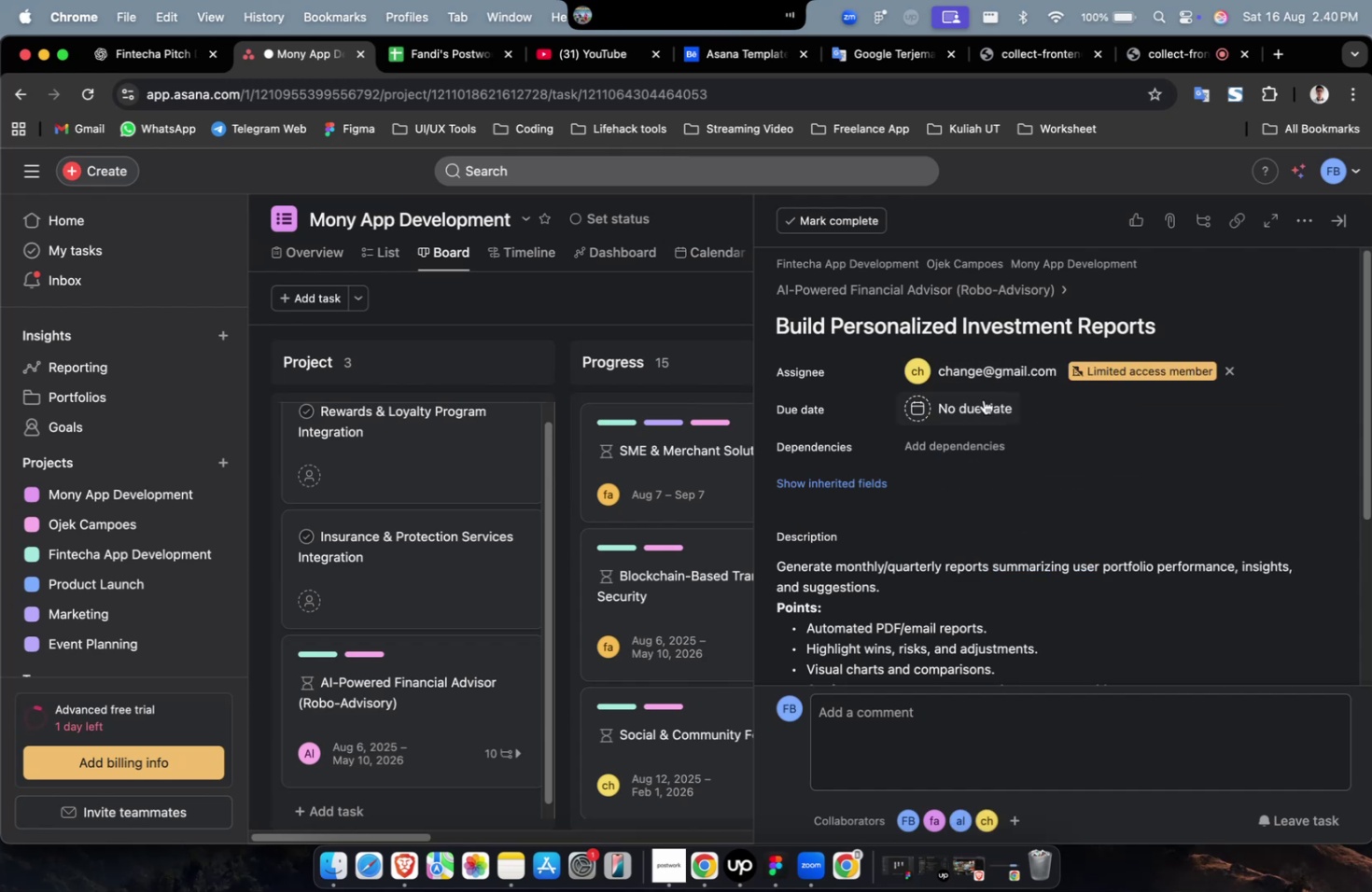 
double_click([983, 399])
 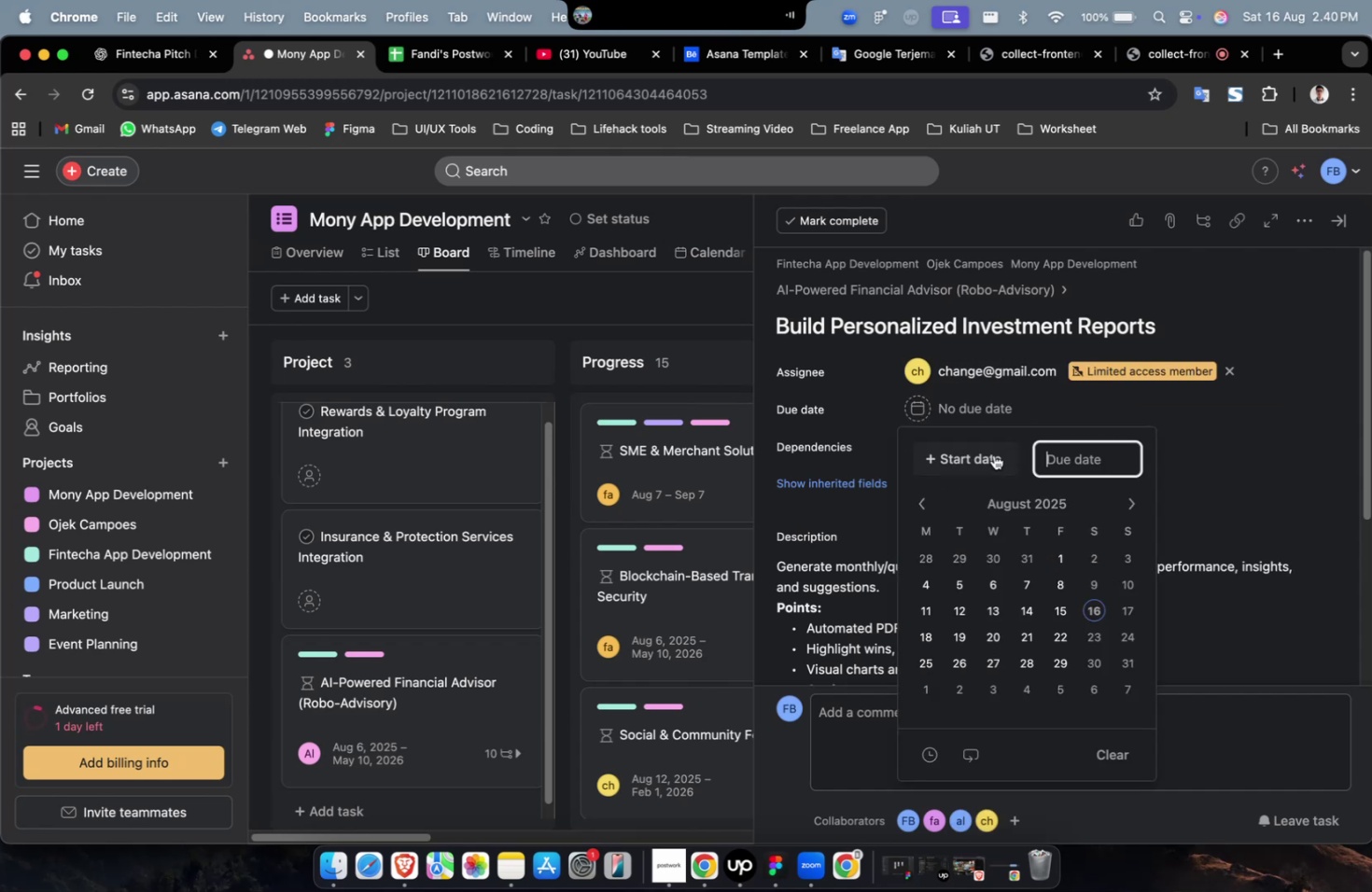 
triple_click([991, 457])
 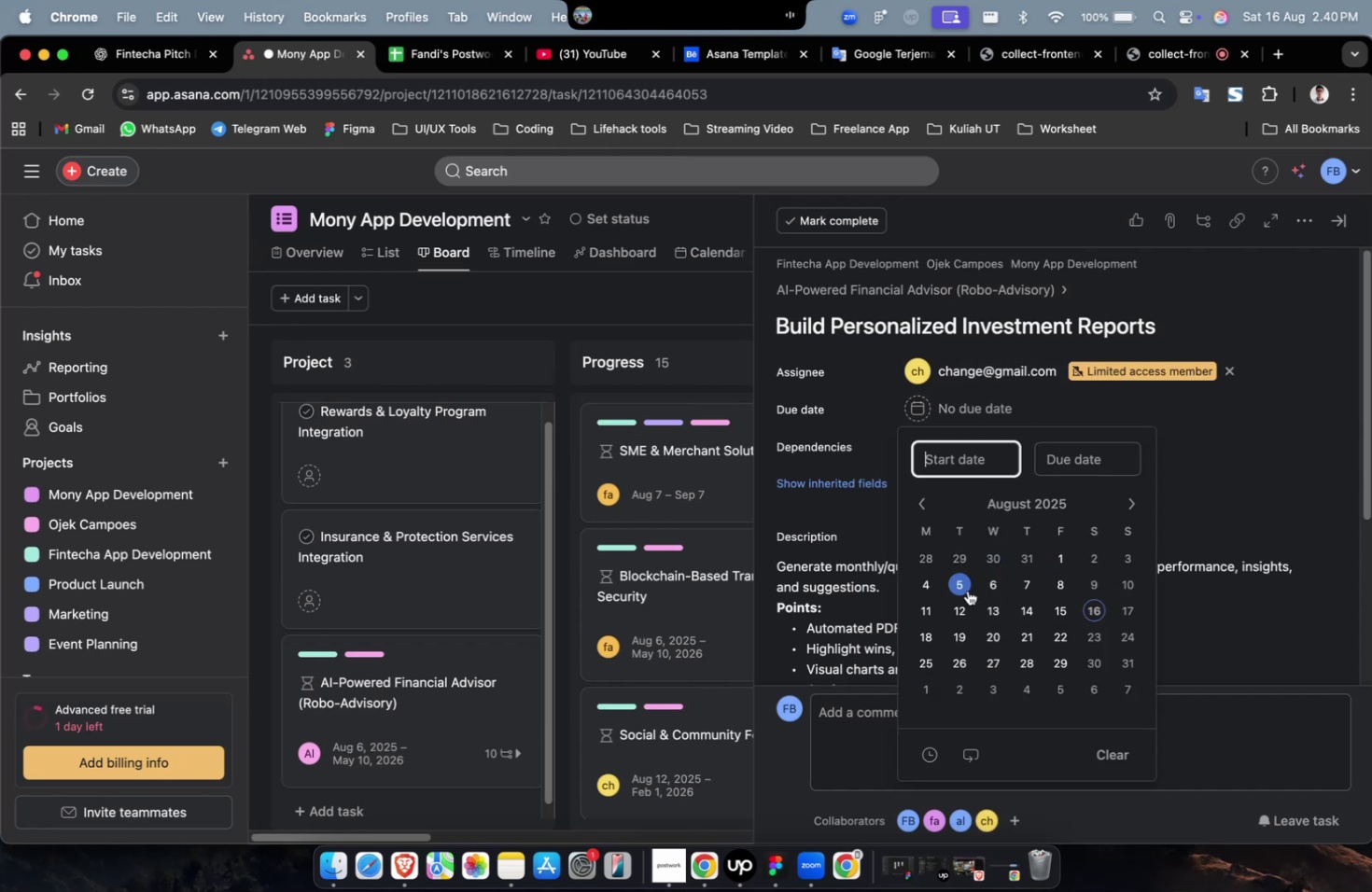 
triple_click([968, 585])
 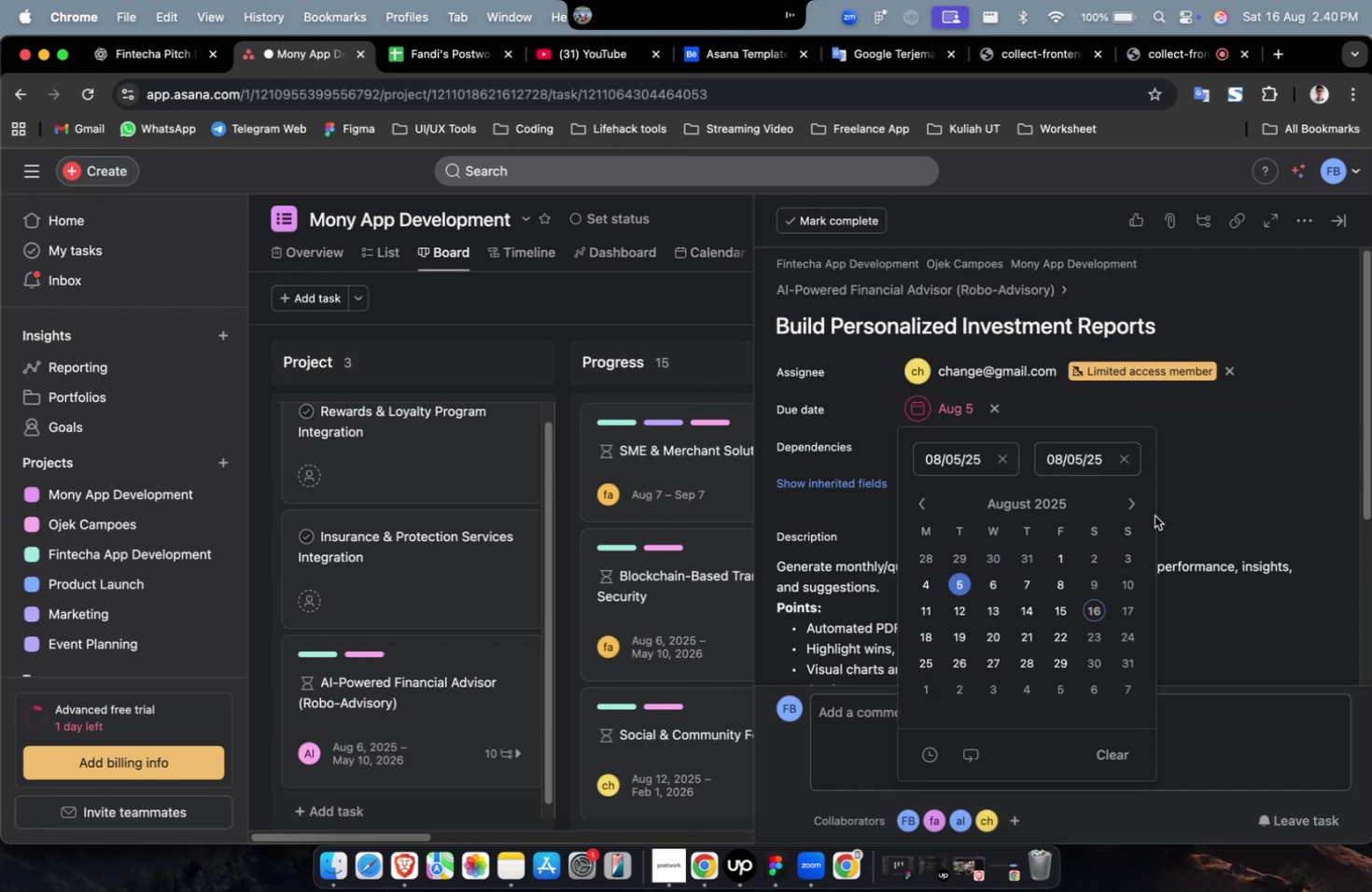 
triple_click([1121, 505])
 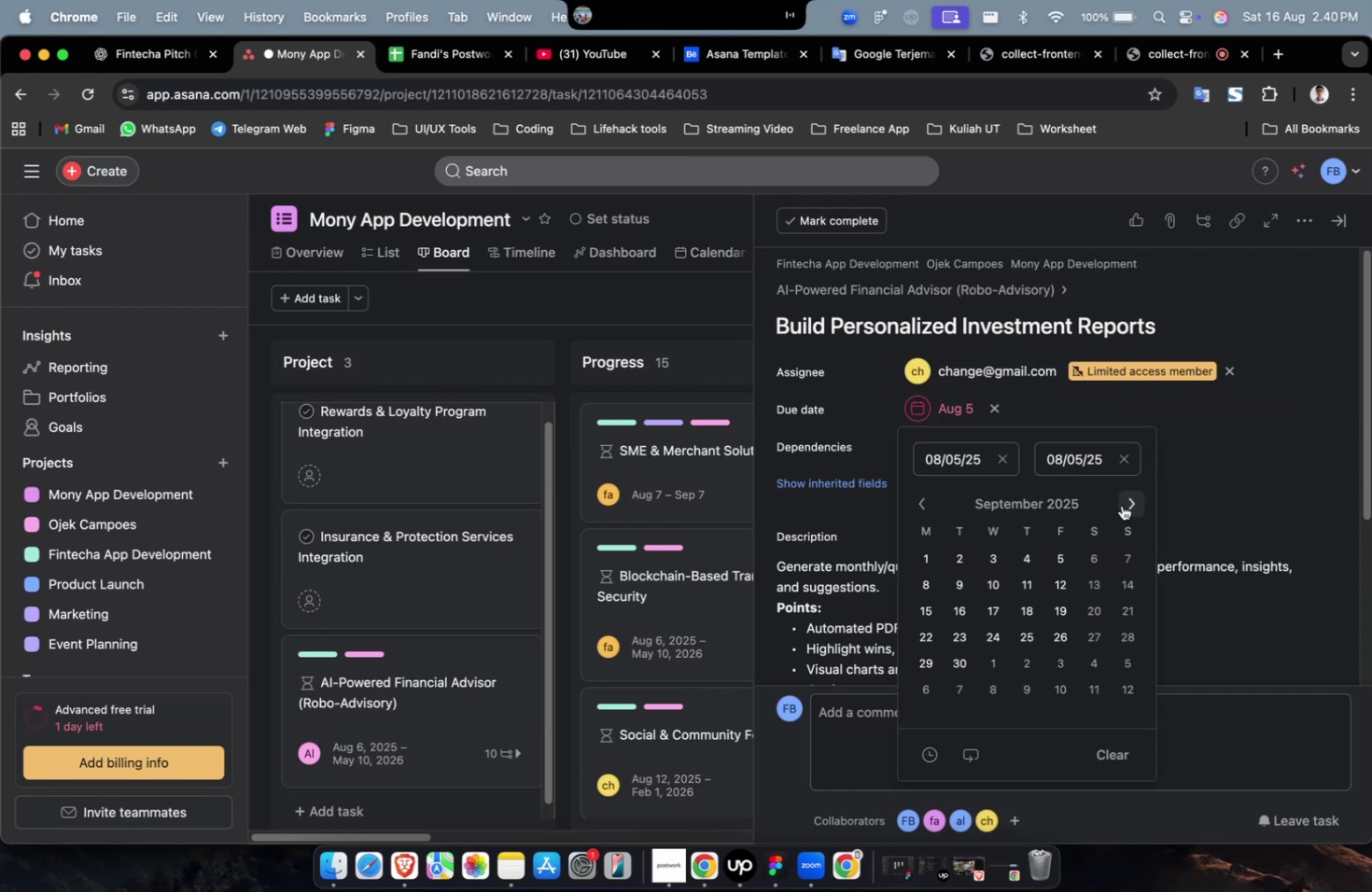 
triple_click([1121, 505])
 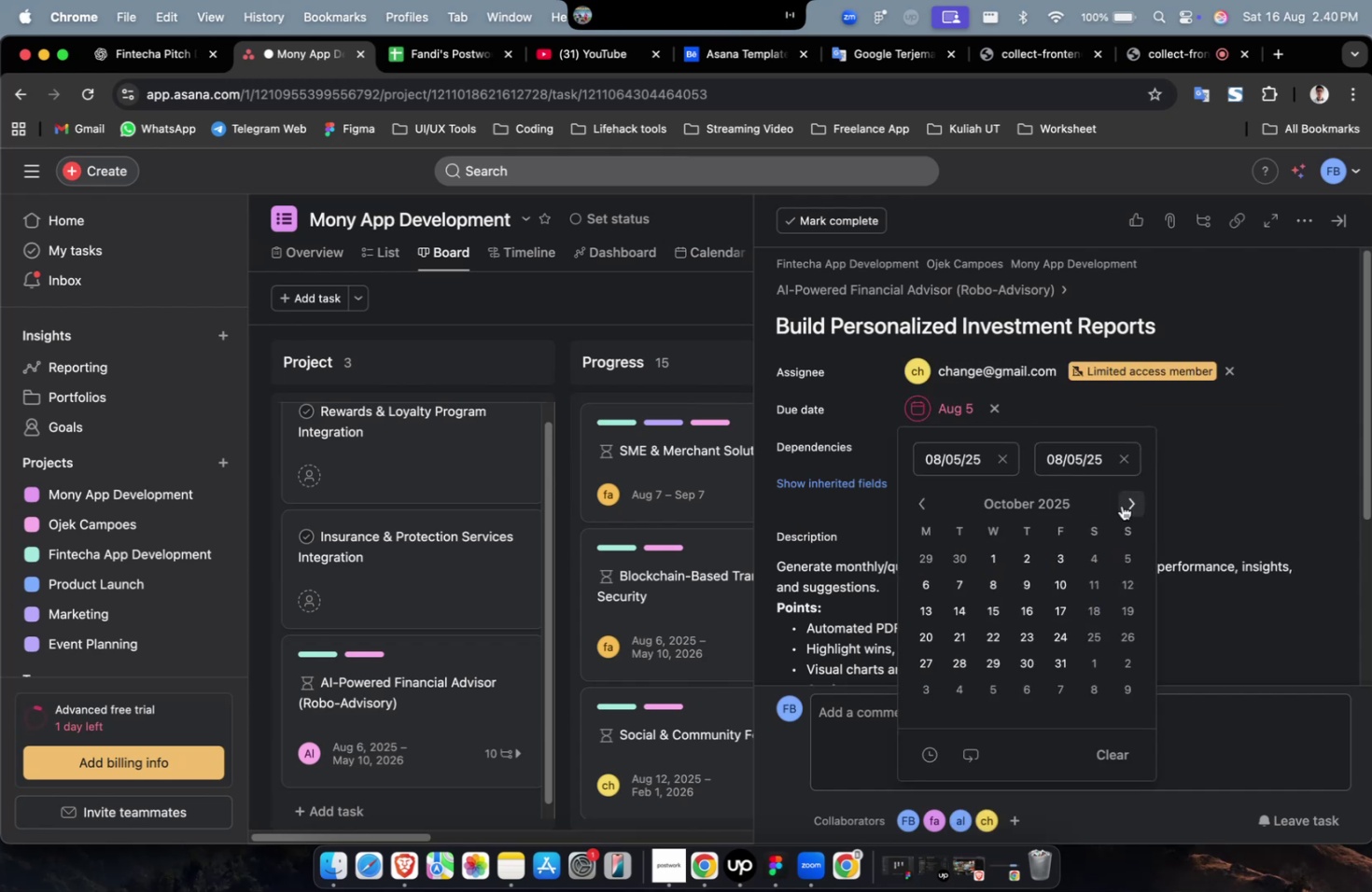 
triple_click([1121, 505])
 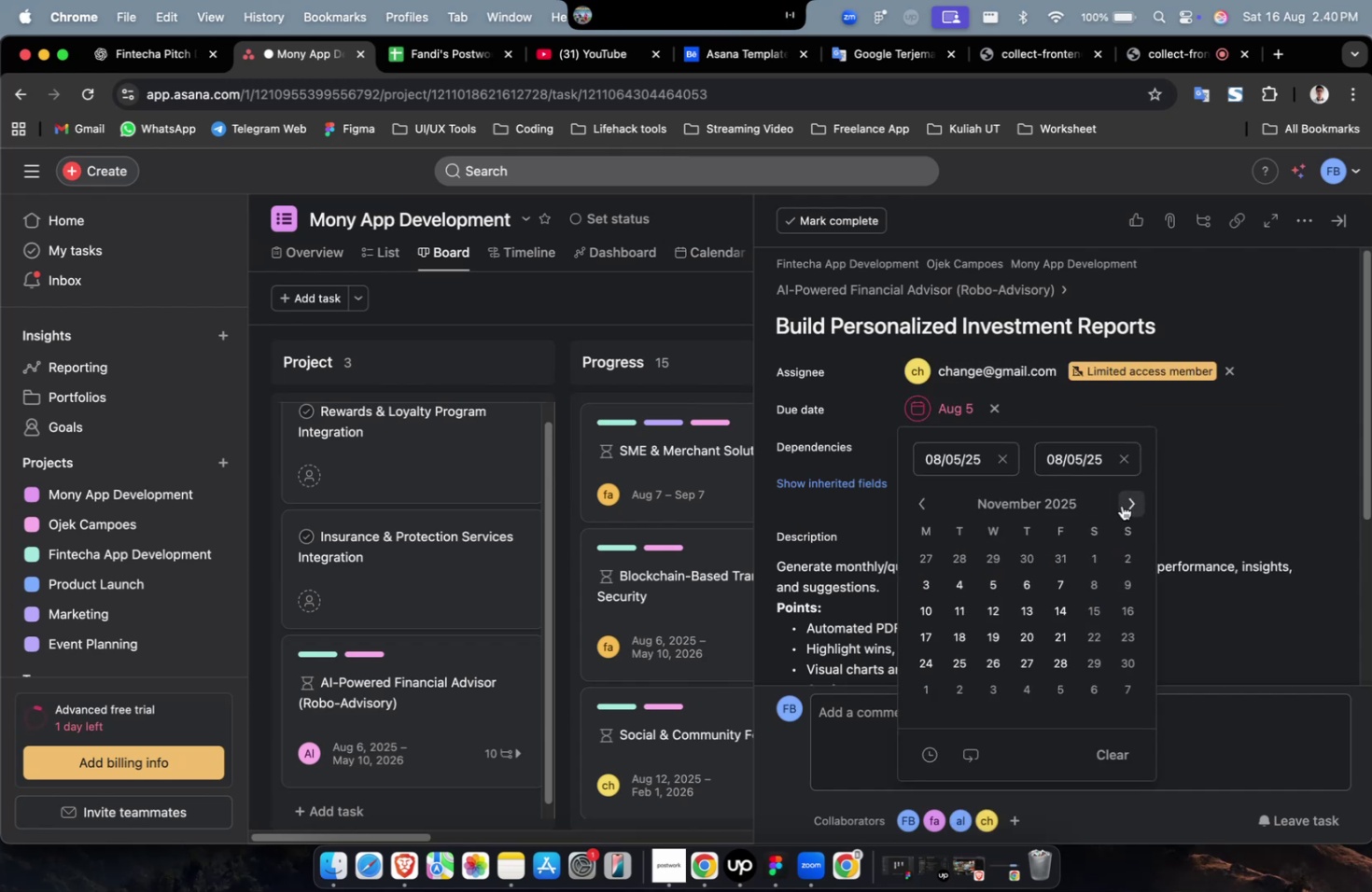 
triple_click([1121, 505])
 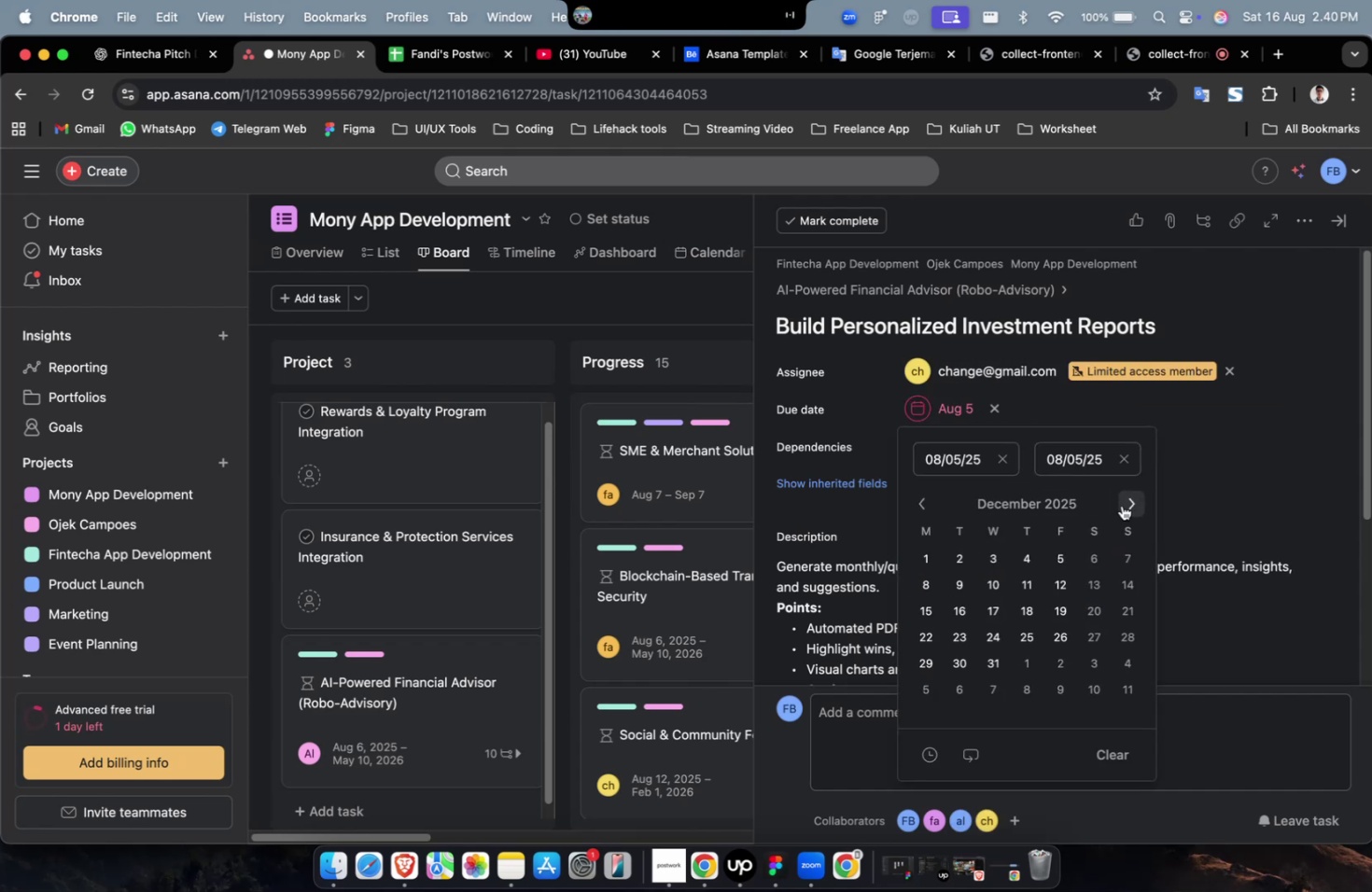 
triple_click([1121, 505])
 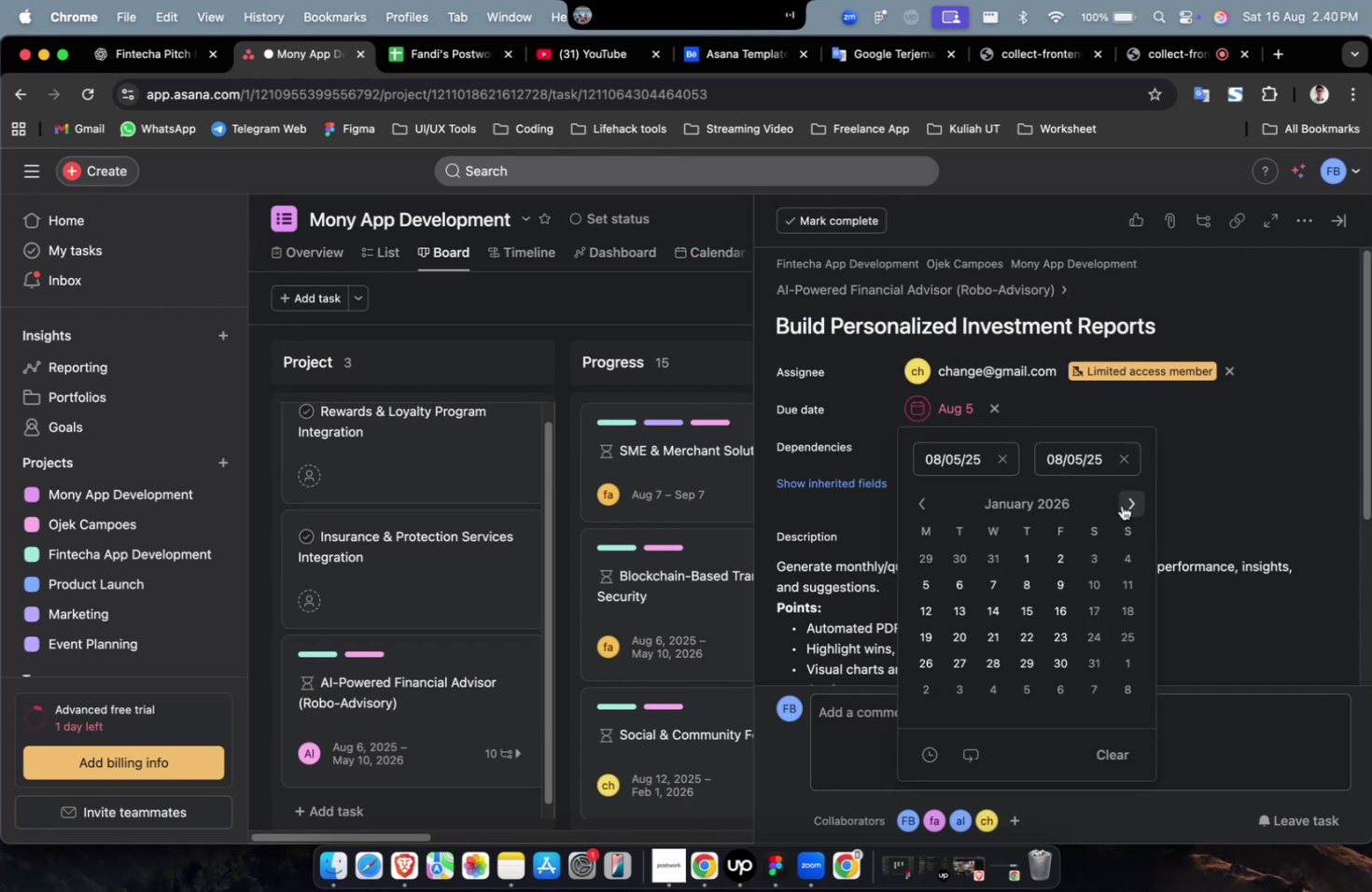 
triple_click([1121, 505])
 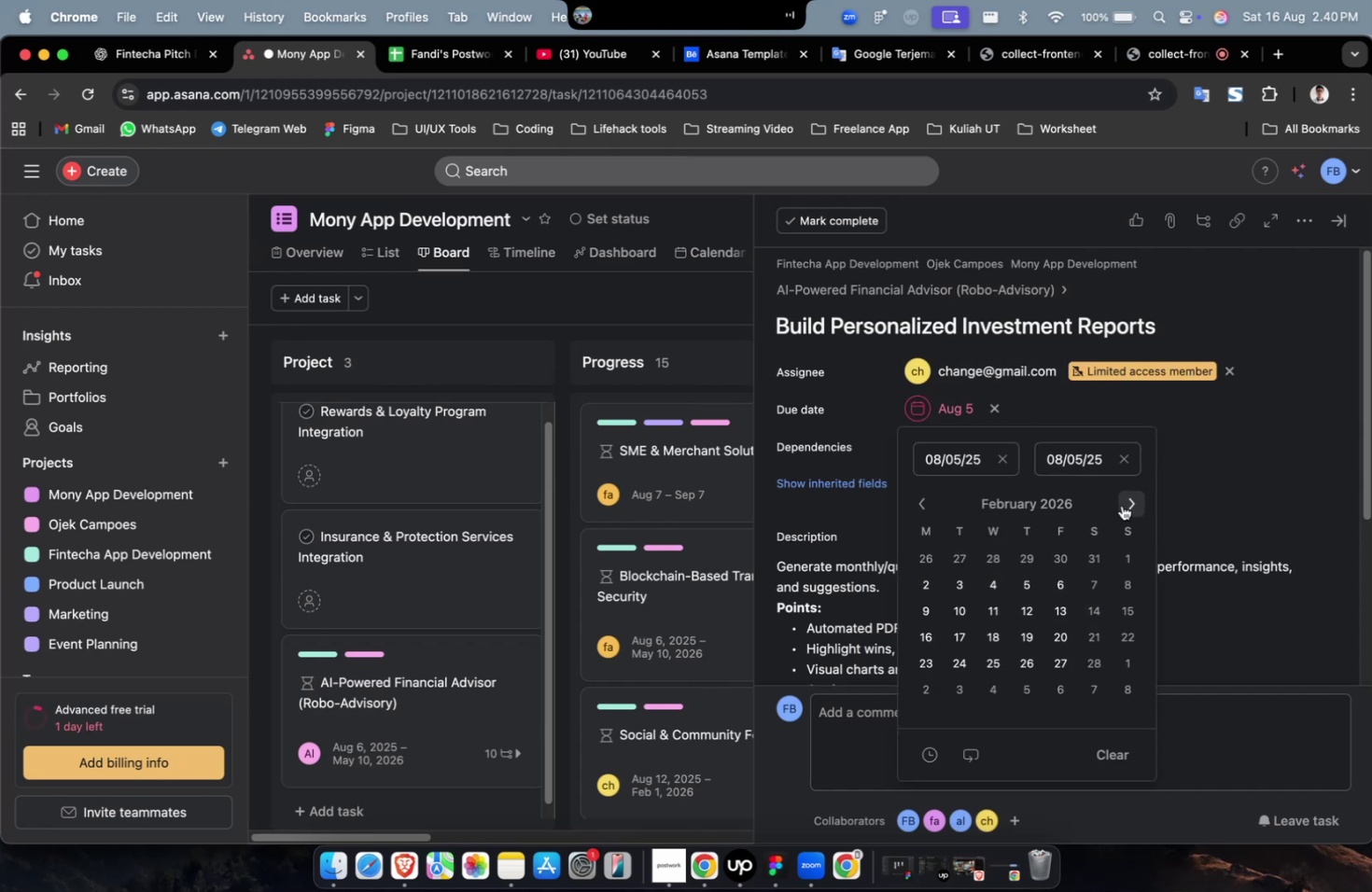 
triple_click([1121, 505])
 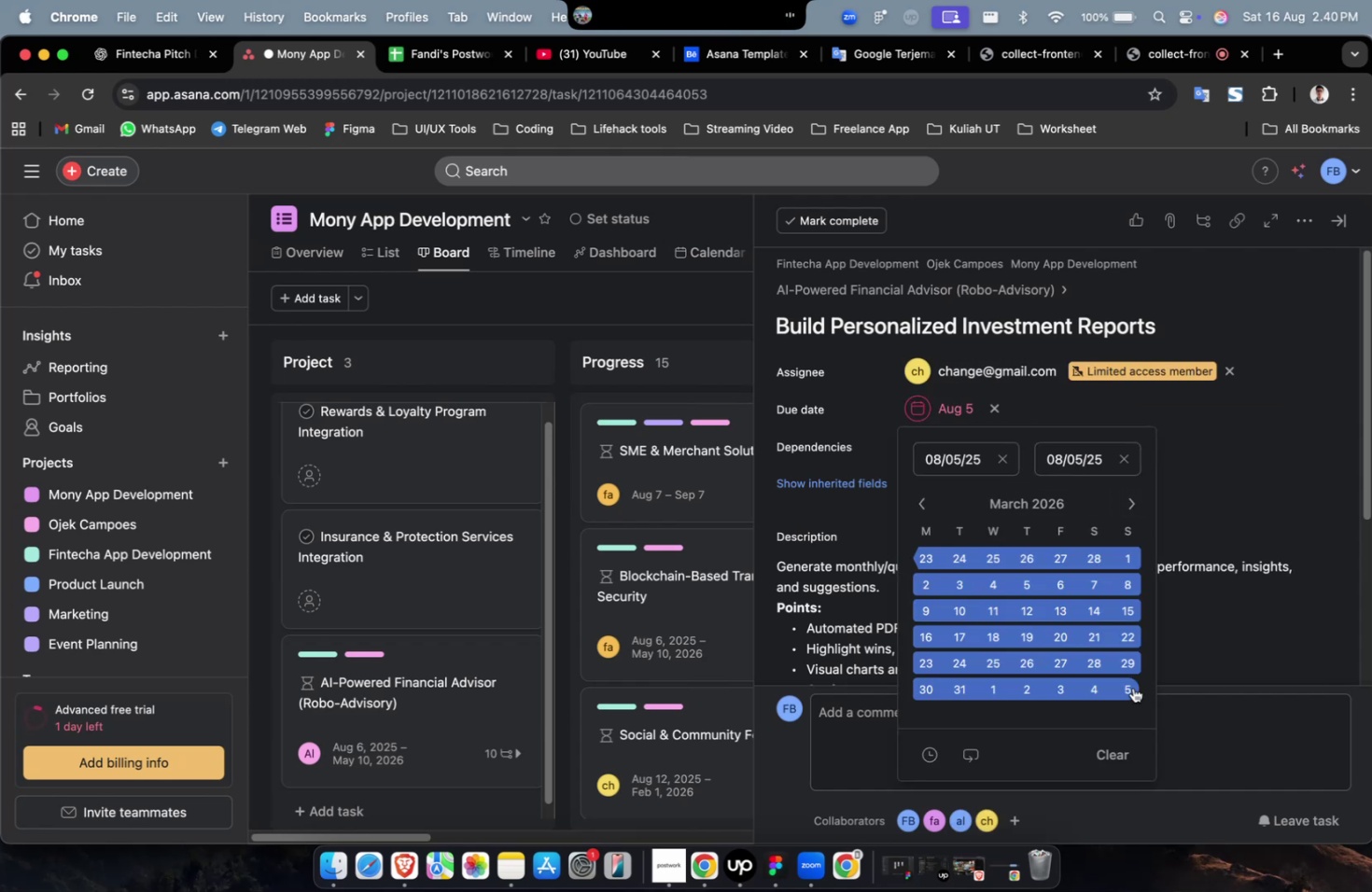 
left_click([1130, 686])
 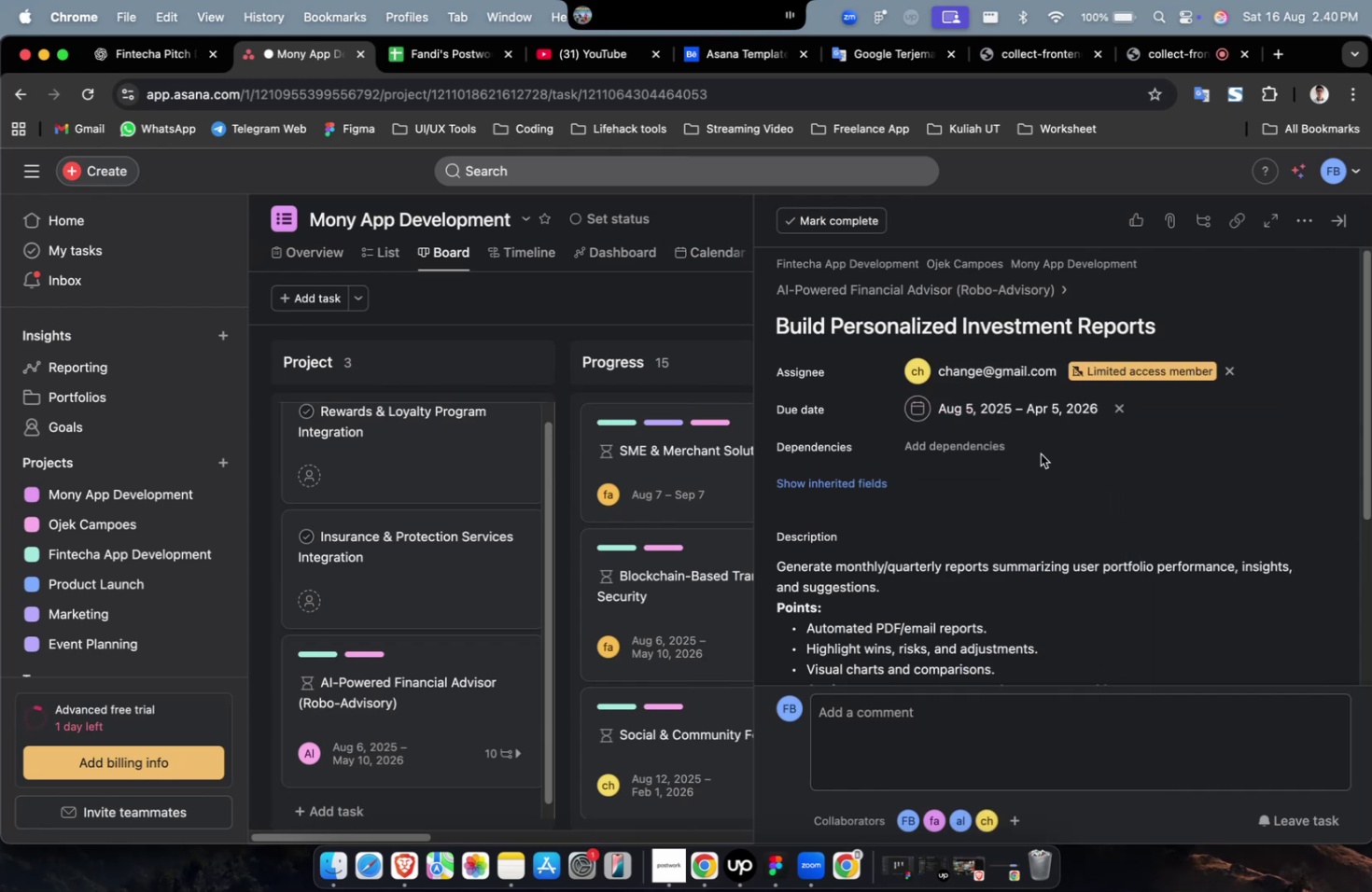 
triple_click([980, 456])
 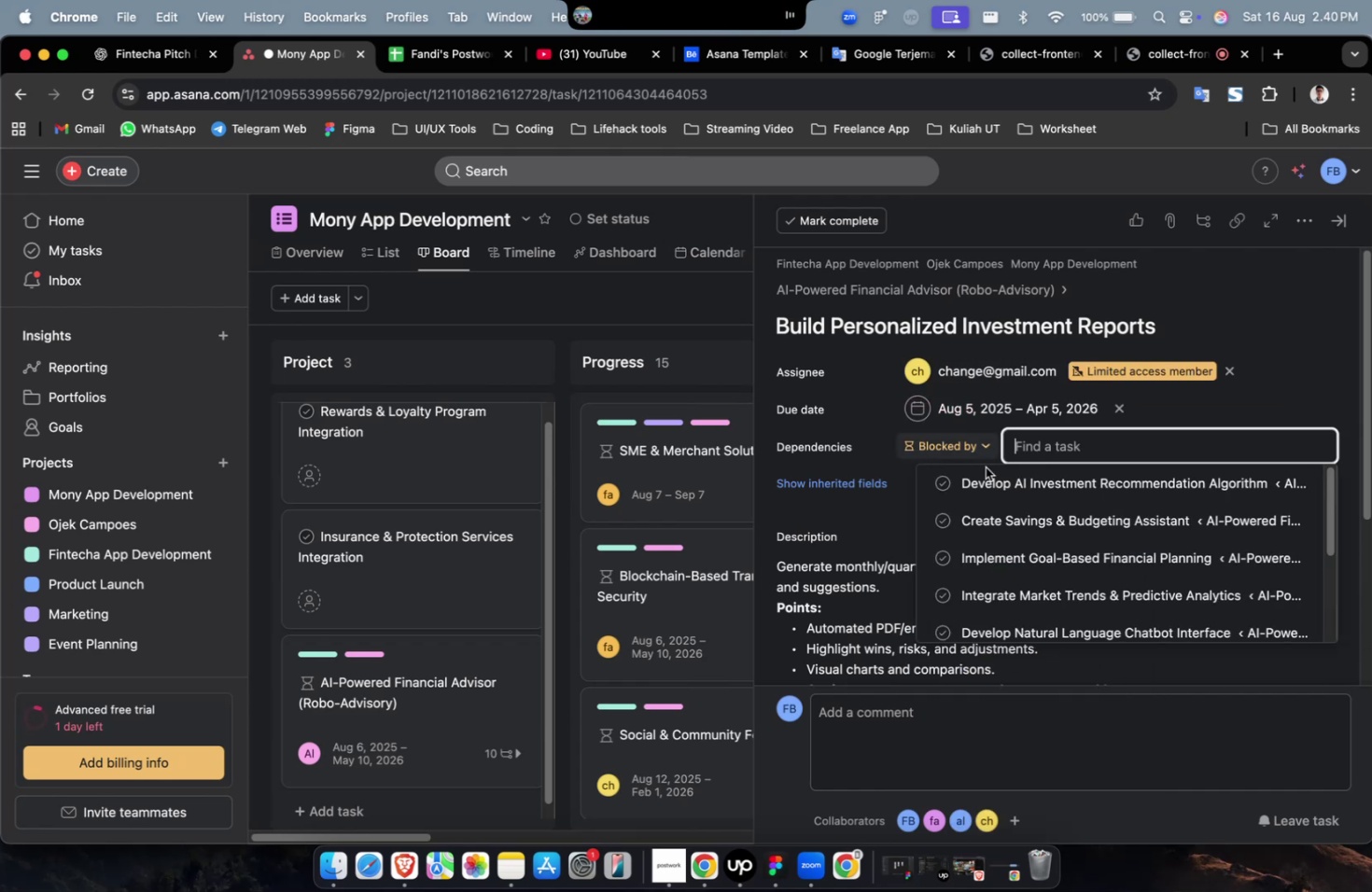 
triple_click([997, 486])
 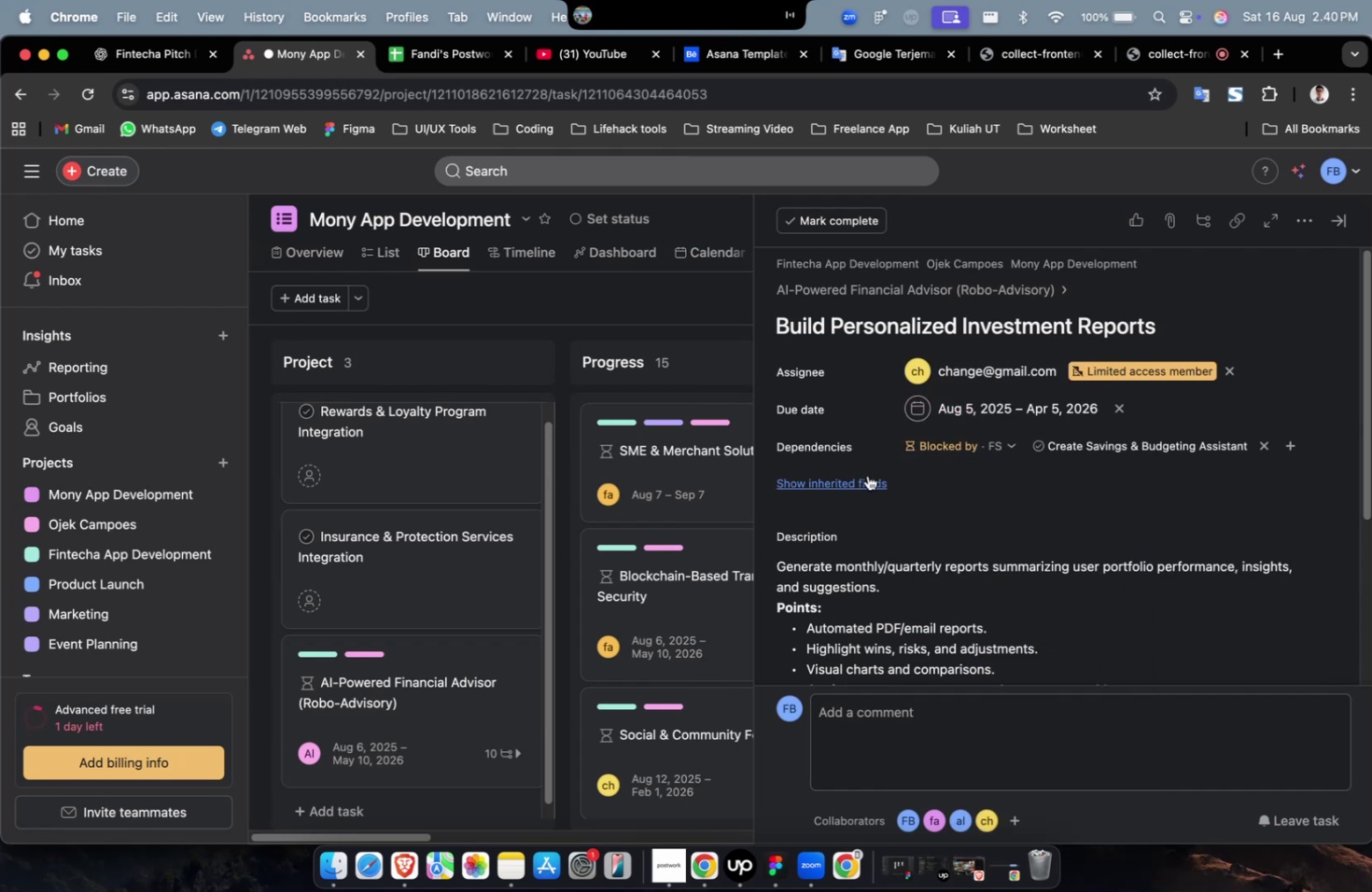 
triple_click([847, 478])
 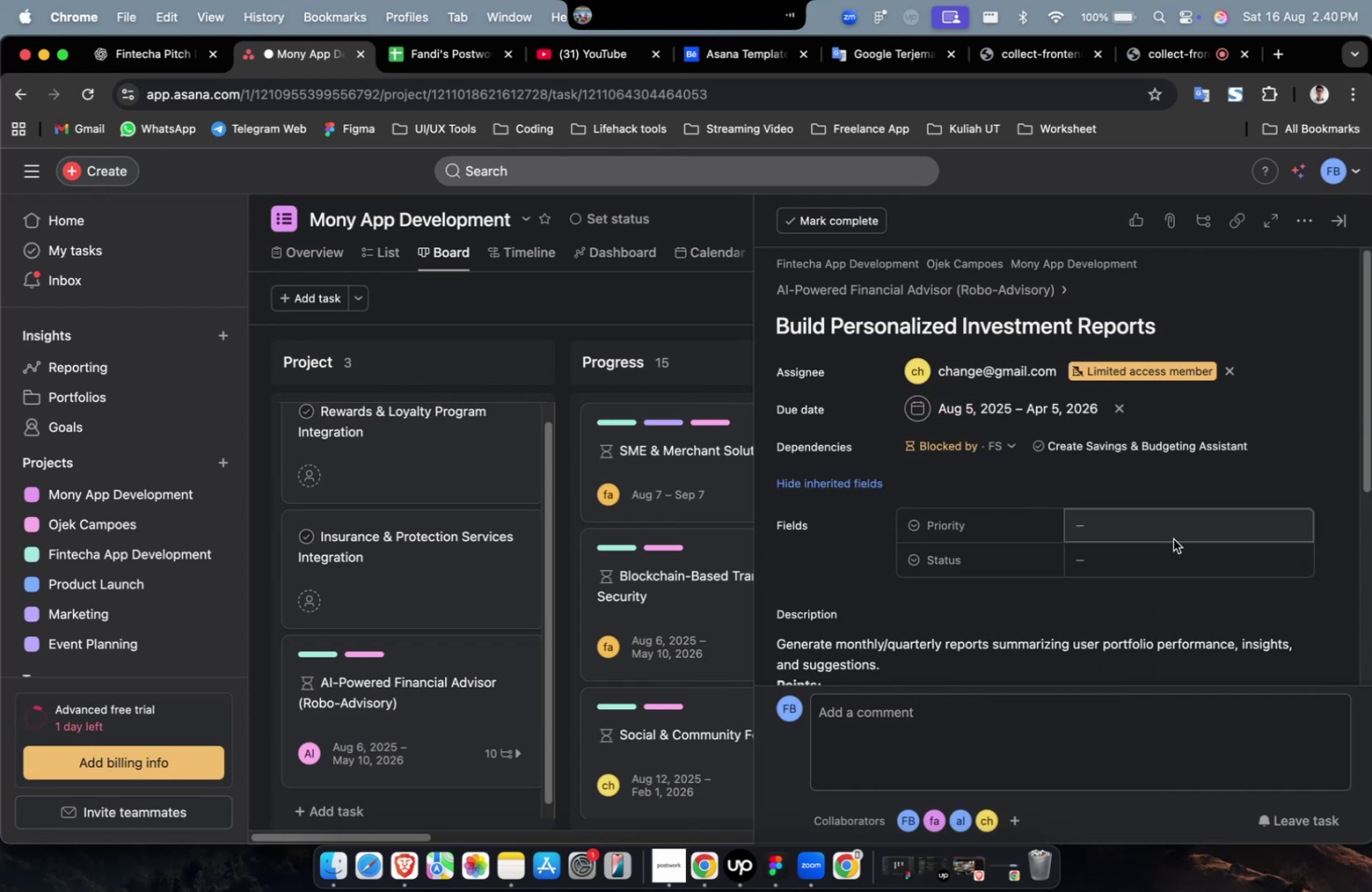 
double_click([1174, 528])
 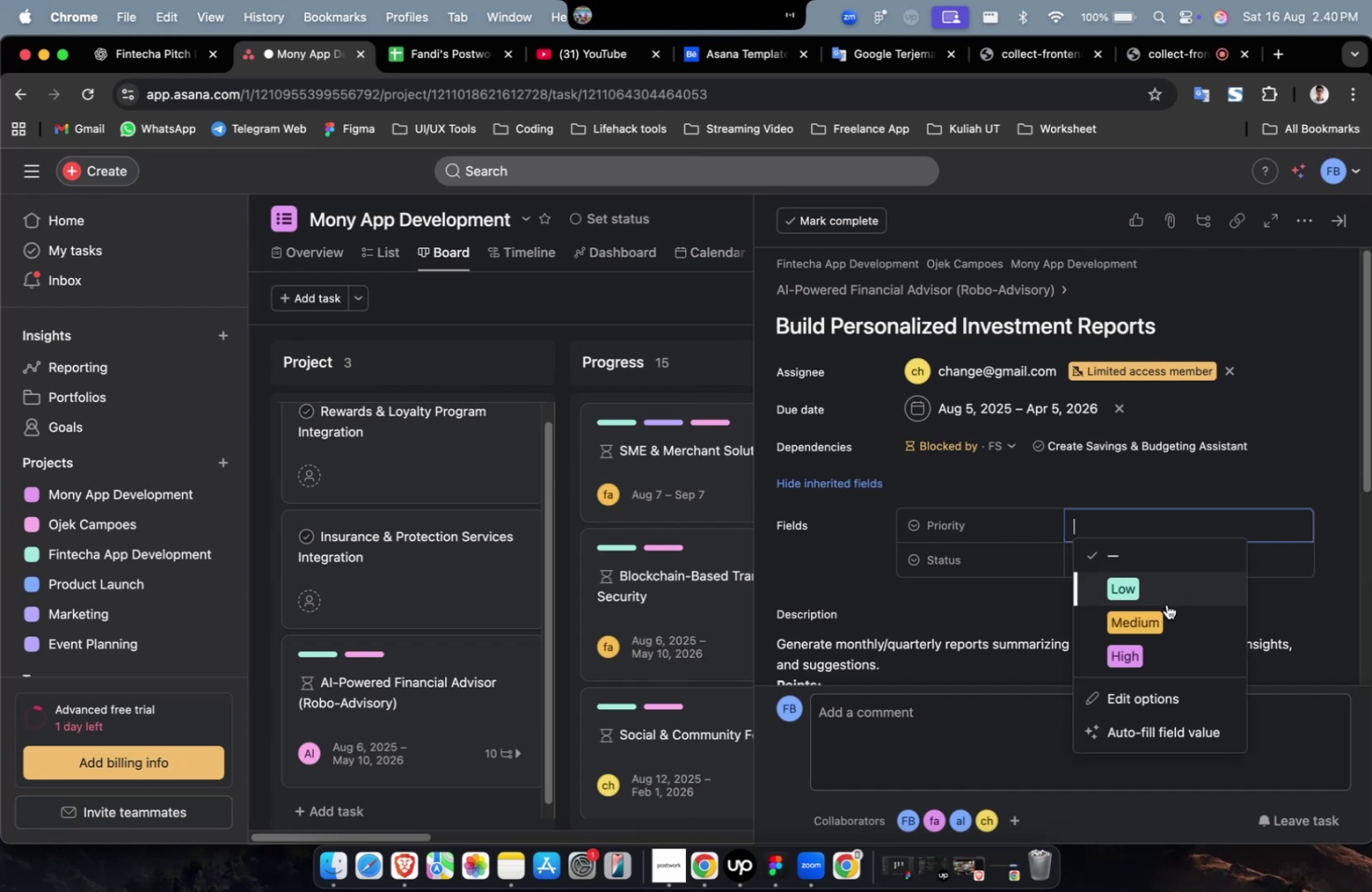 
triple_click([1165, 609])
 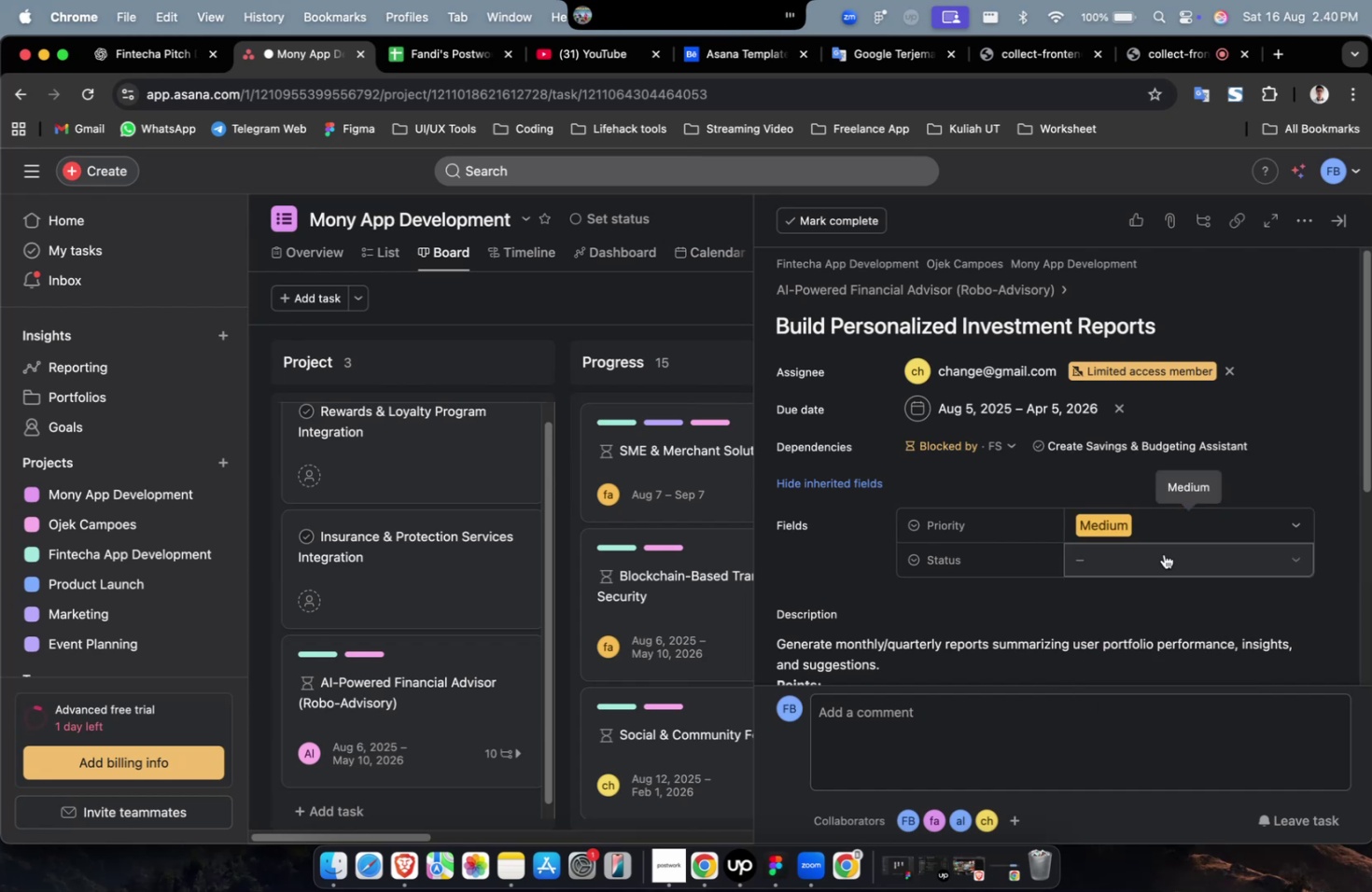 
triple_click([1161, 545])
 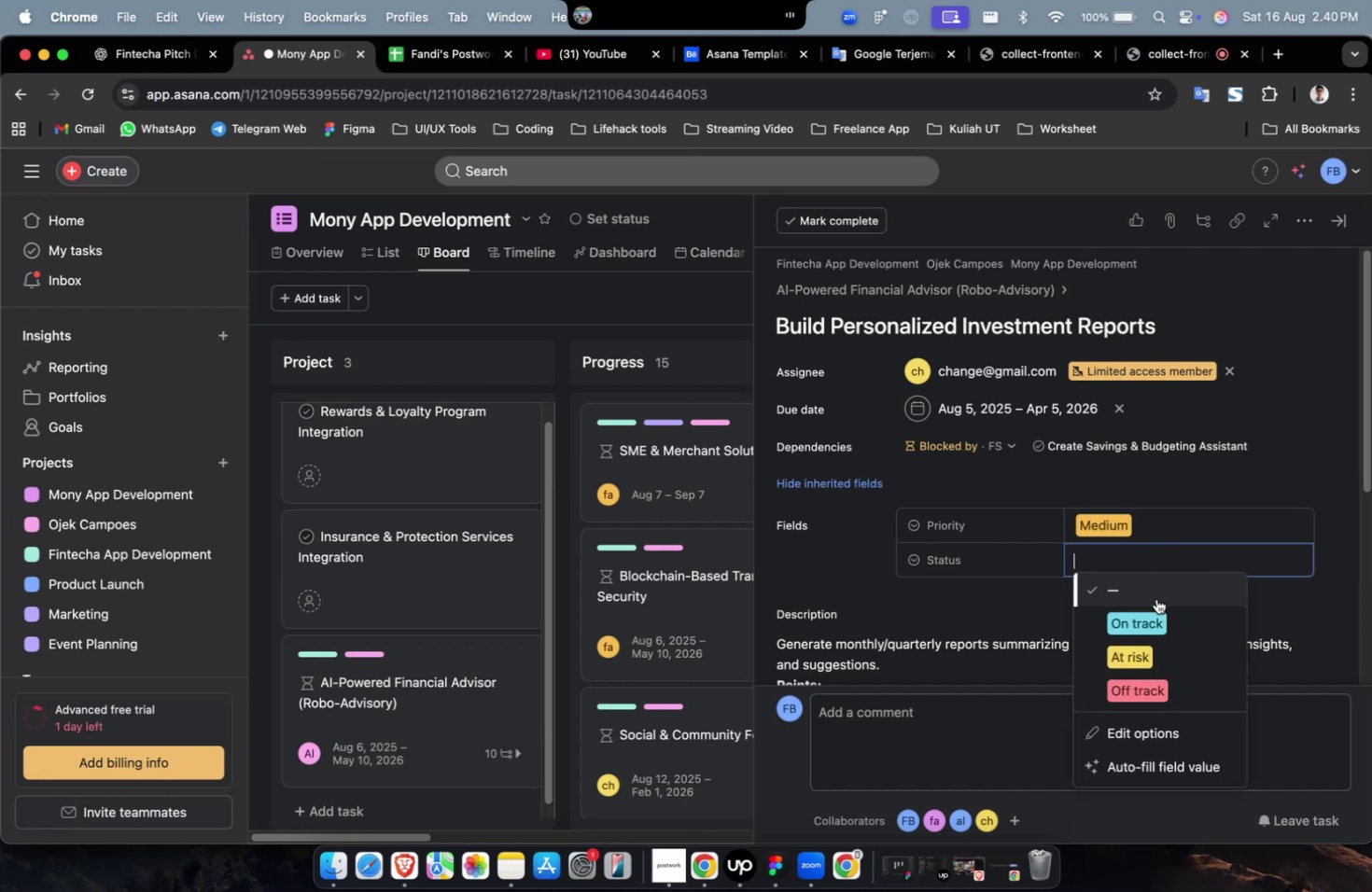 
triple_click([1155, 599])
 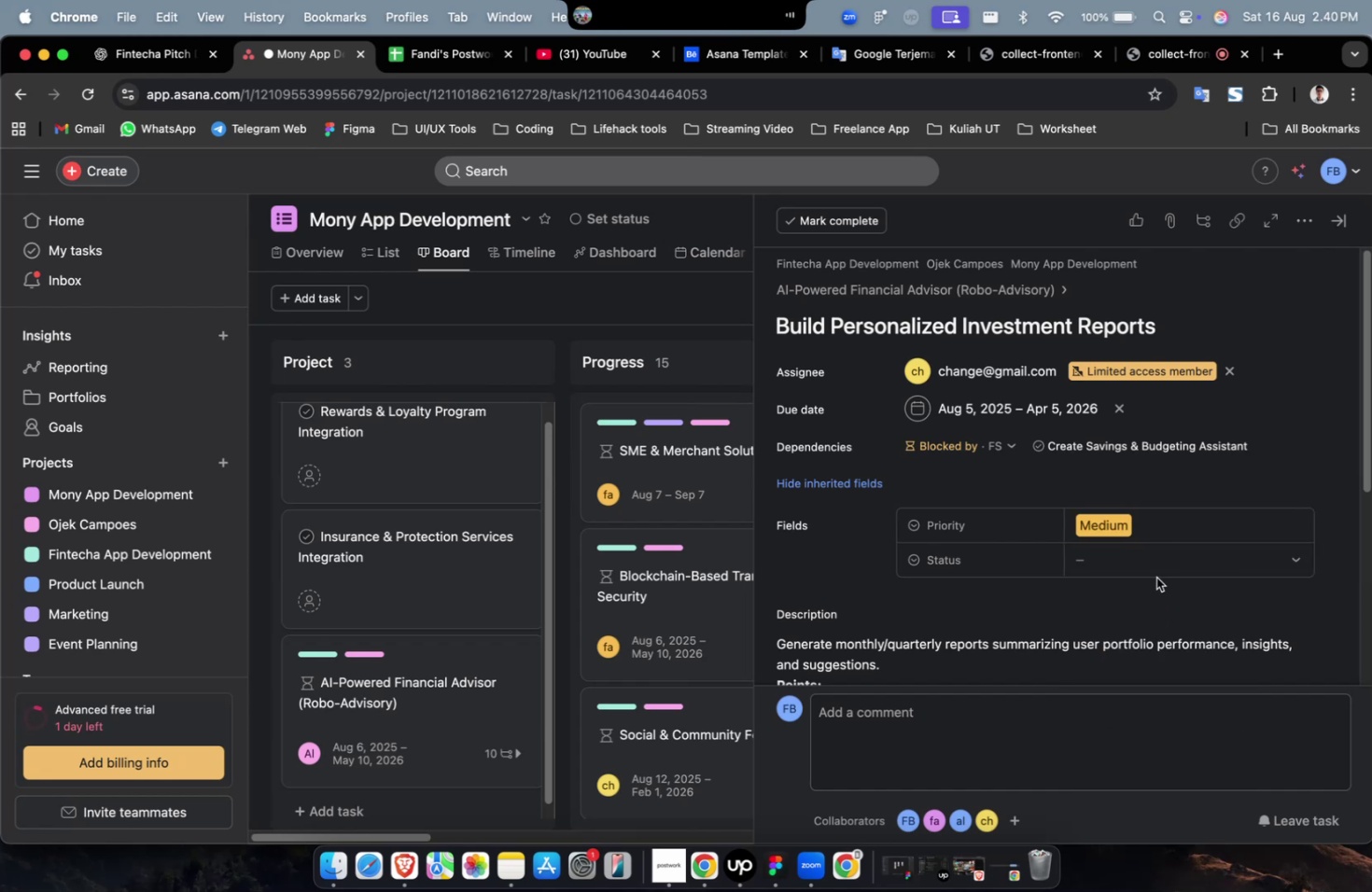 
triple_click([1155, 571])
 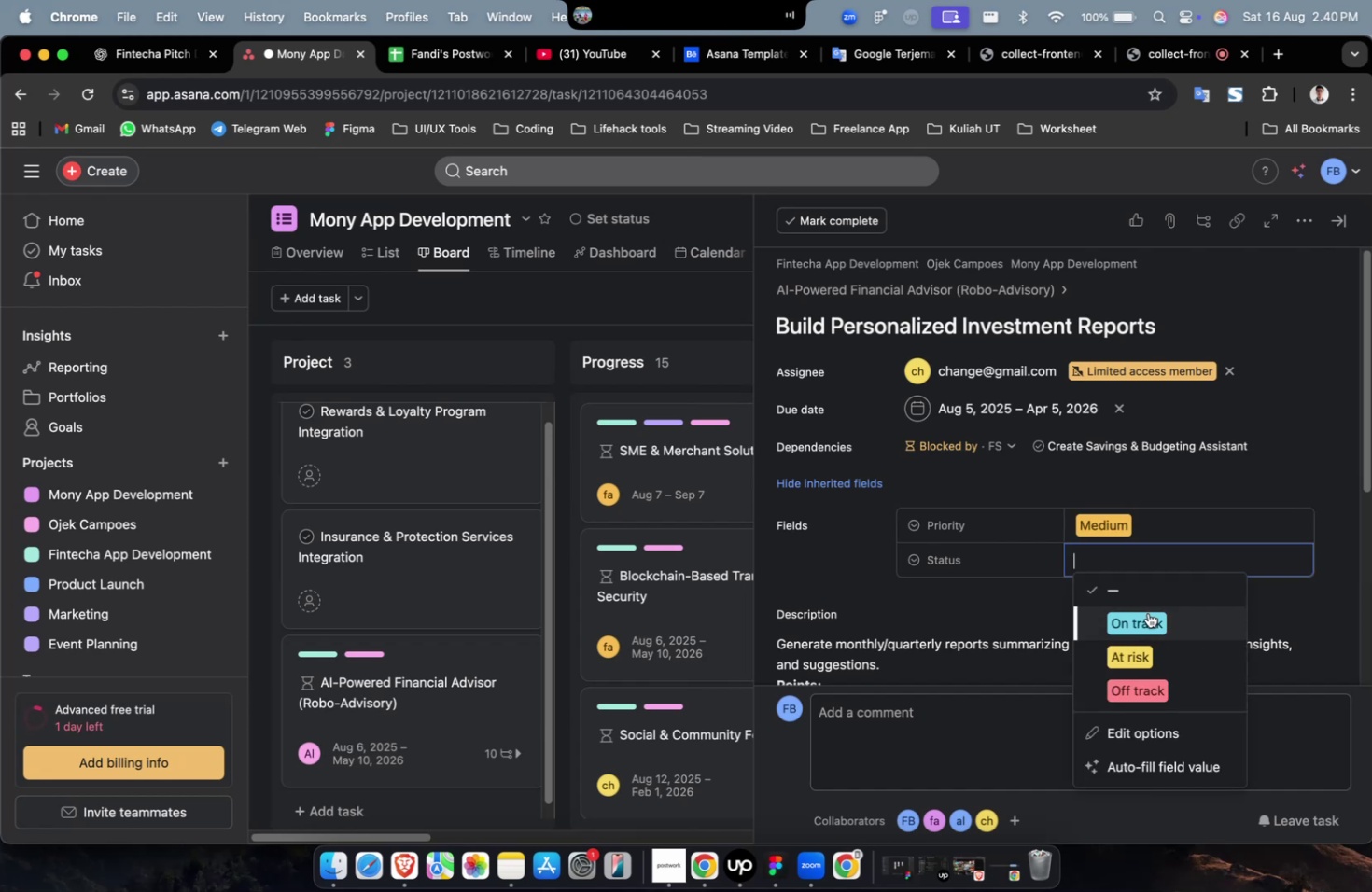 
triple_click([1147, 612])
 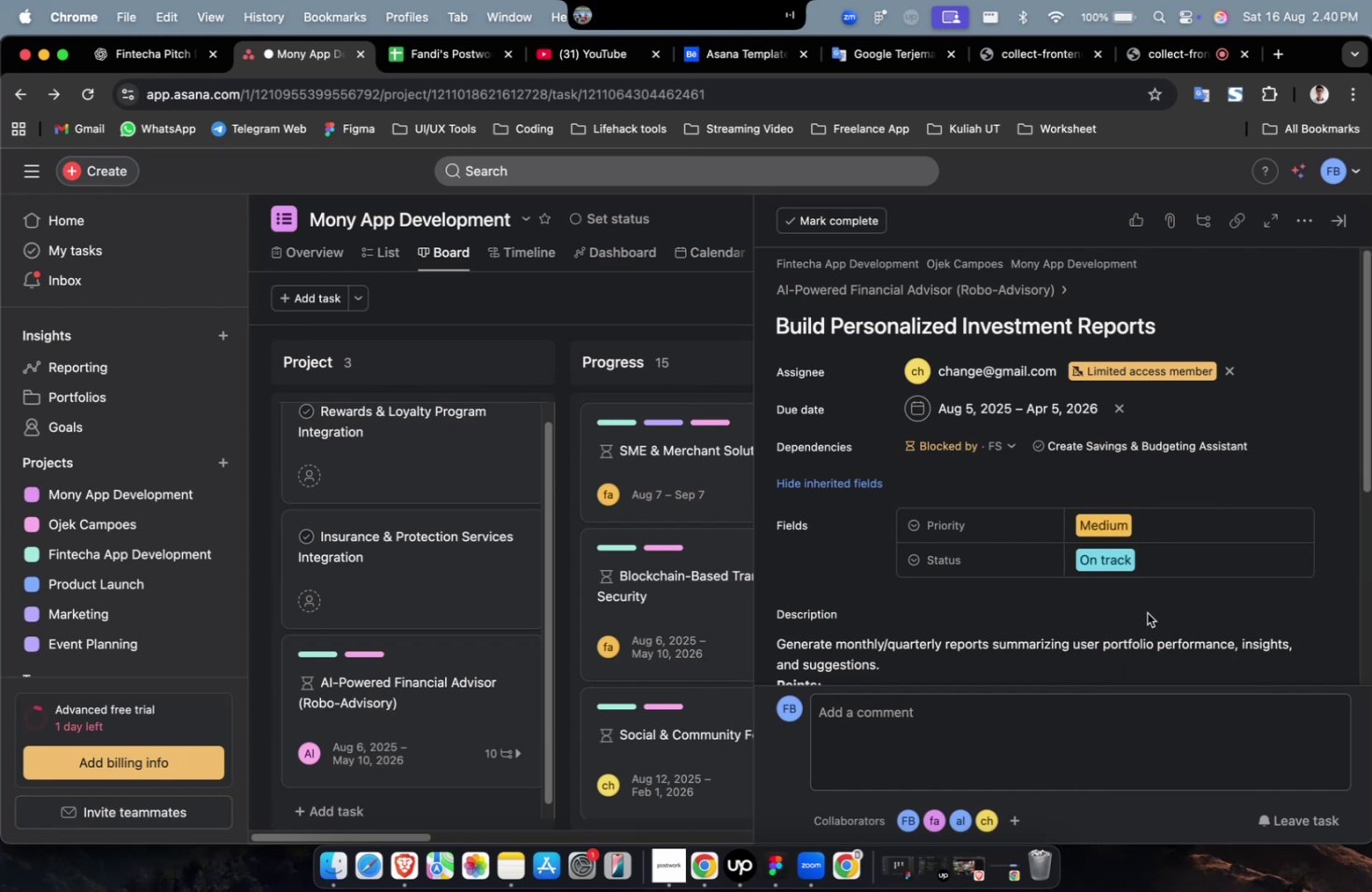 
scroll: coordinate [1146, 612], scroll_direction: down, amount: 43.0
 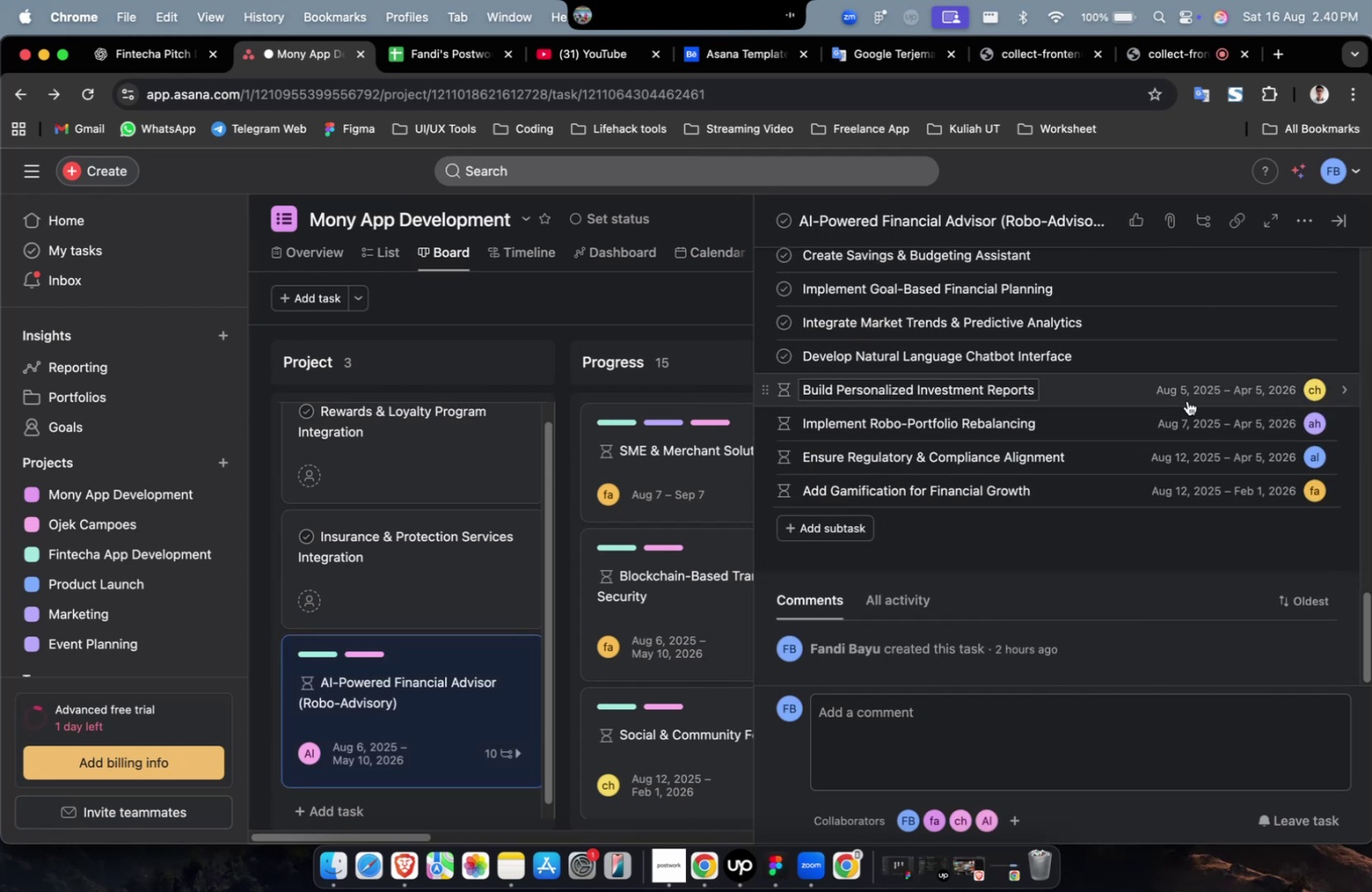 
left_click([1183, 364])
 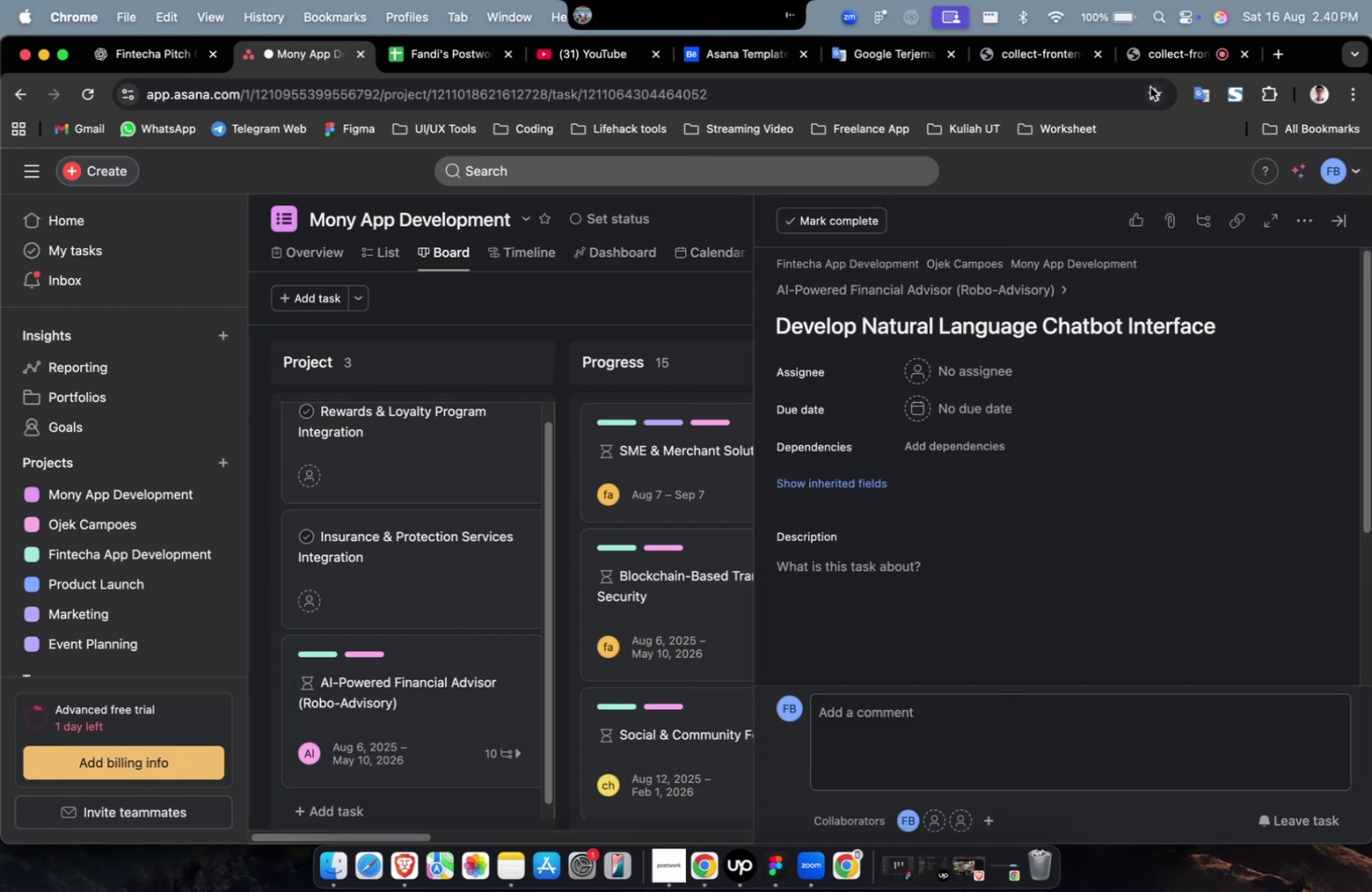 
left_click([1160, 57])
 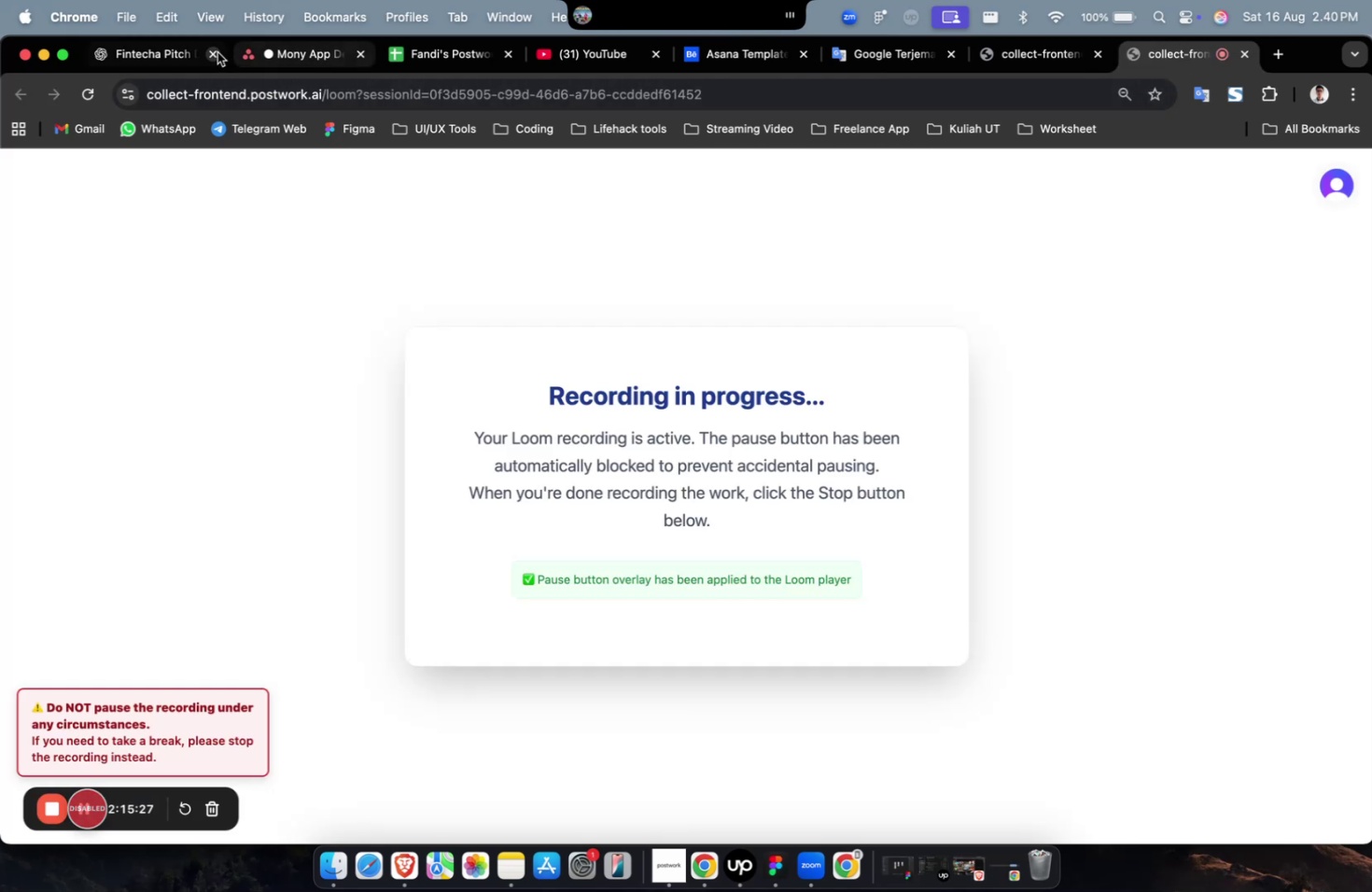 
left_click([170, 55])
 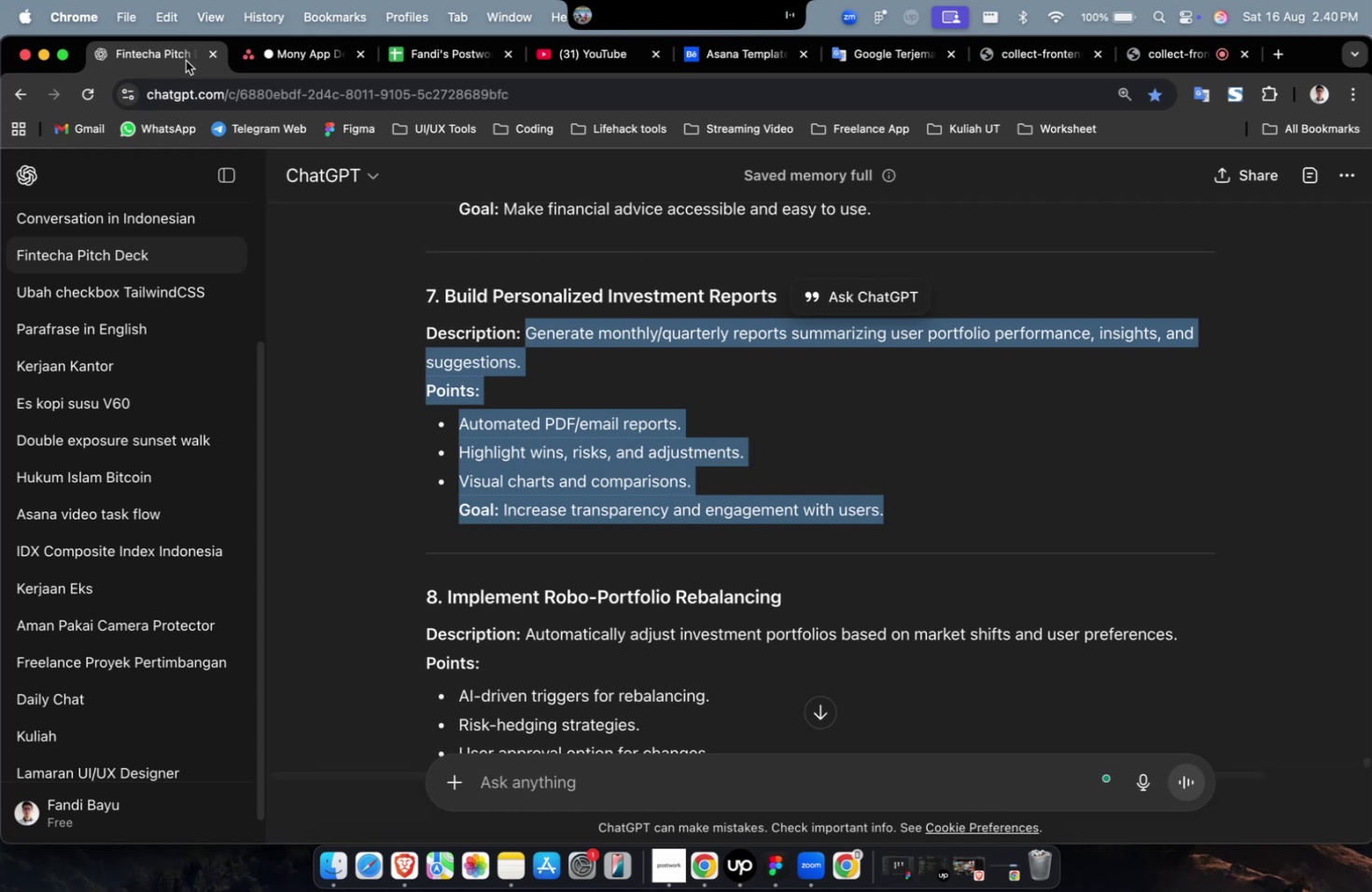 
scroll: coordinate [721, 307], scroll_direction: up, amount: 11.0
 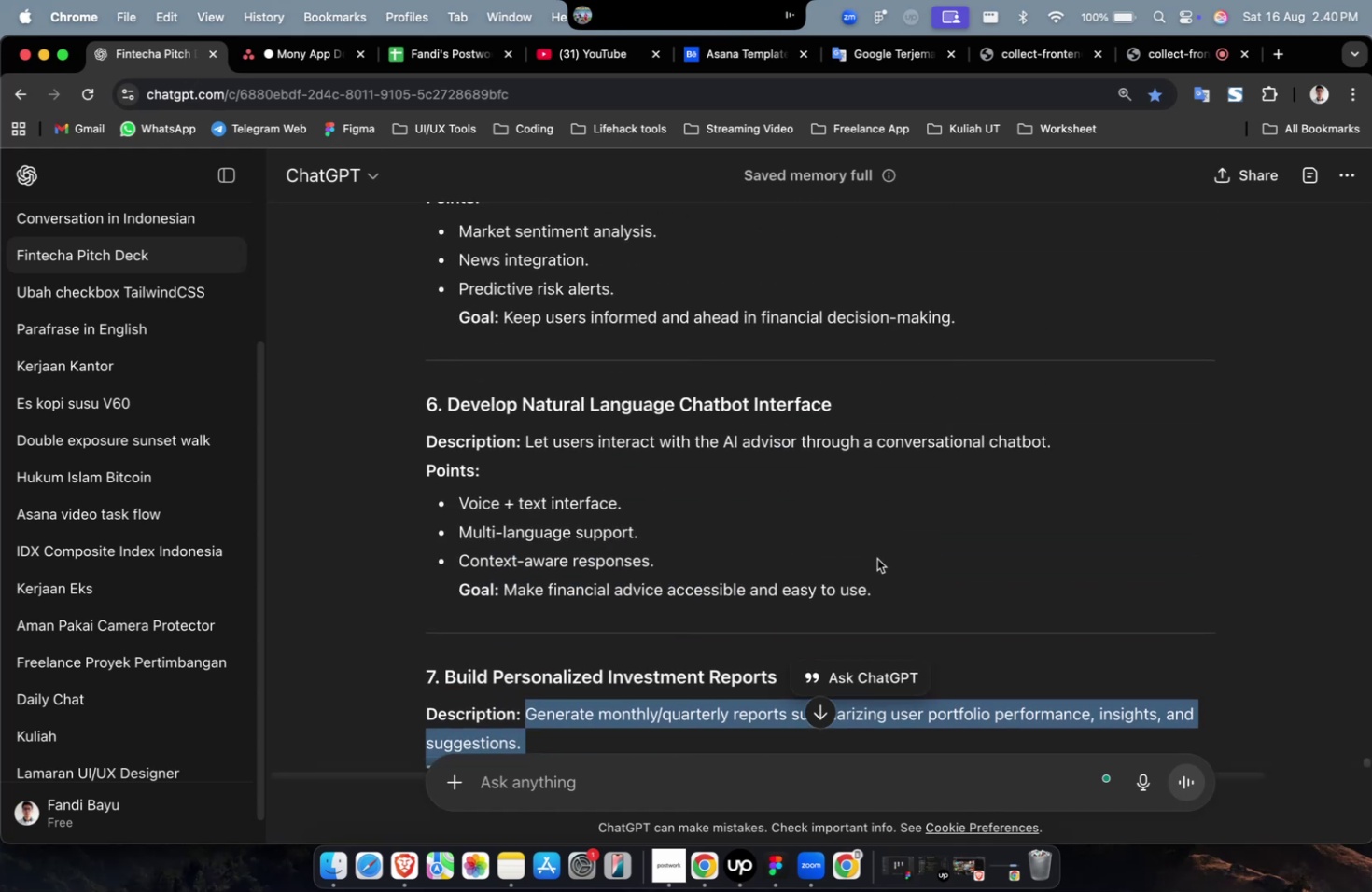 
left_click_drag(start_coordinate=[886, 590], to_coordinate=[524, 451])
 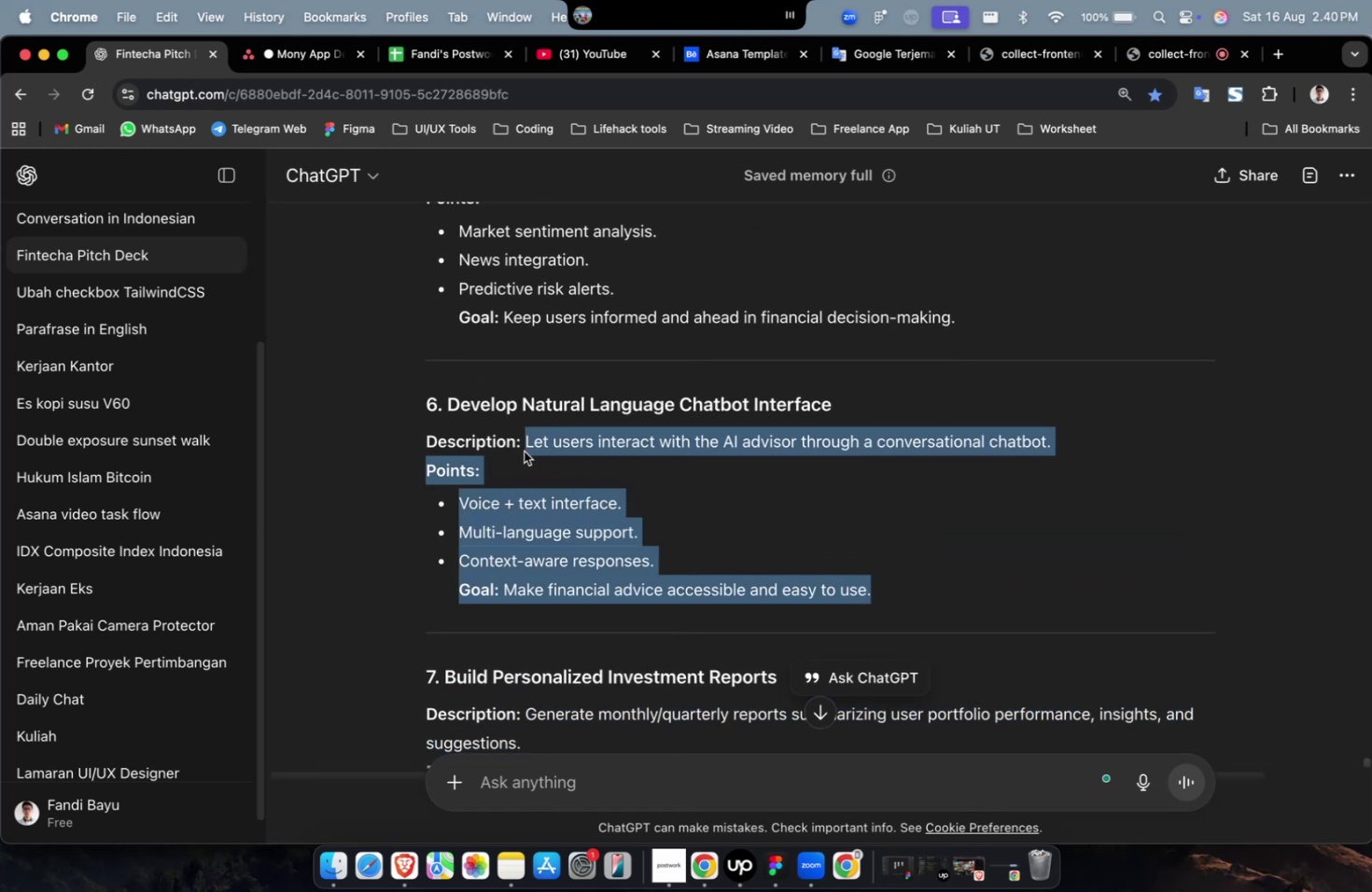 
key(Meta+C)
 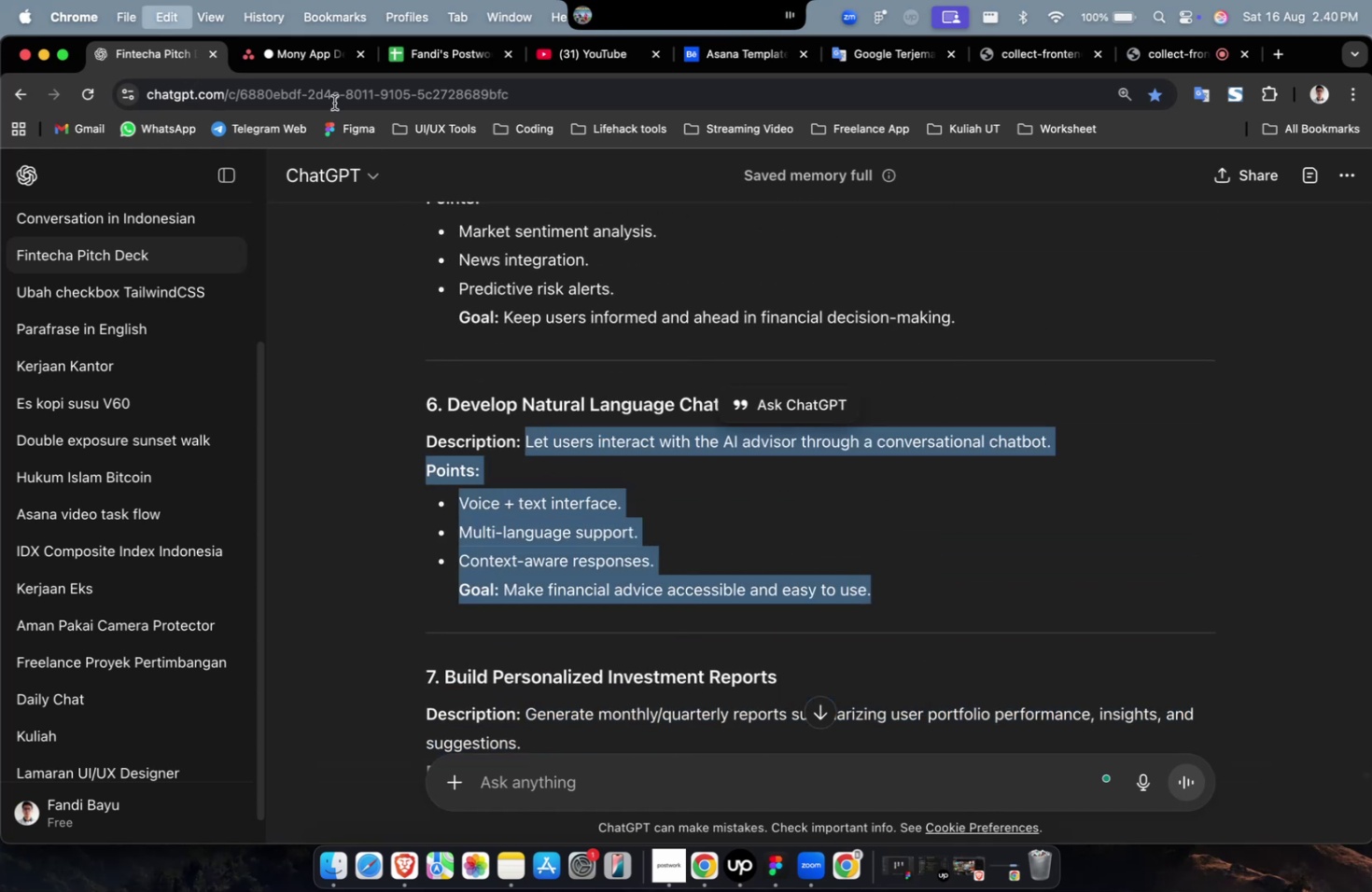 
key(Meta+C)
 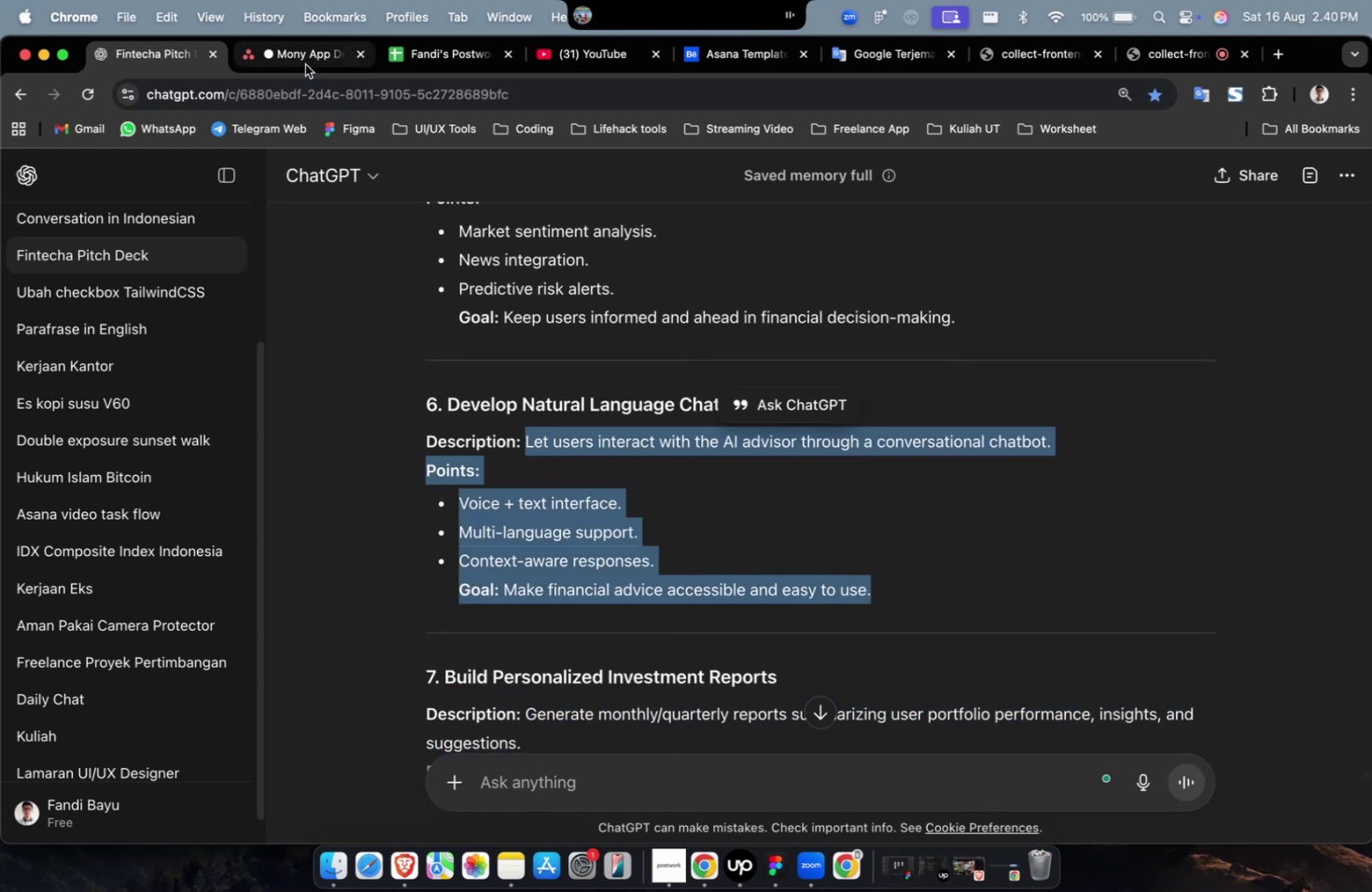 
left_click([304, 62])
 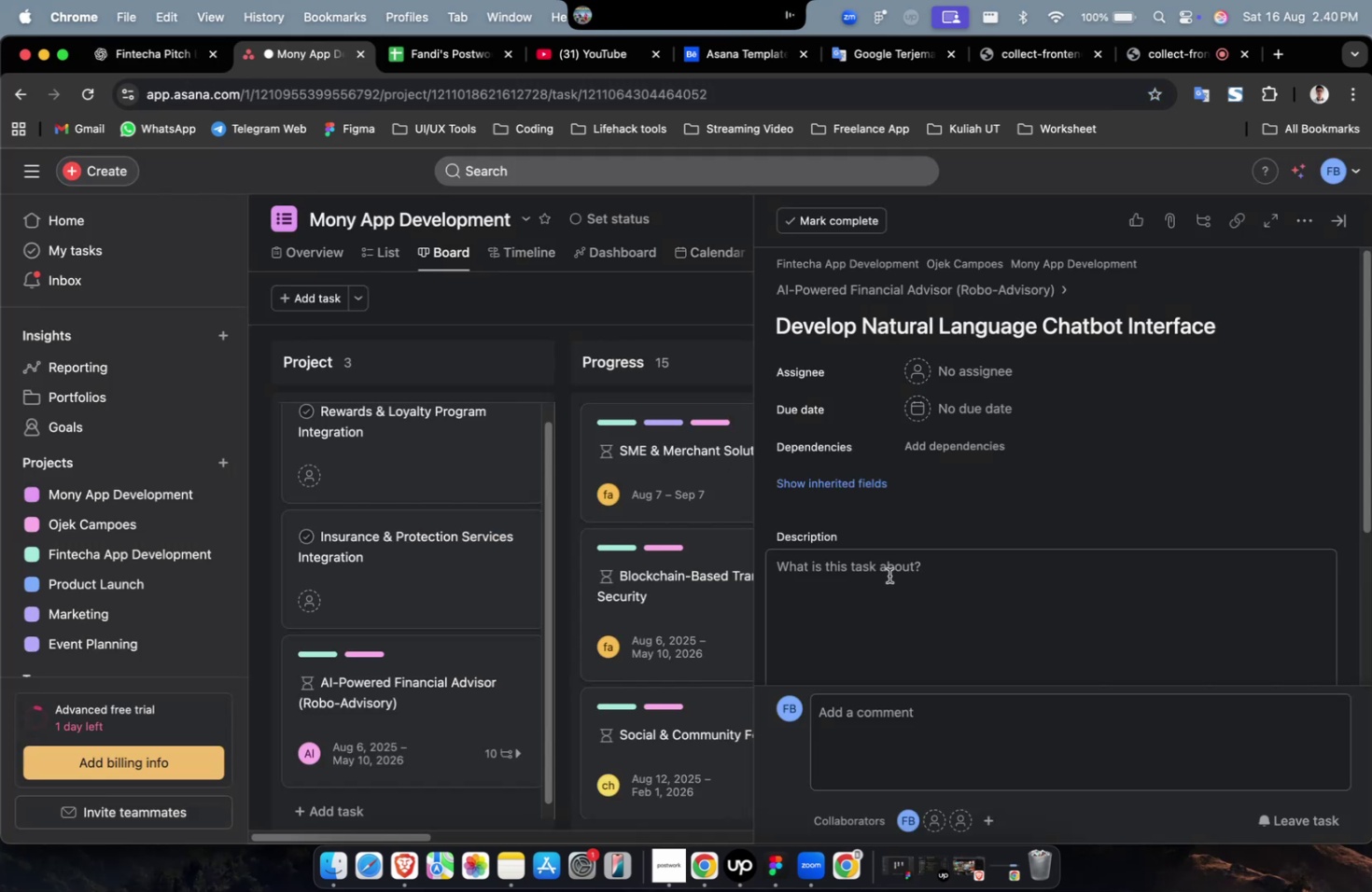 
double_click([889, 575])
 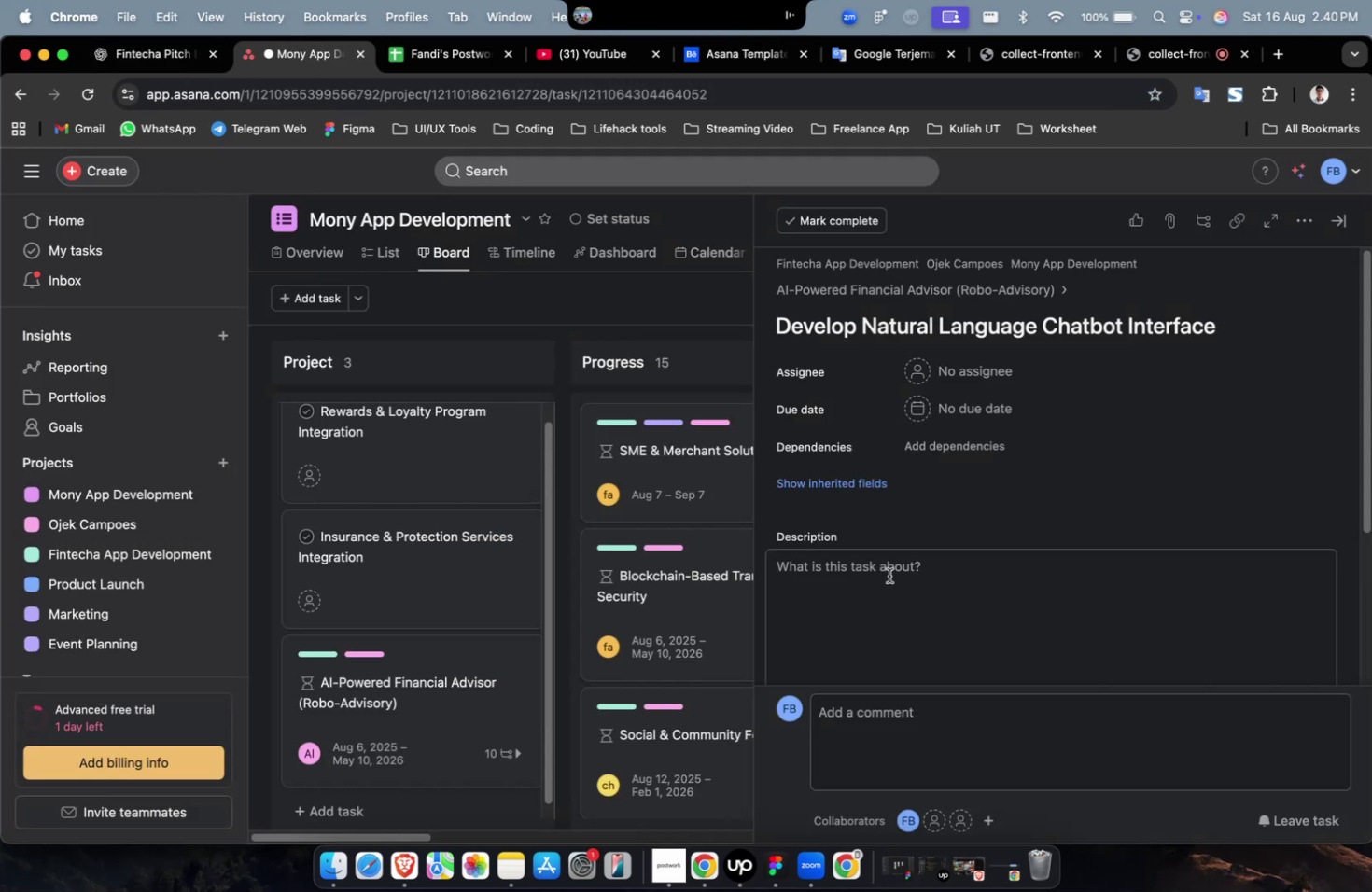 
key(Meta+CommandLeft)
 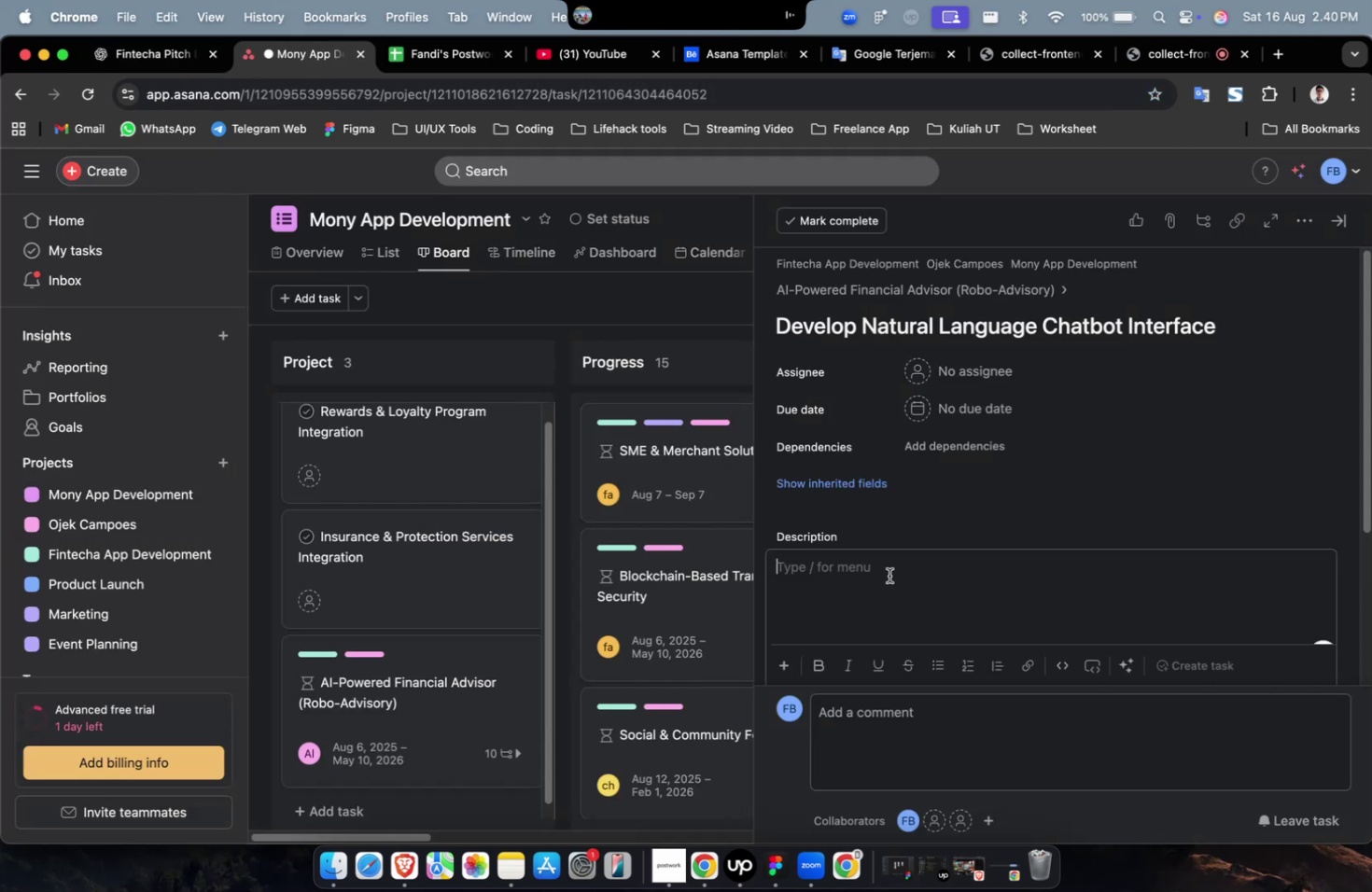 
key(Meta+V)
 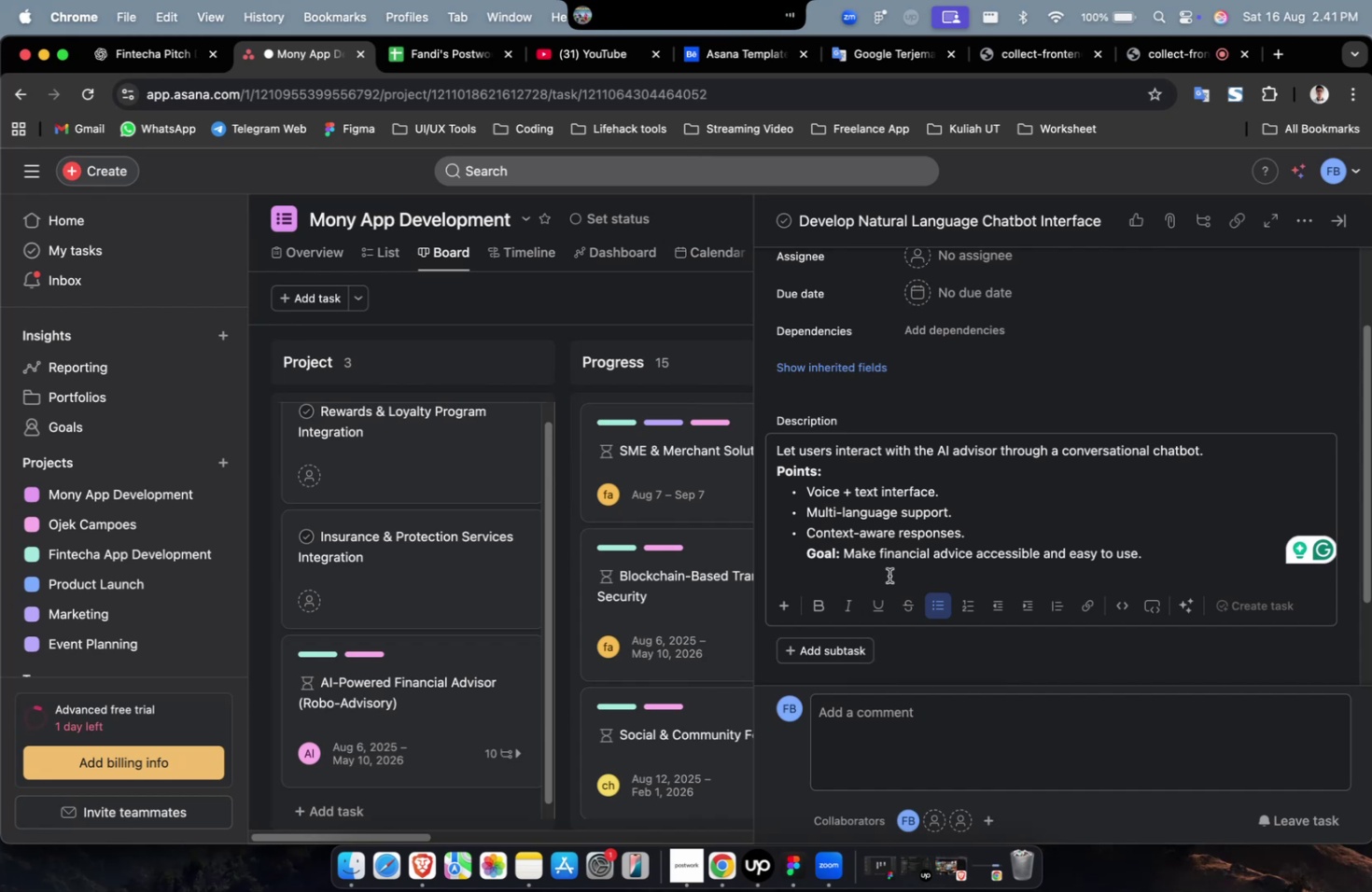 
wait(61.68)
 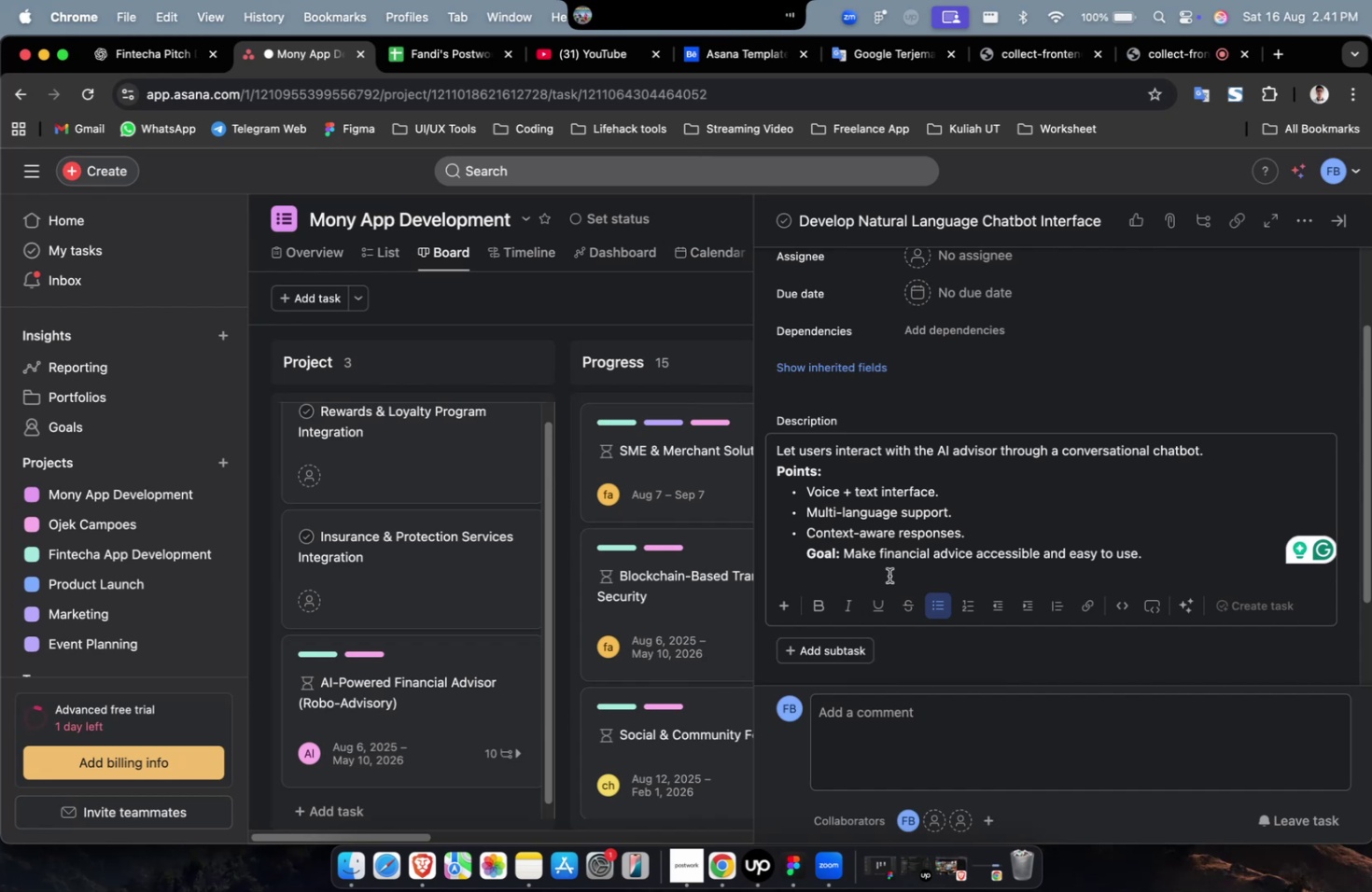 
left_click([736, 865])
 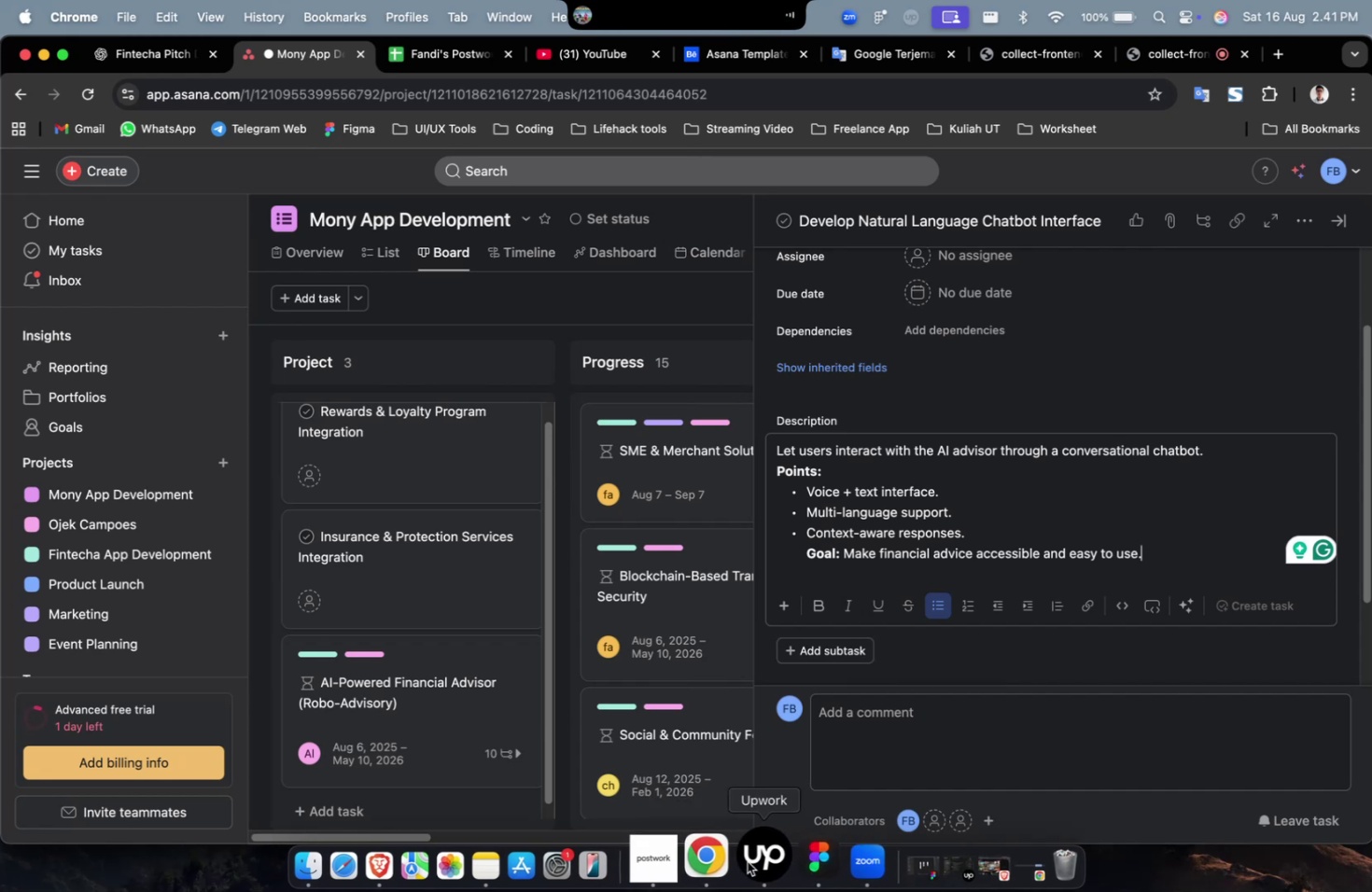 
double_click([749, 859])
 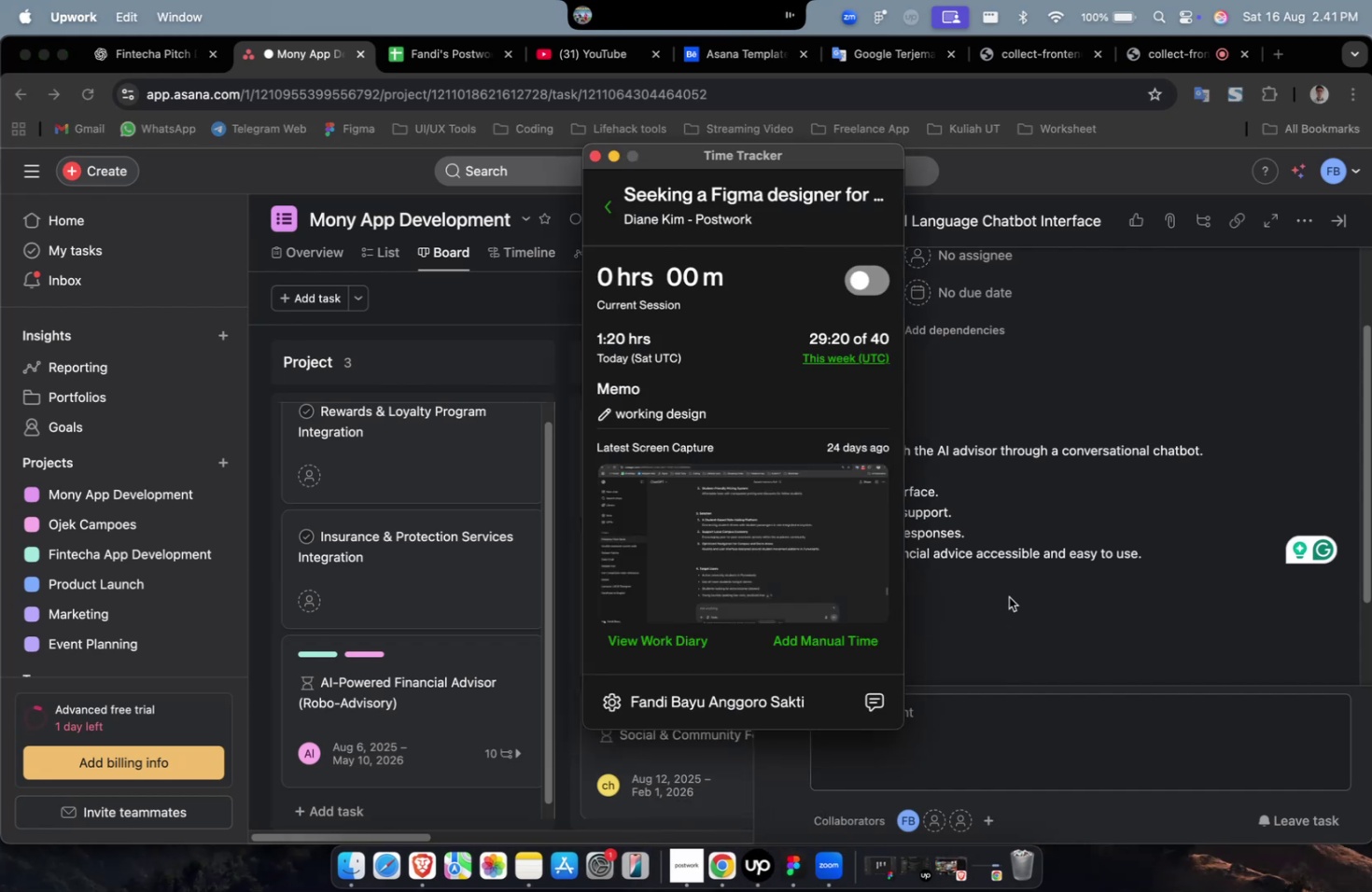 
left_click([1031, 583])
 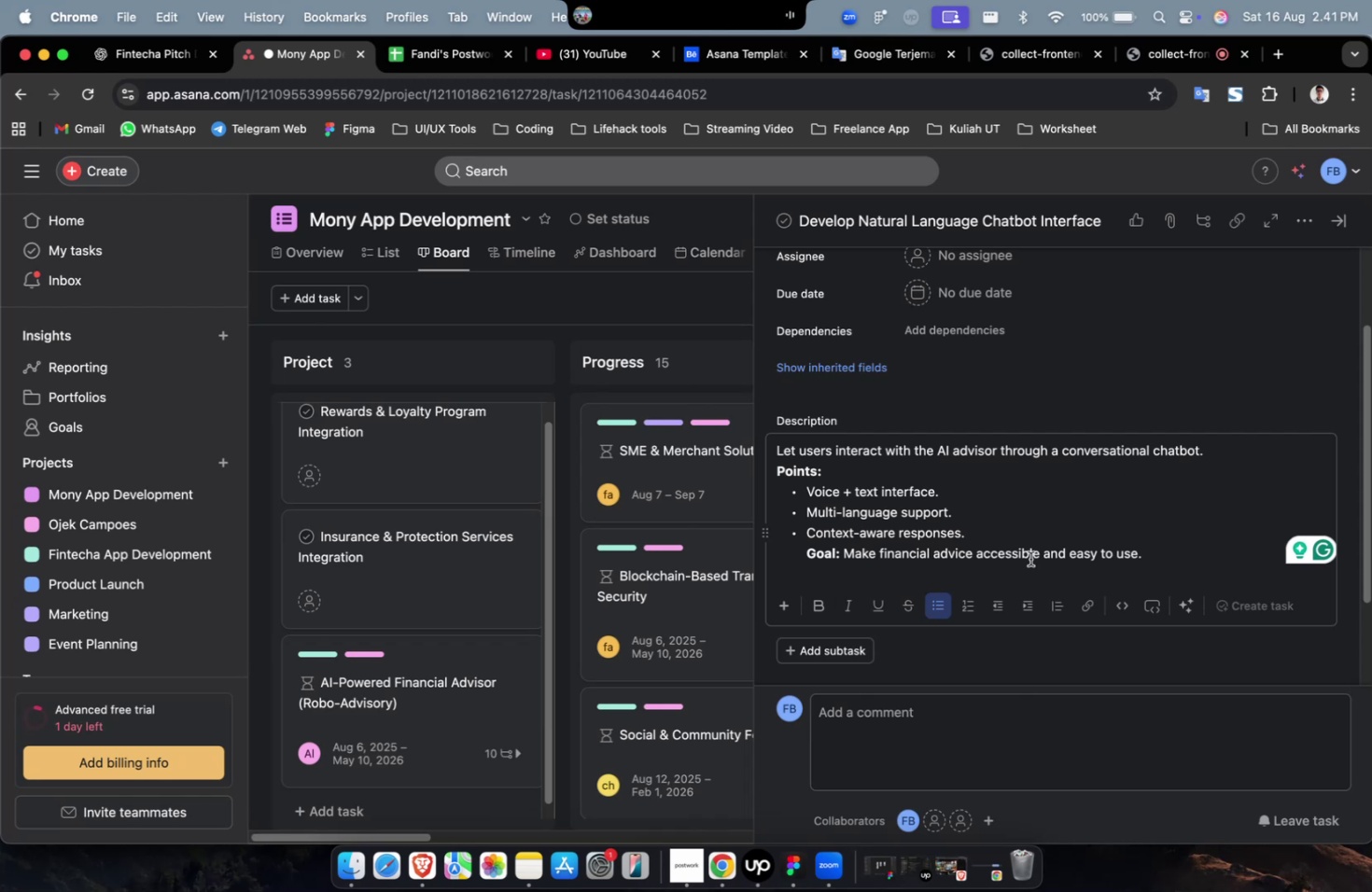 
wait(9.77)
 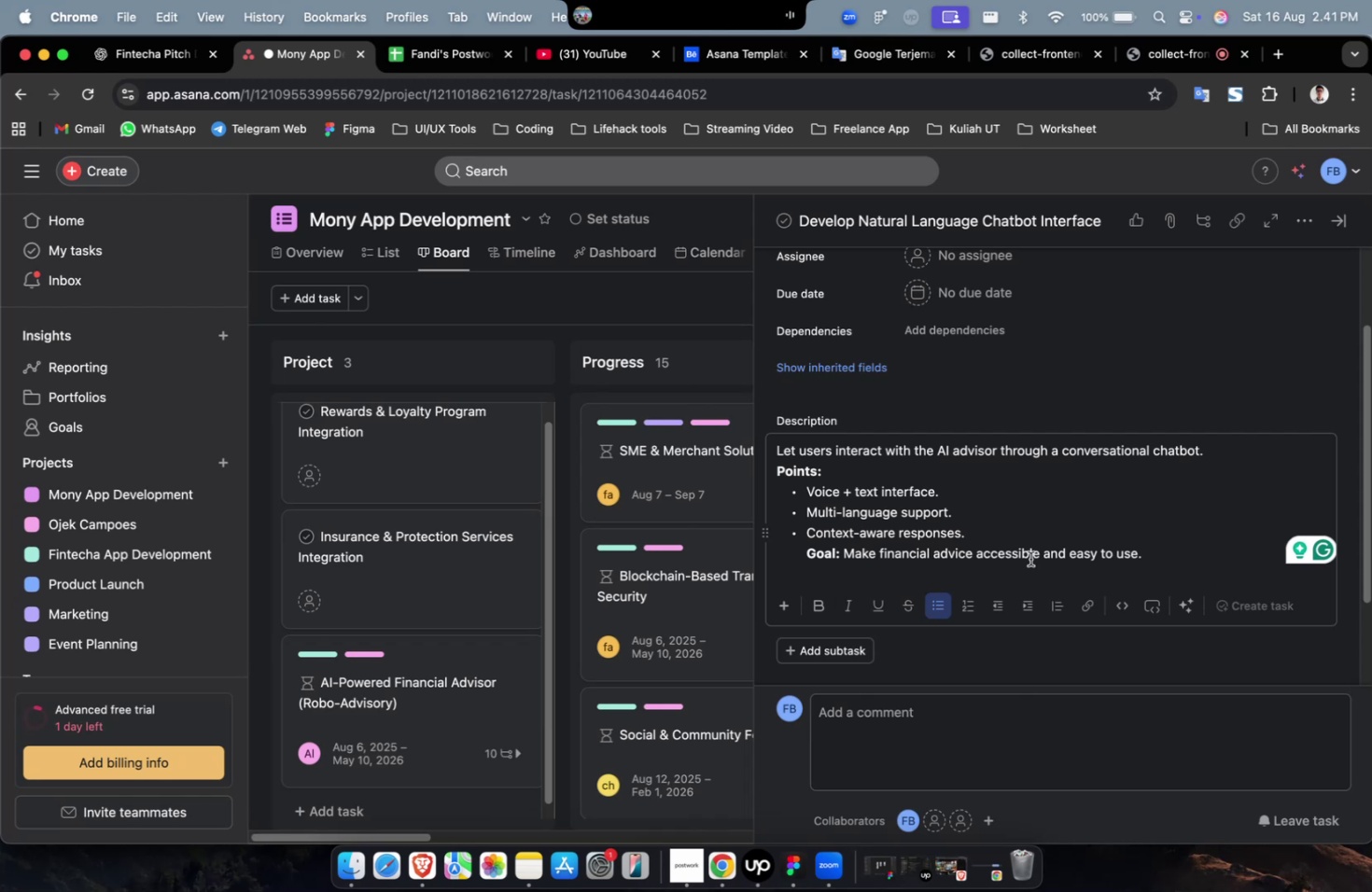 
scroll: coordinate [1029, 558], scroll_direction: down, amount: 13.0
 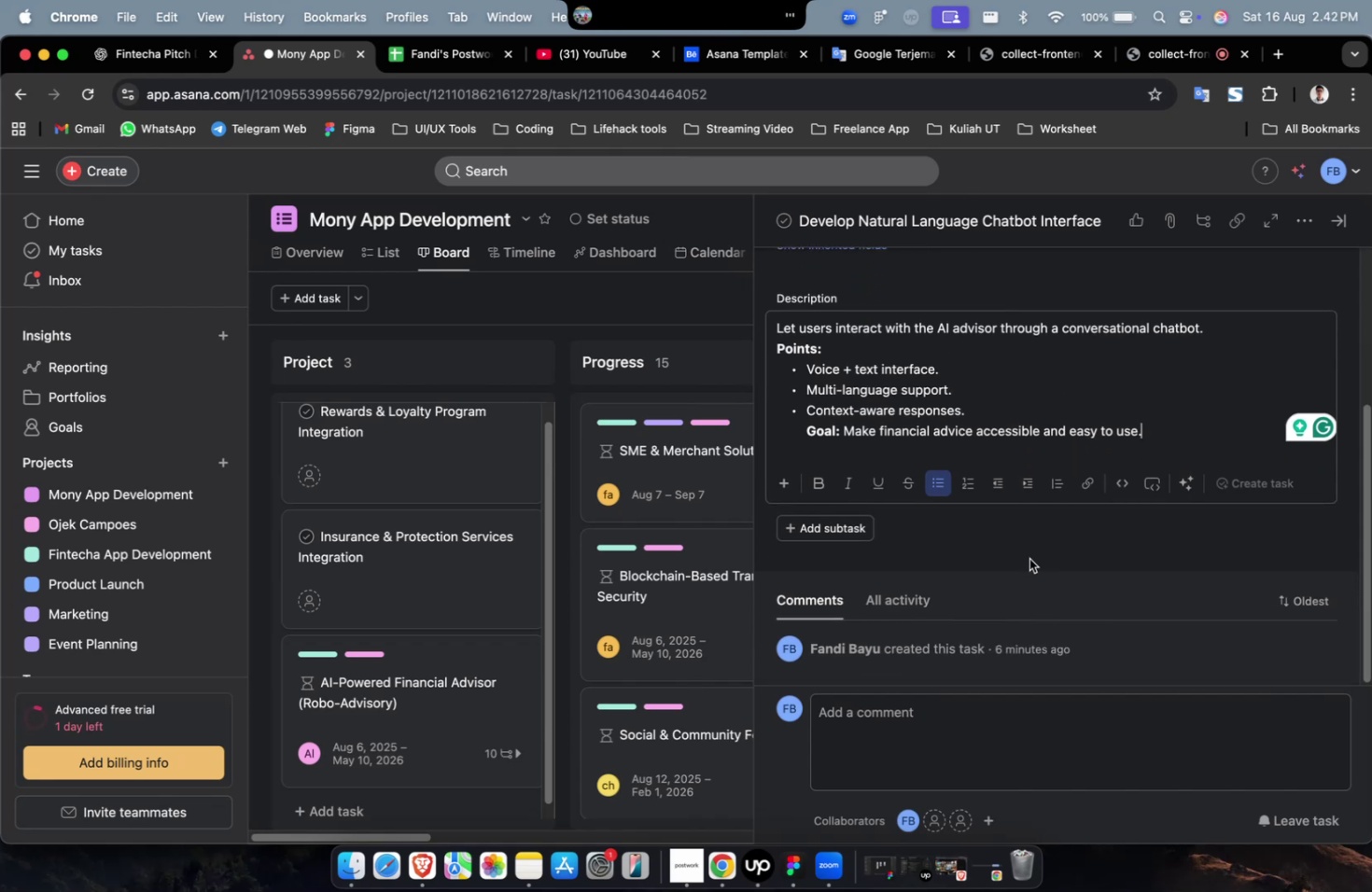 
scroll: coordinate [994, 561], scroll_direction: none, amount: 0.0
 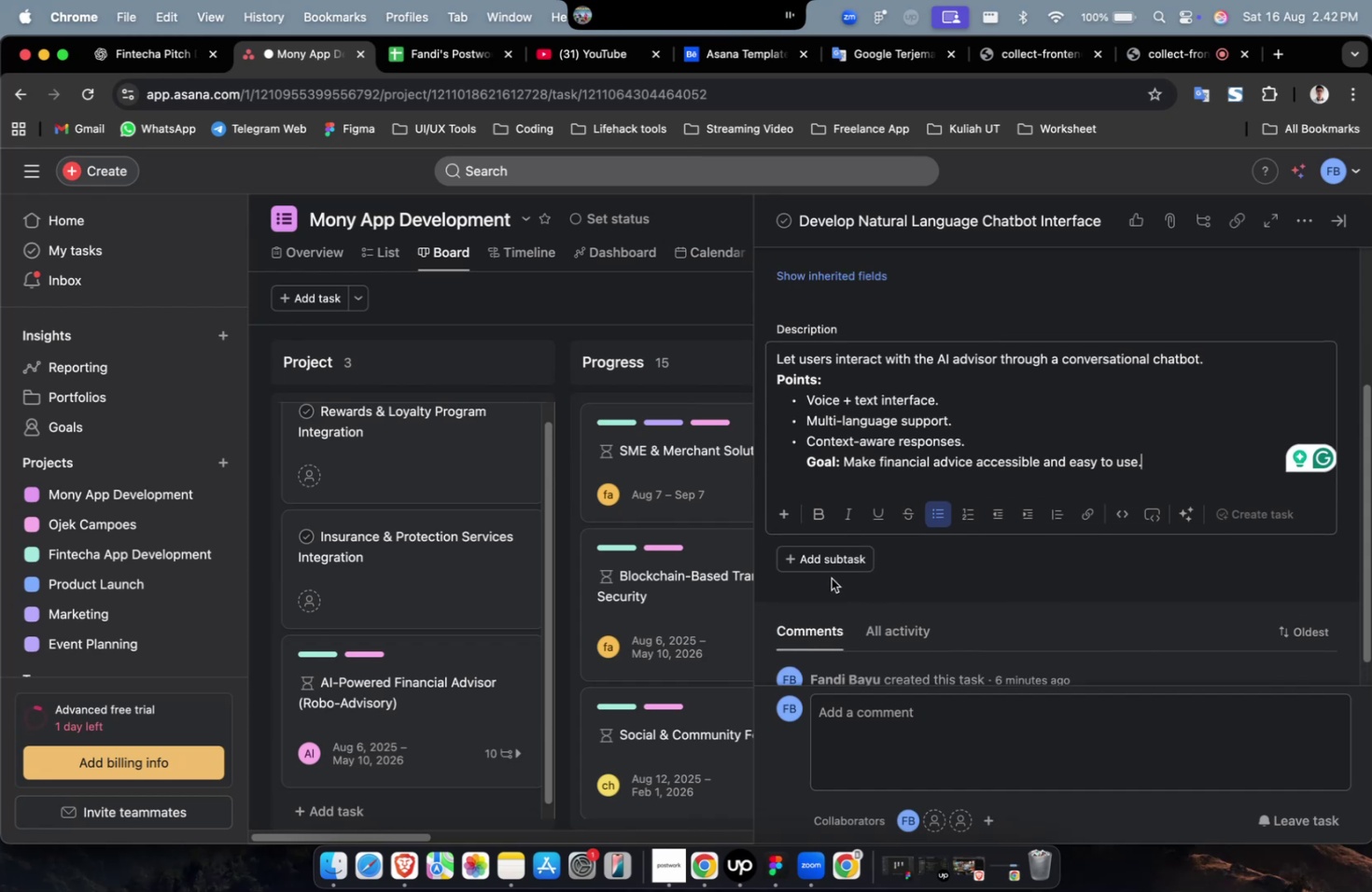 
scroll: coordinate [944, 578], scroll_direction: up, amount: 9.0
 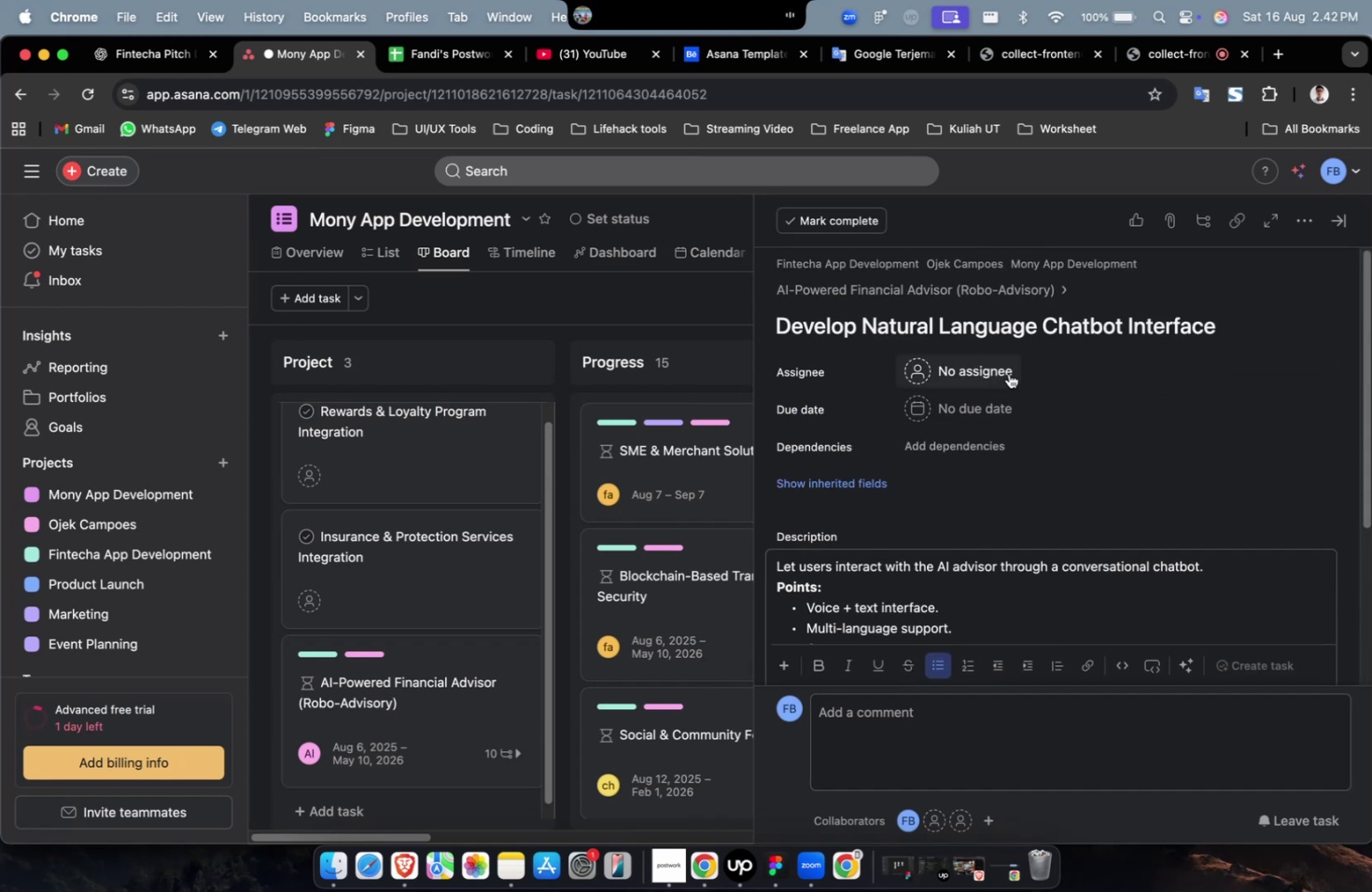 
left_click([1008, 373])
 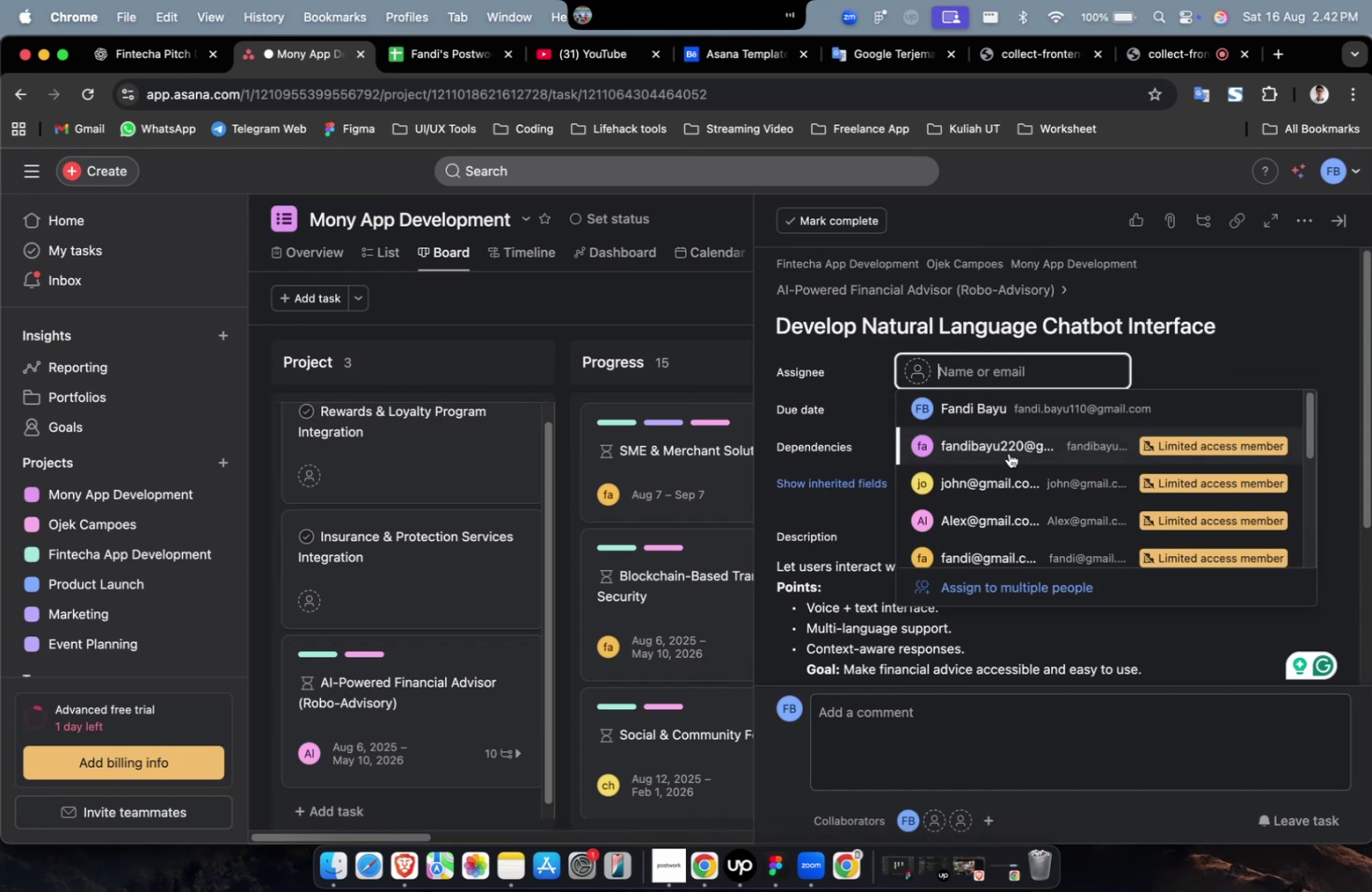 
double_click([1008, 463])
 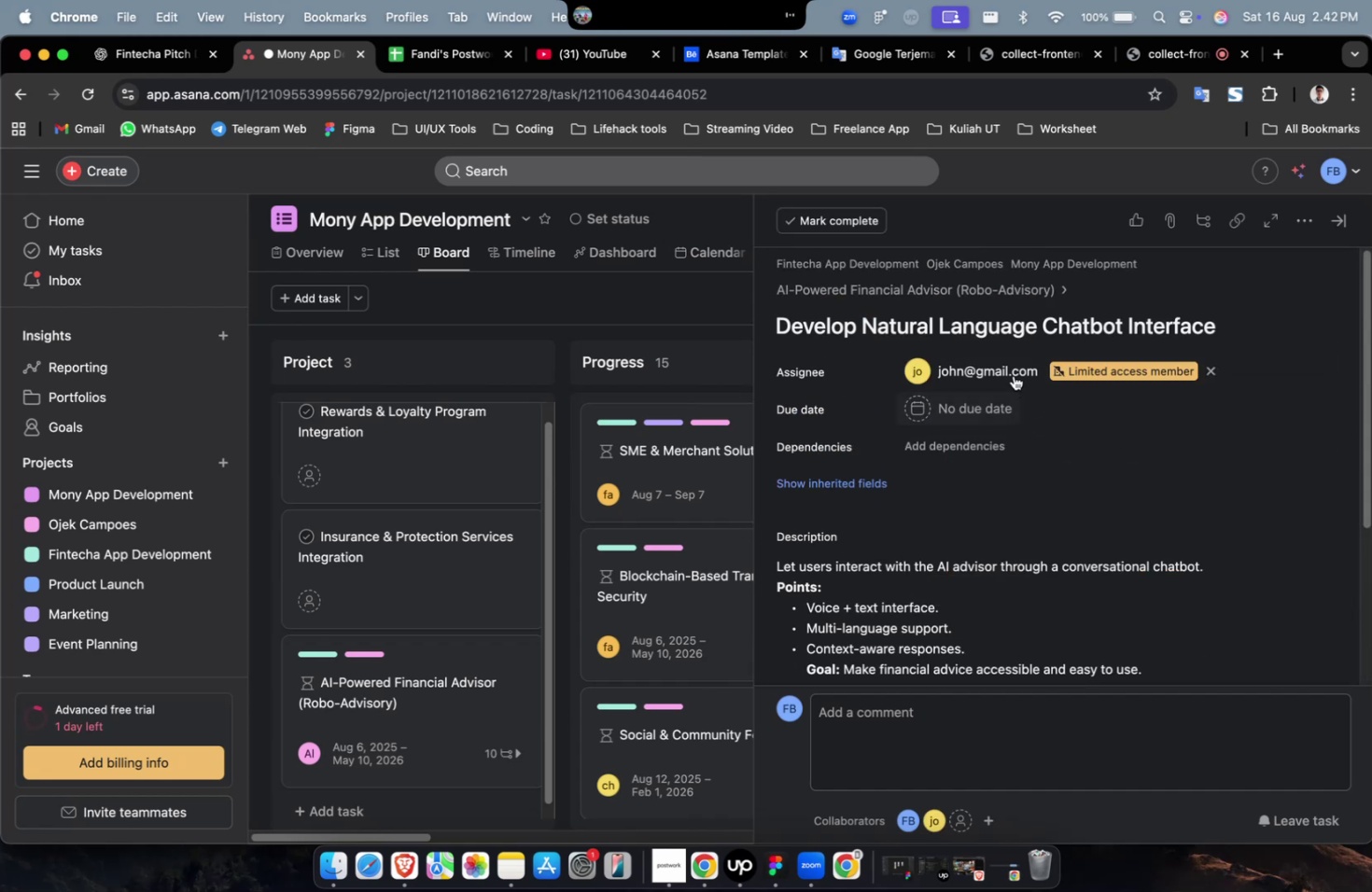 
triple_click([1013, 371])
 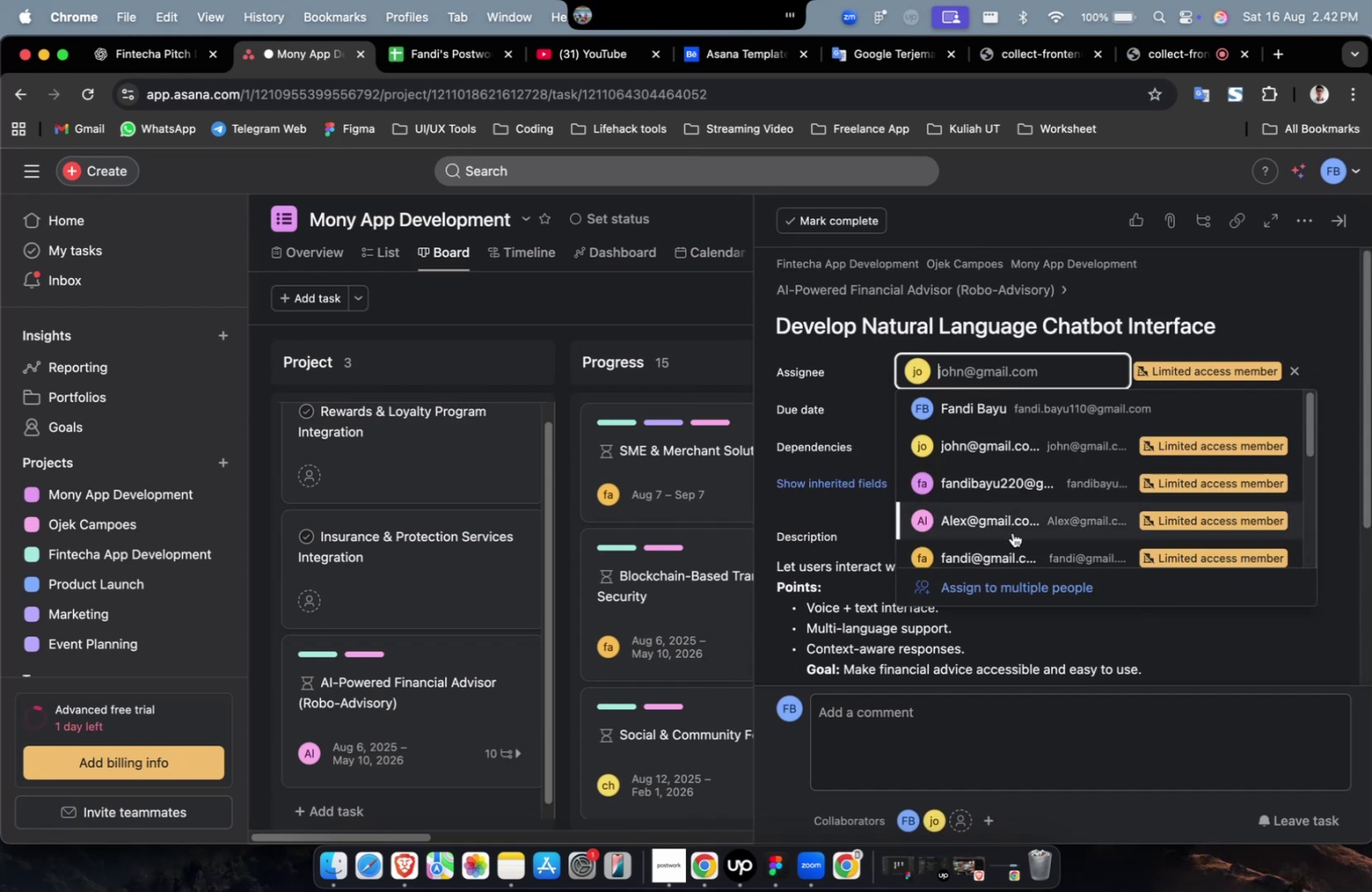 
triple_click([1012, 532])
 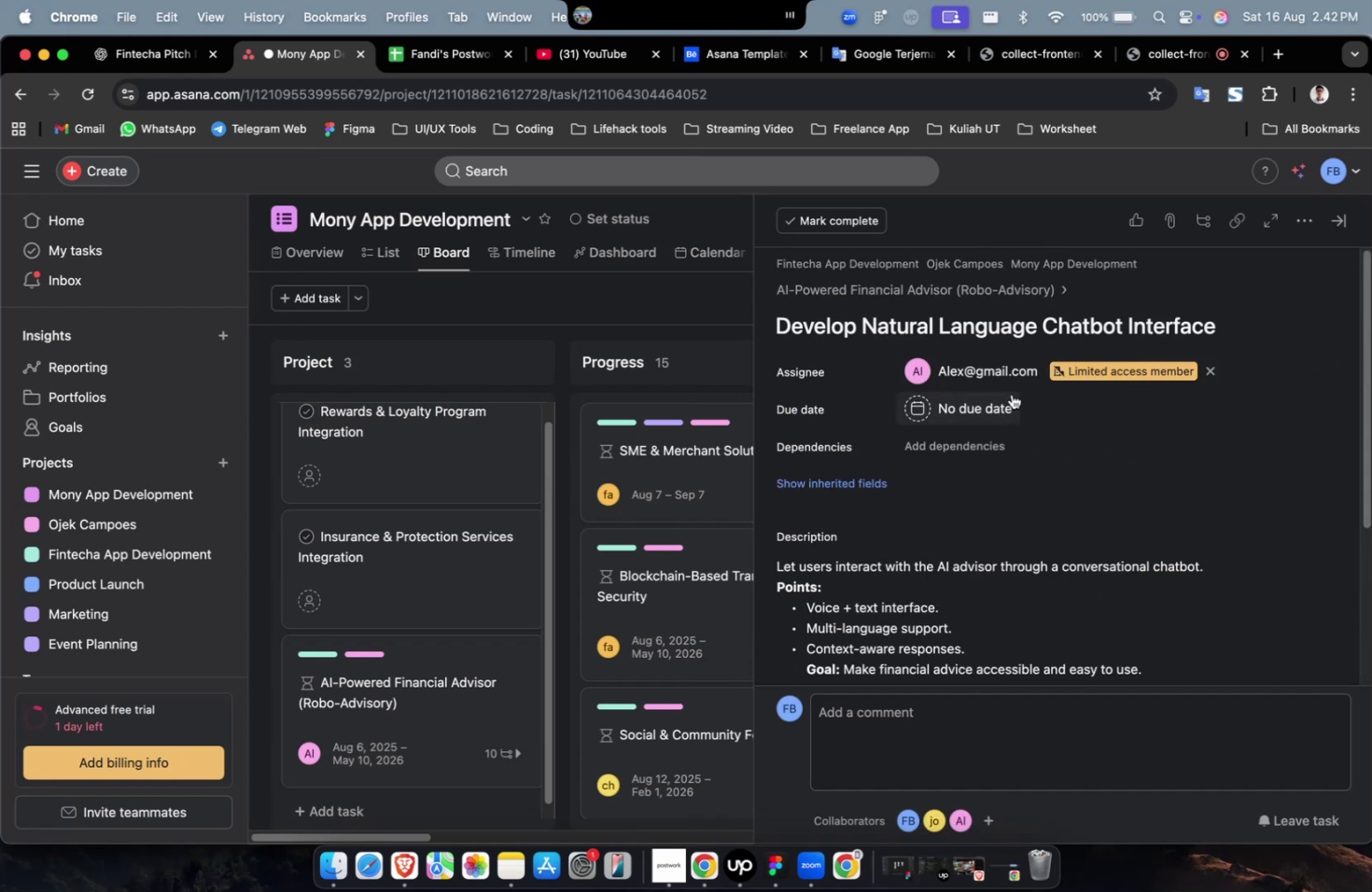 
triple_click([1001, 380])
 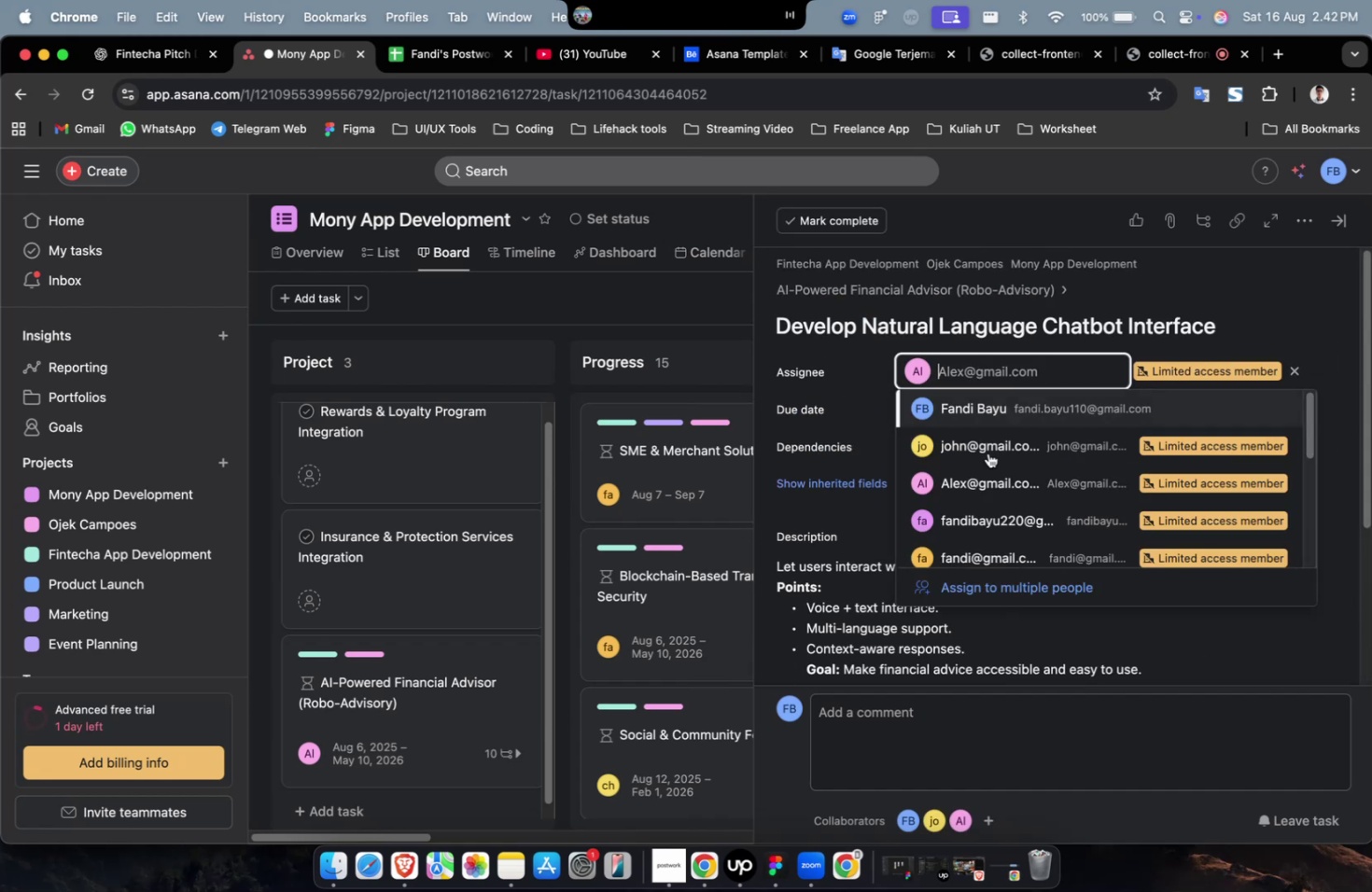 
scroll: coordinate [992, 474], scroll_direction: down, amount: 9.0
 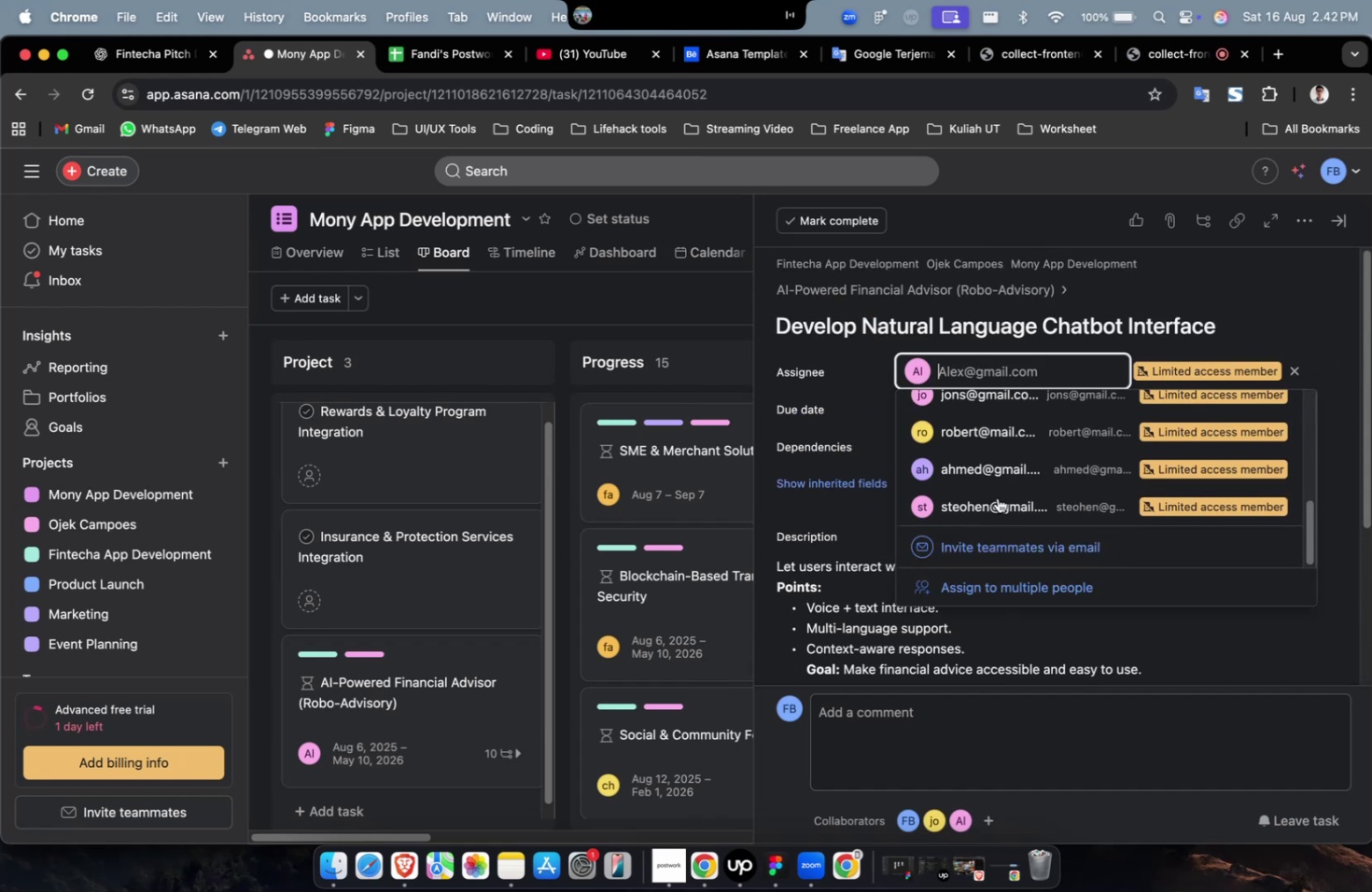 
left_click([997, 497])
 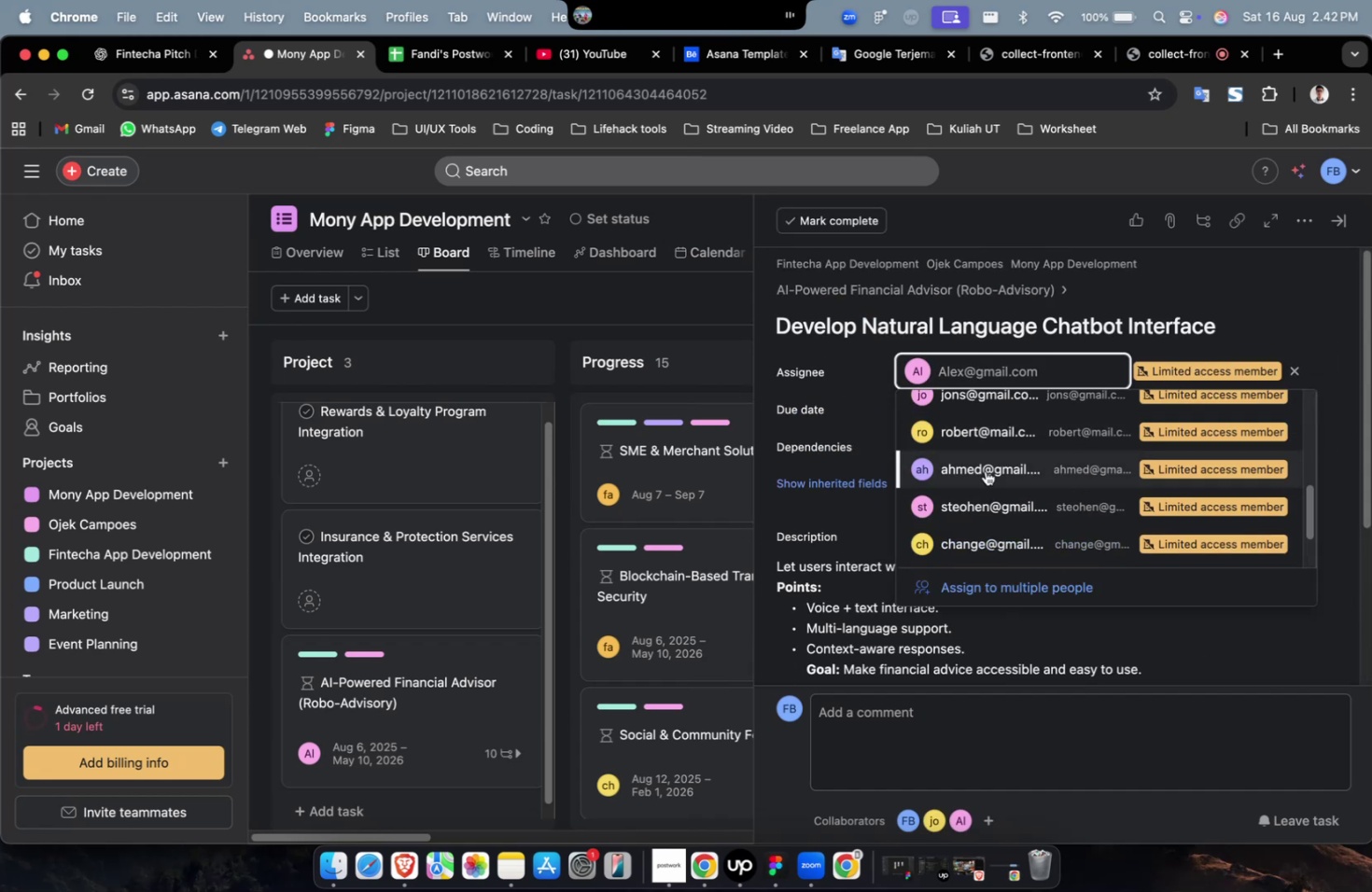 
left_click([989, 490])
 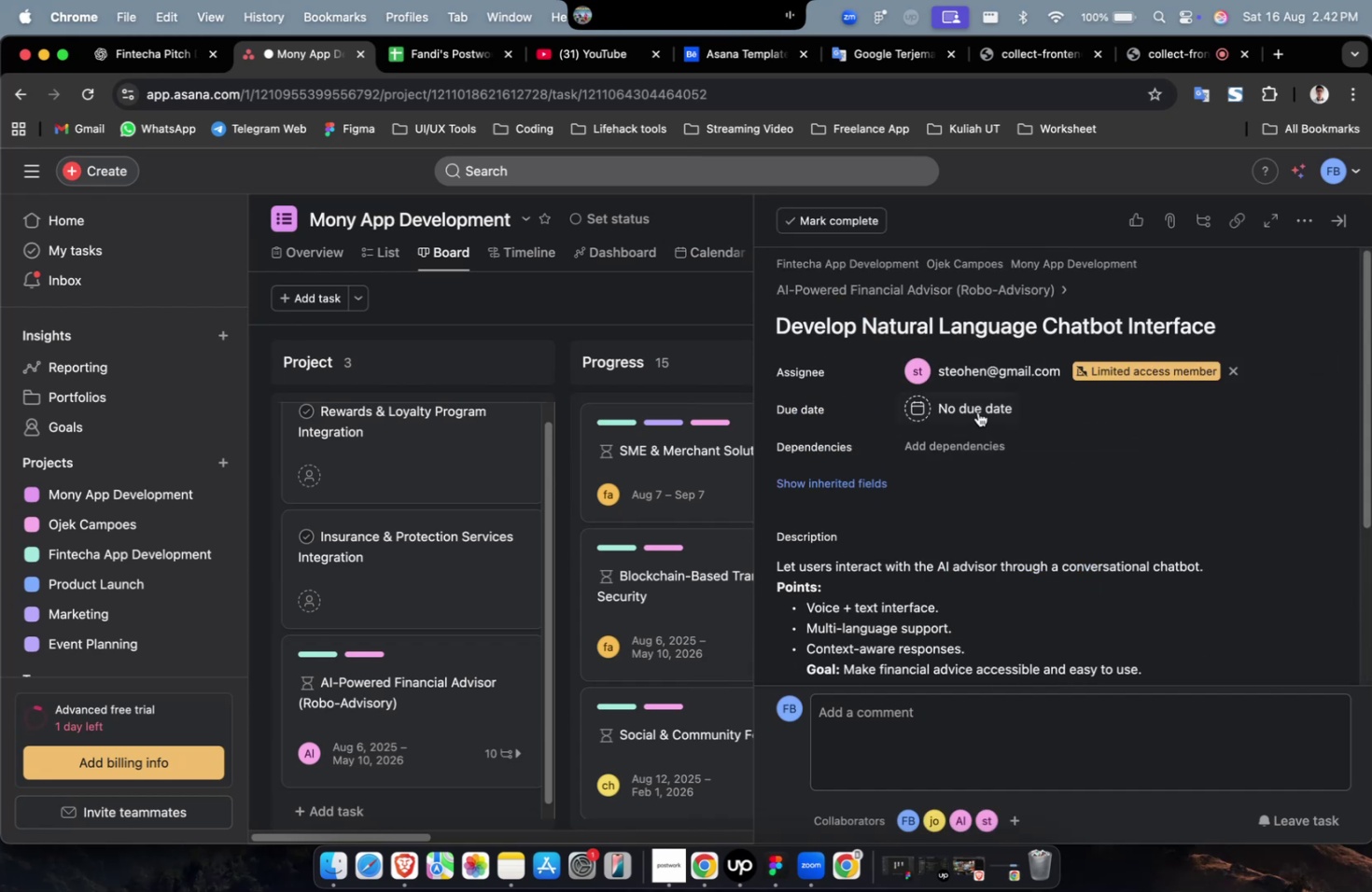 
double_click([976, 408])
 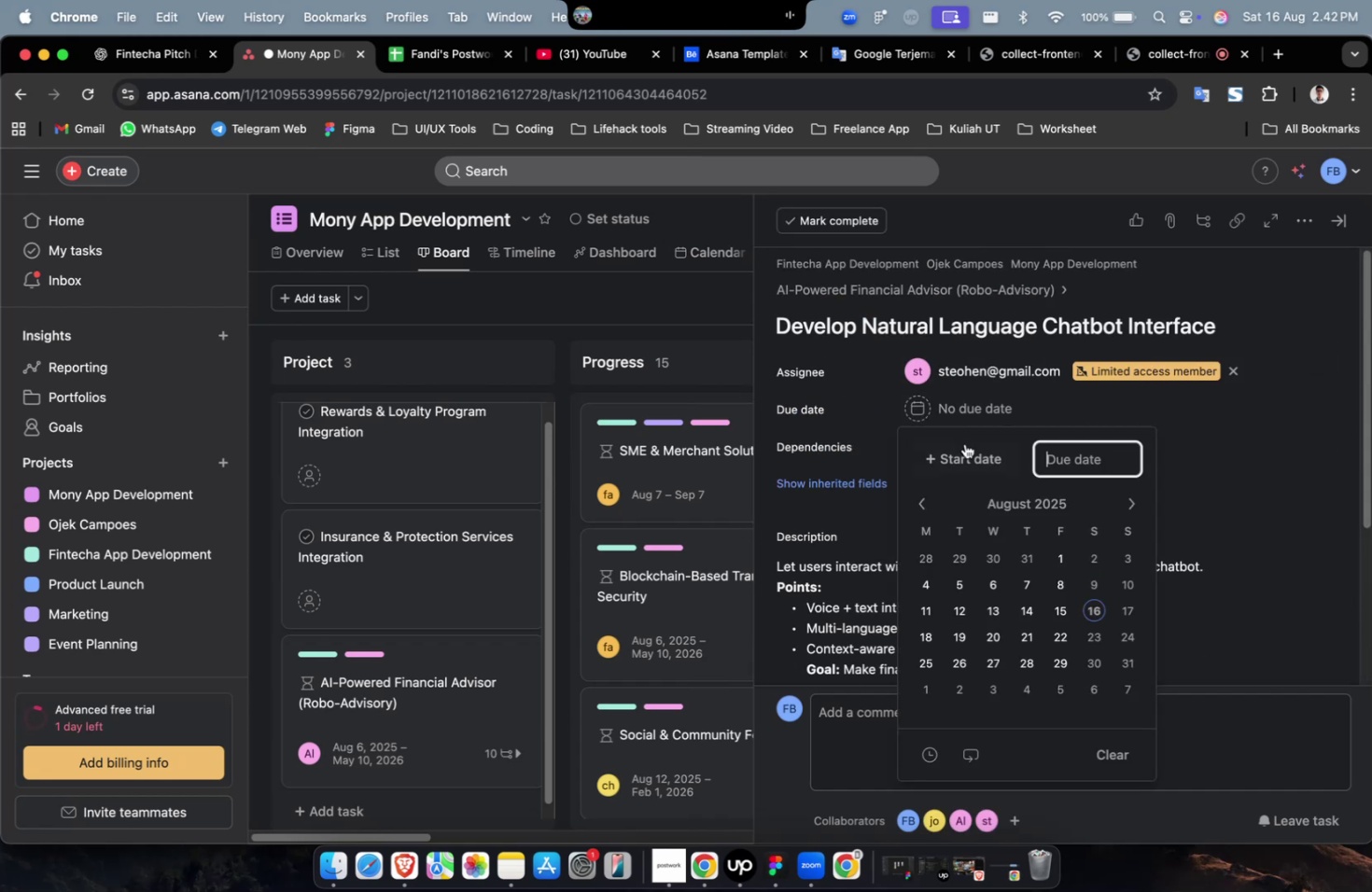 
triple_click([964, 443])
 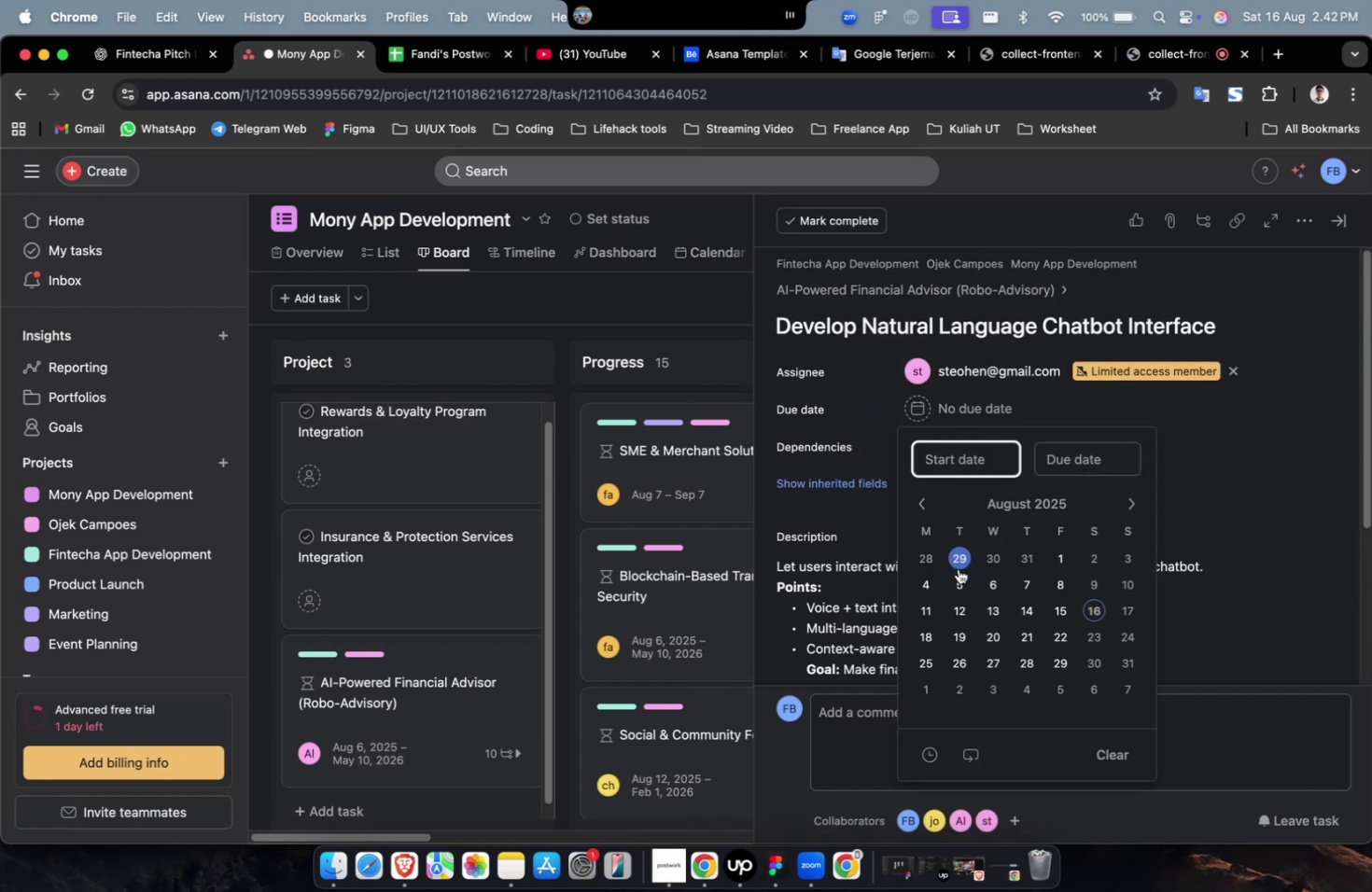 
left_click([963, 586])
 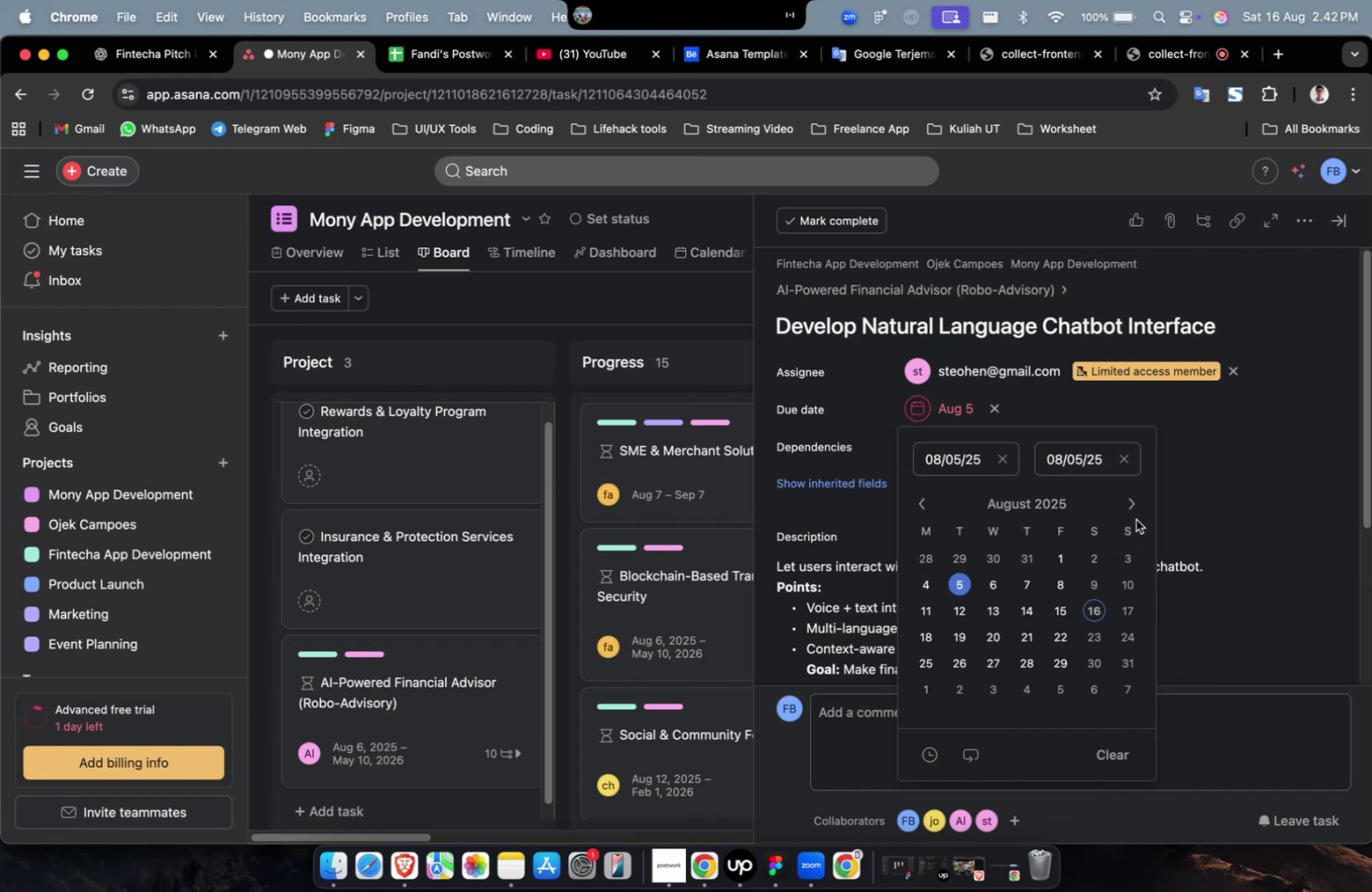 
double_click([1131, 509])
 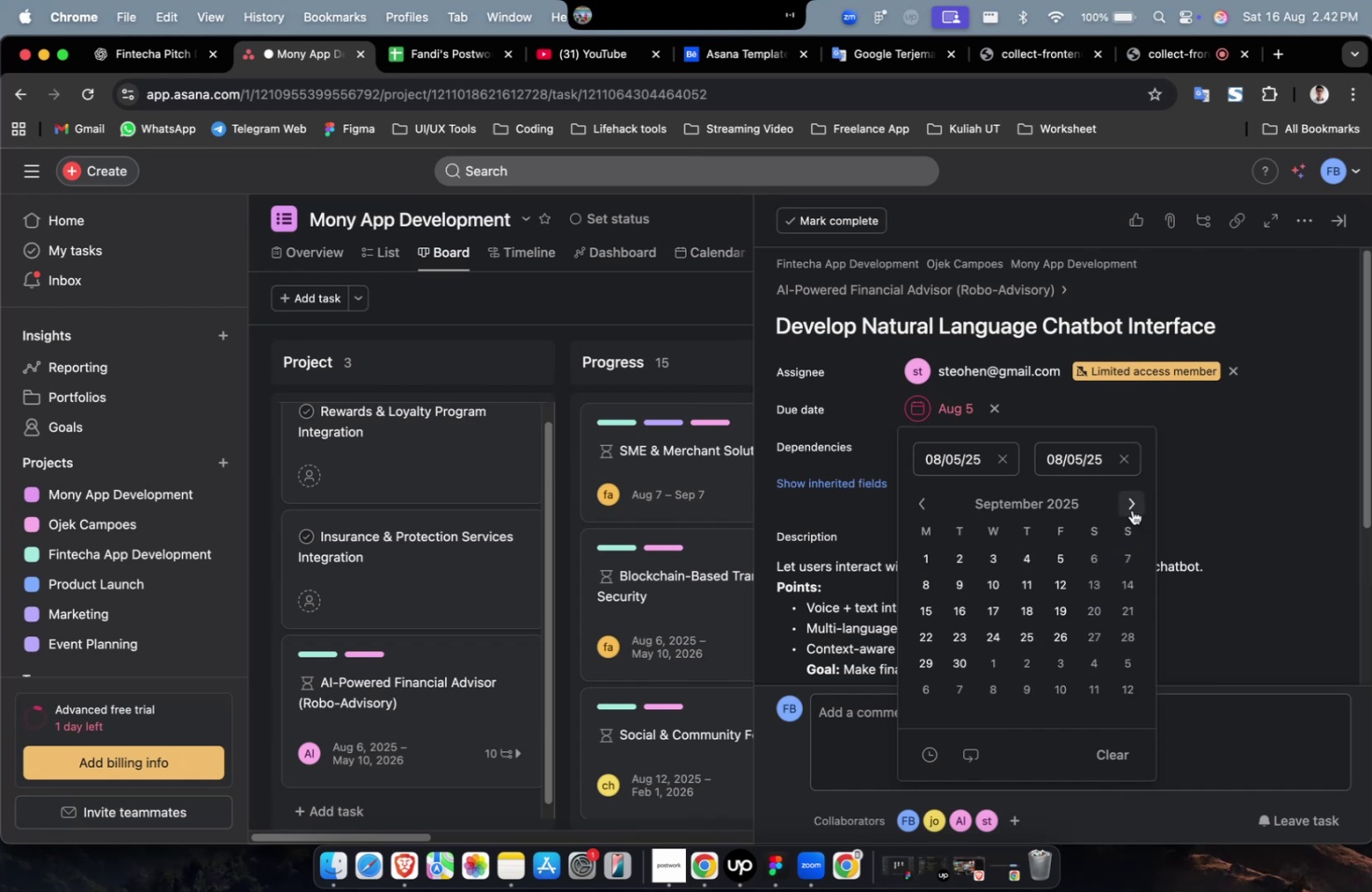 
triple_click([1131, 509])
 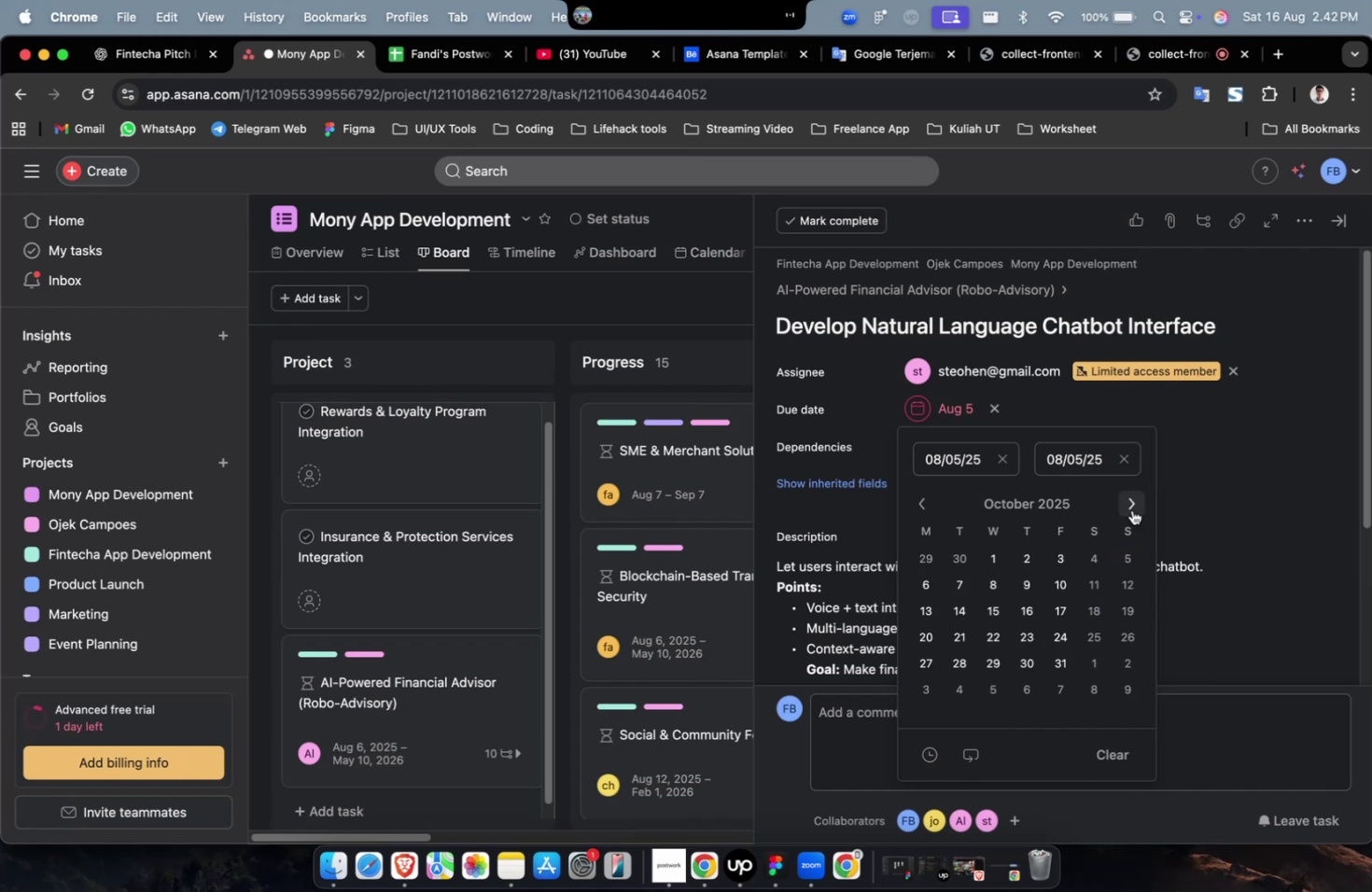 
triple_click([1131, 509])
 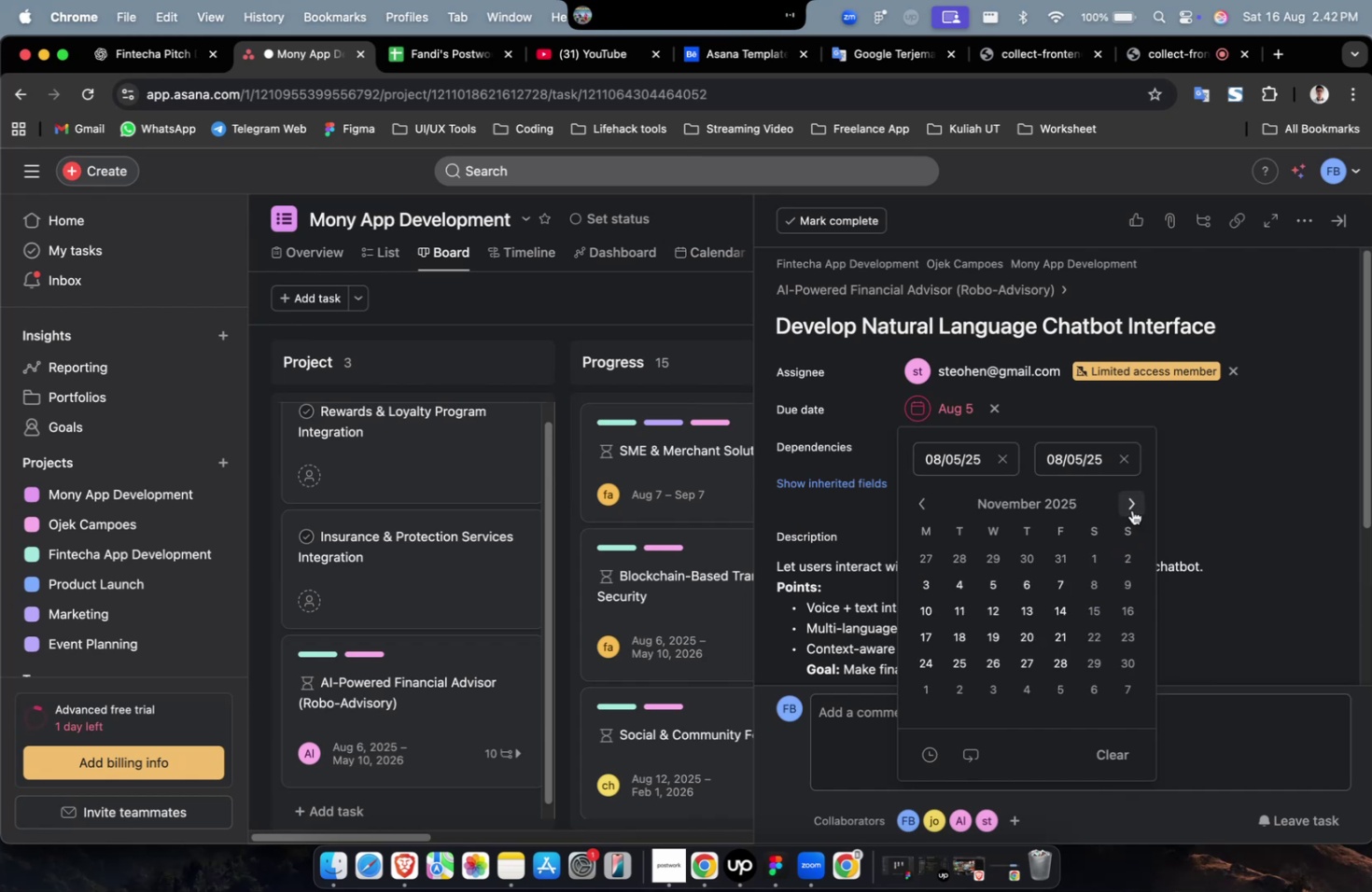 
triple_click([1131, 509])
 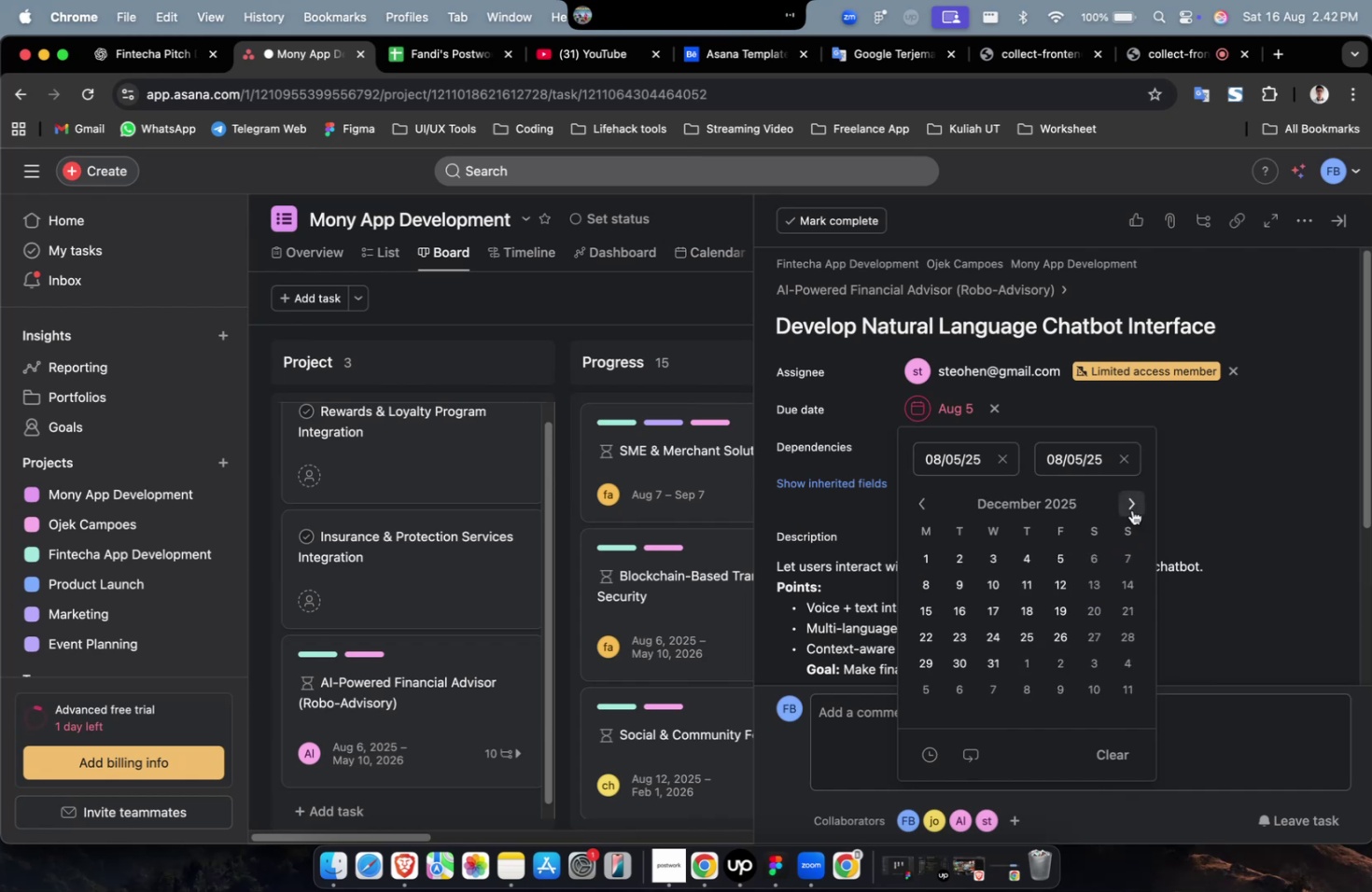 
triple_click([1131, 509])
 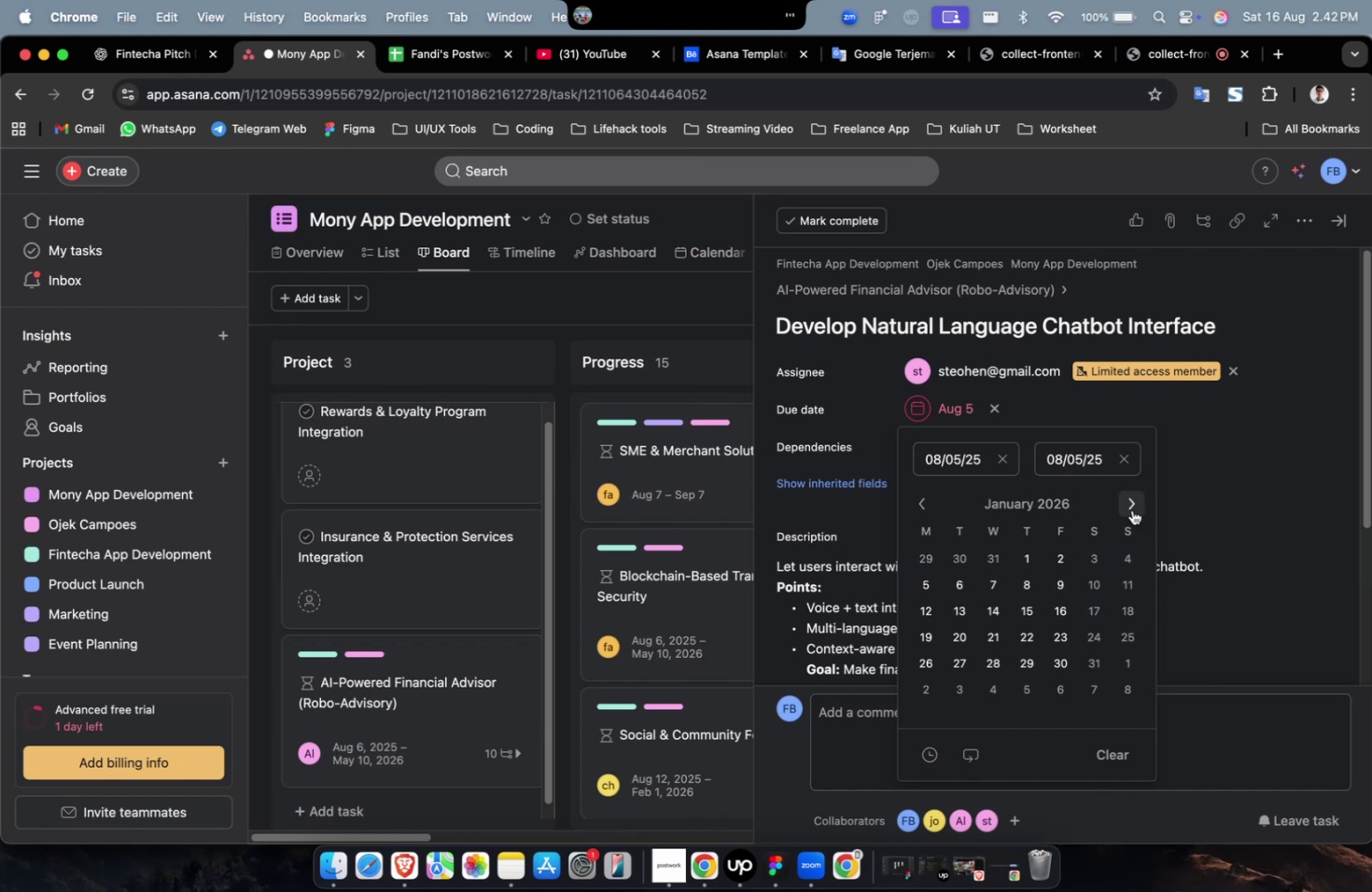 
triple_click([1131, 509])
 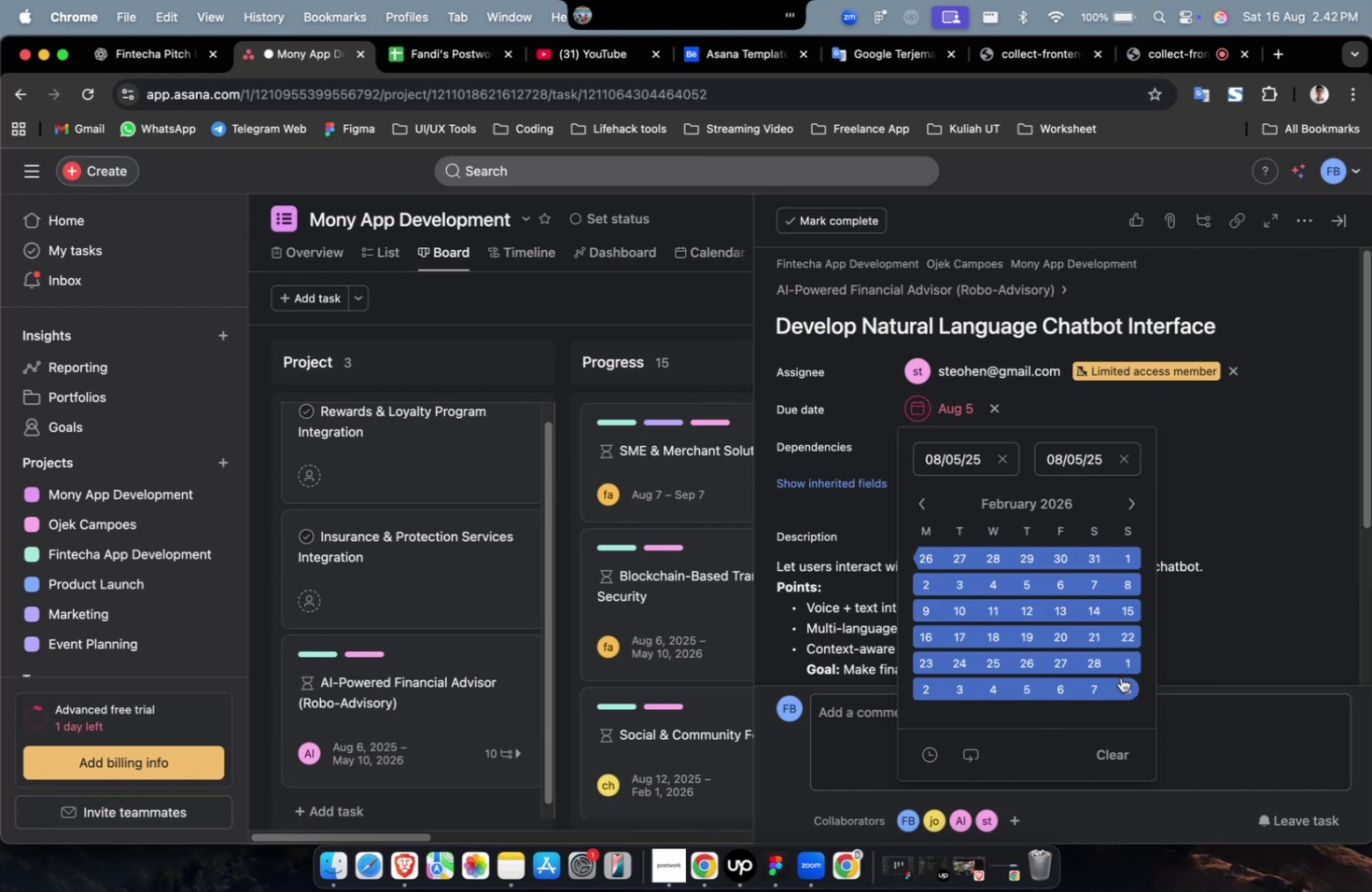 
triple_click([1118, 679])
 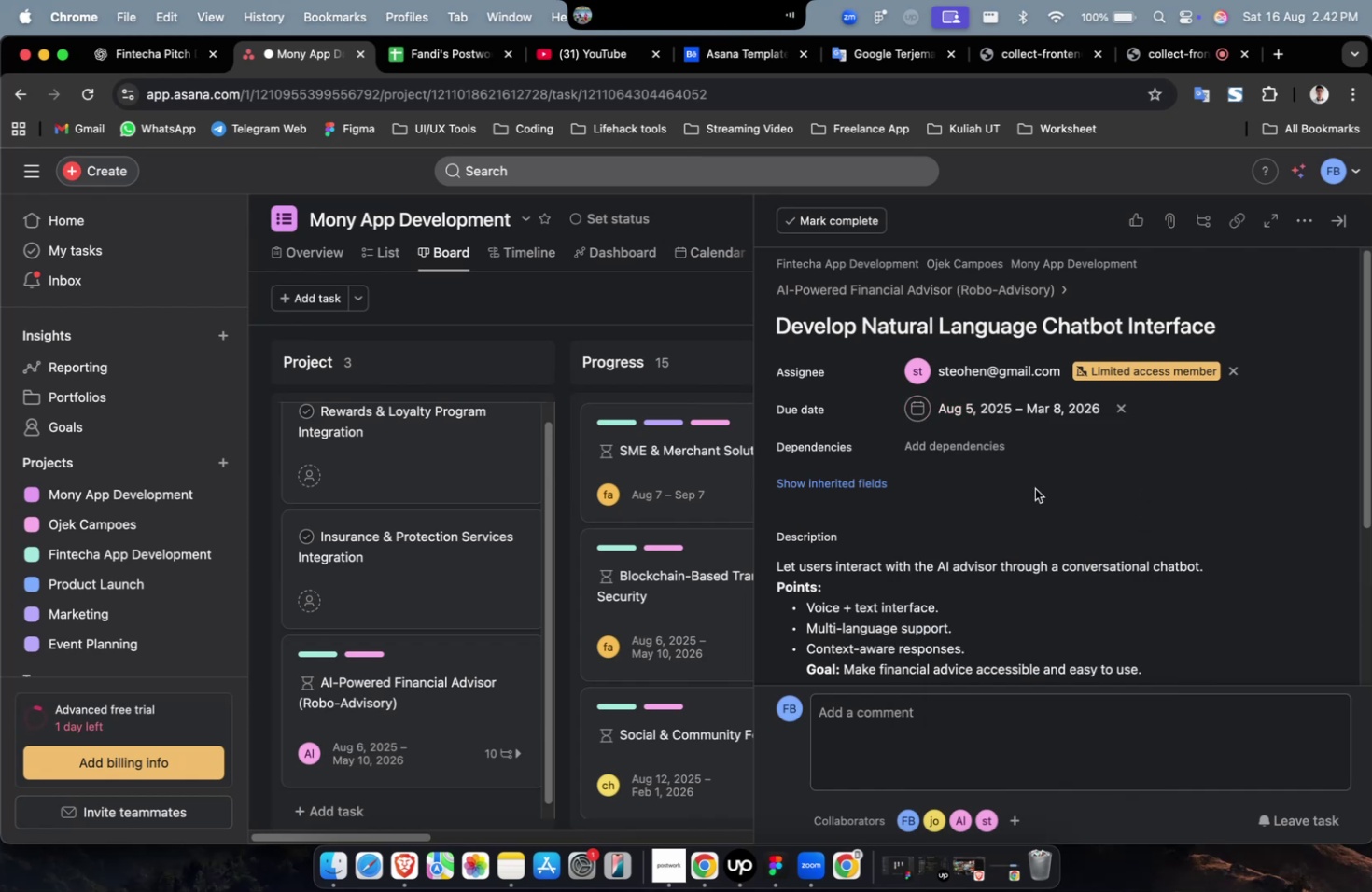 
triple_click([983, 457])
 